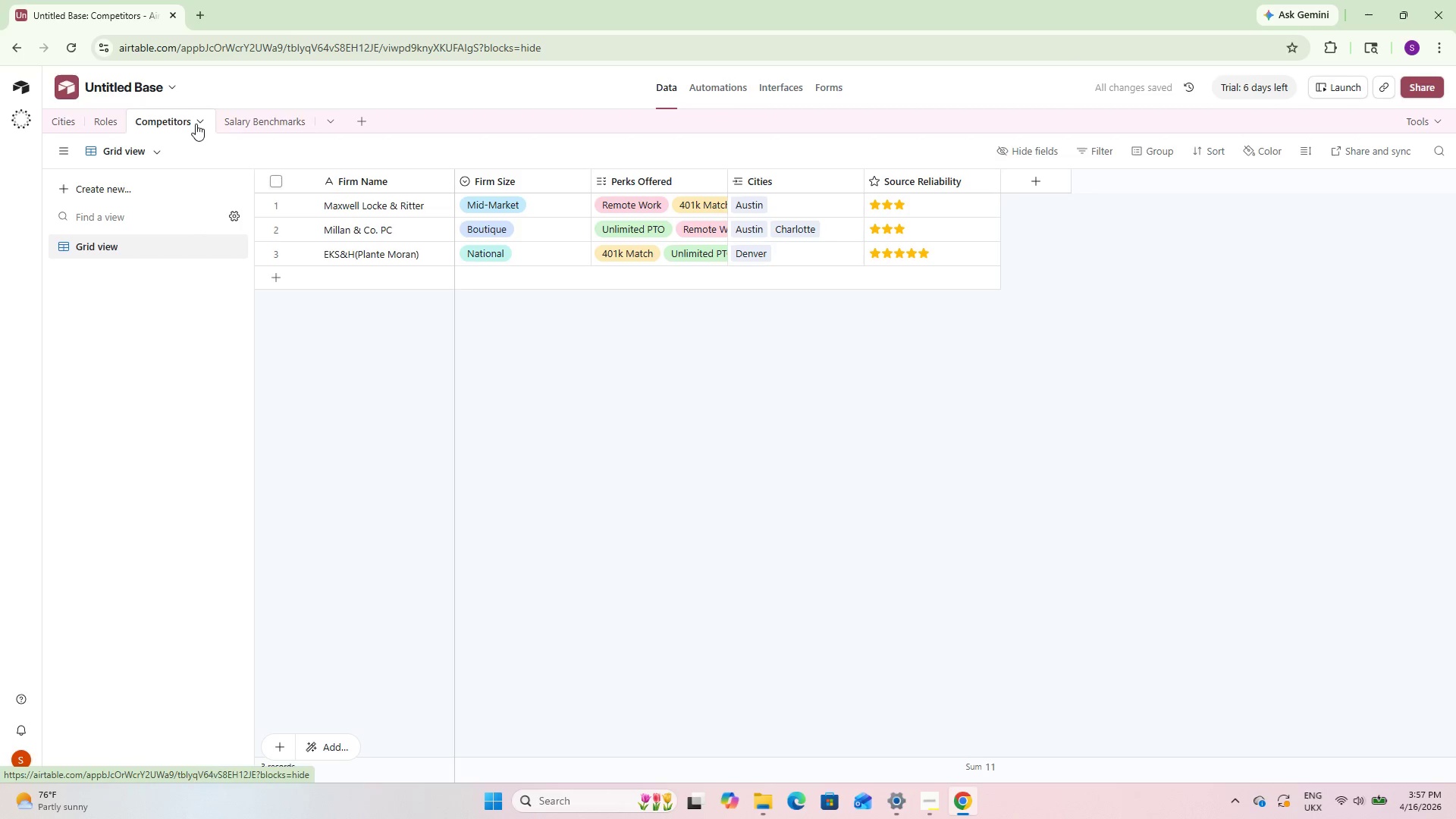 
left_click([242, 123])
 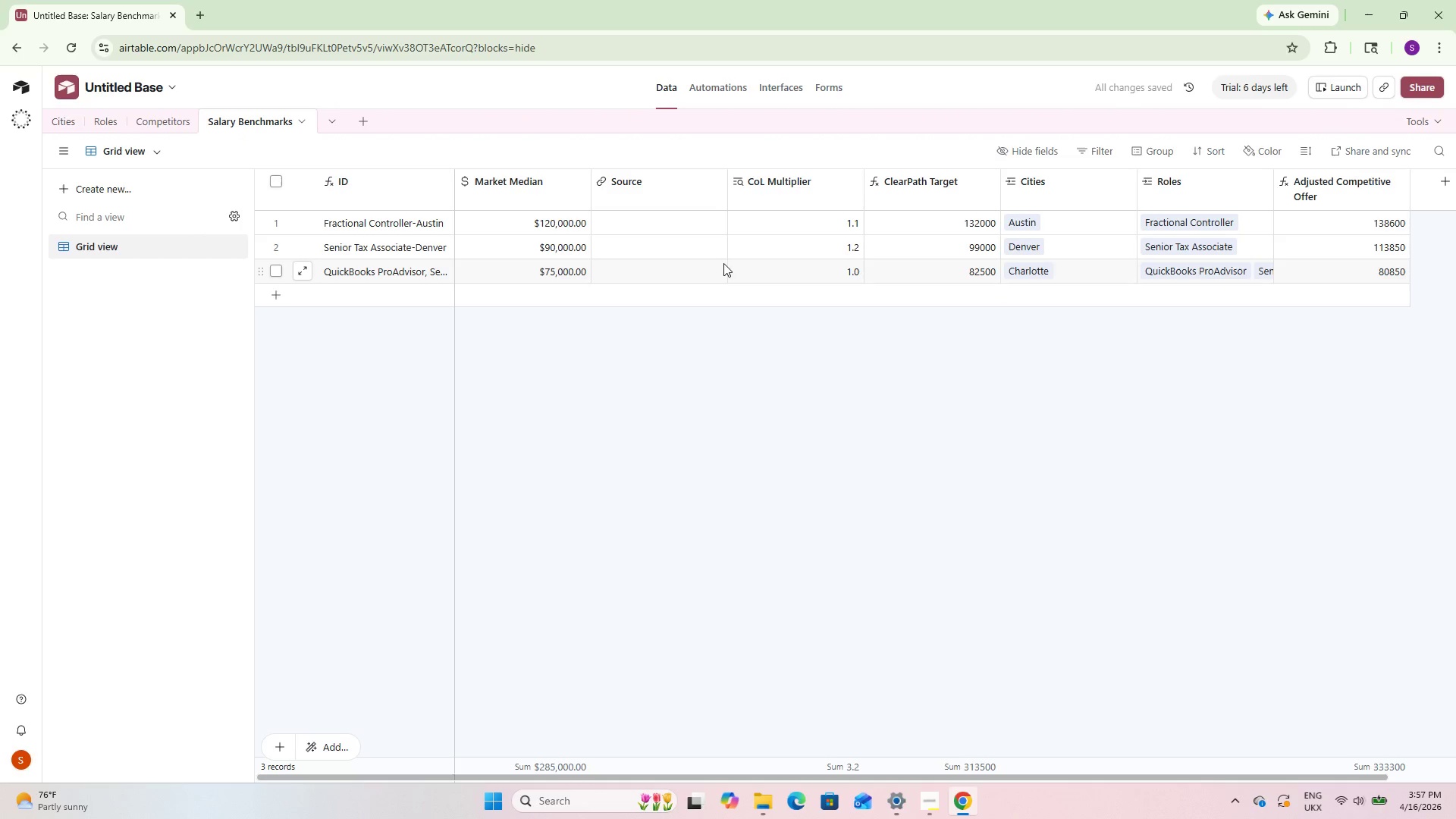 
double_click([657, 229])
 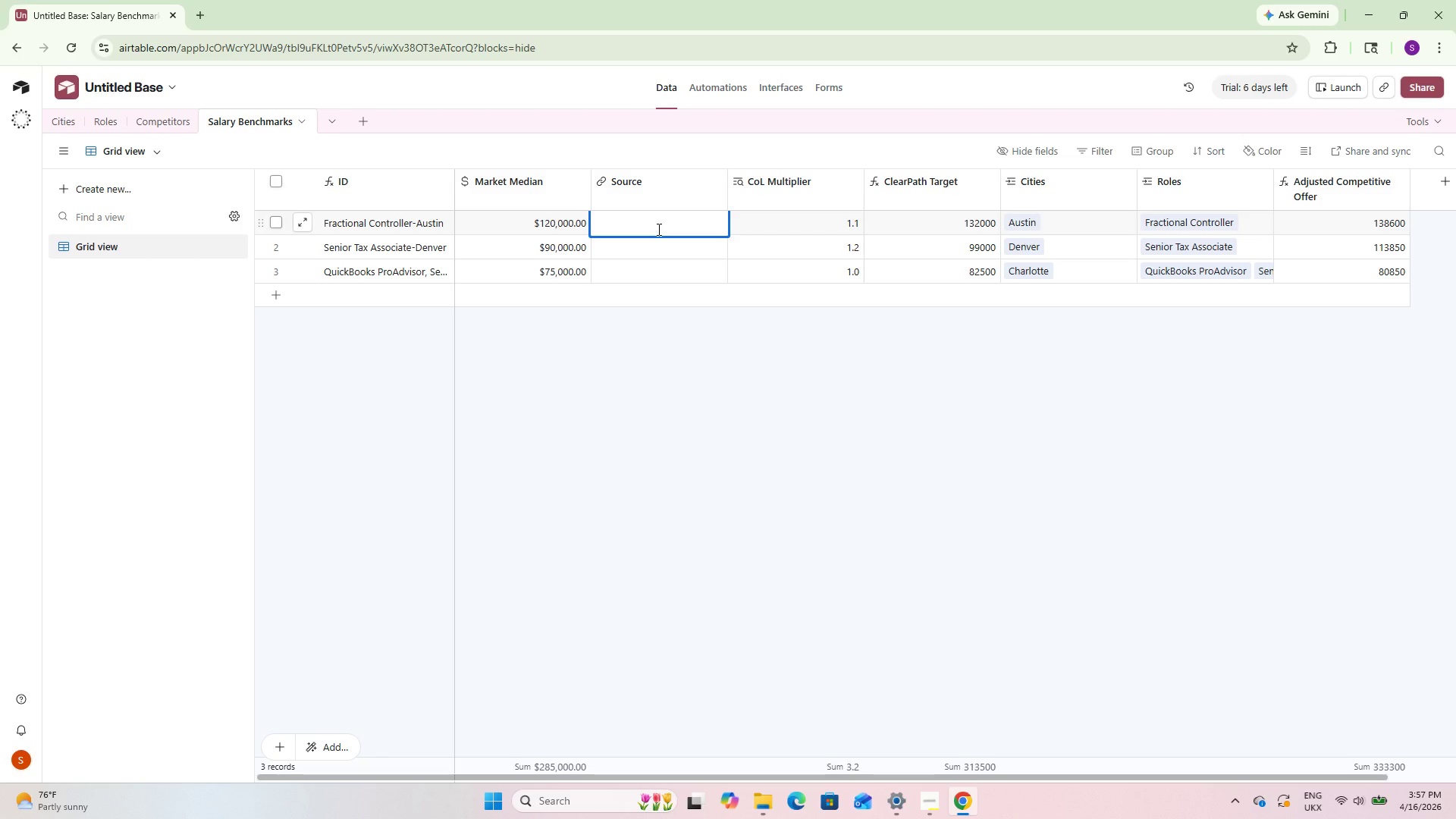 
wait(46.17)
 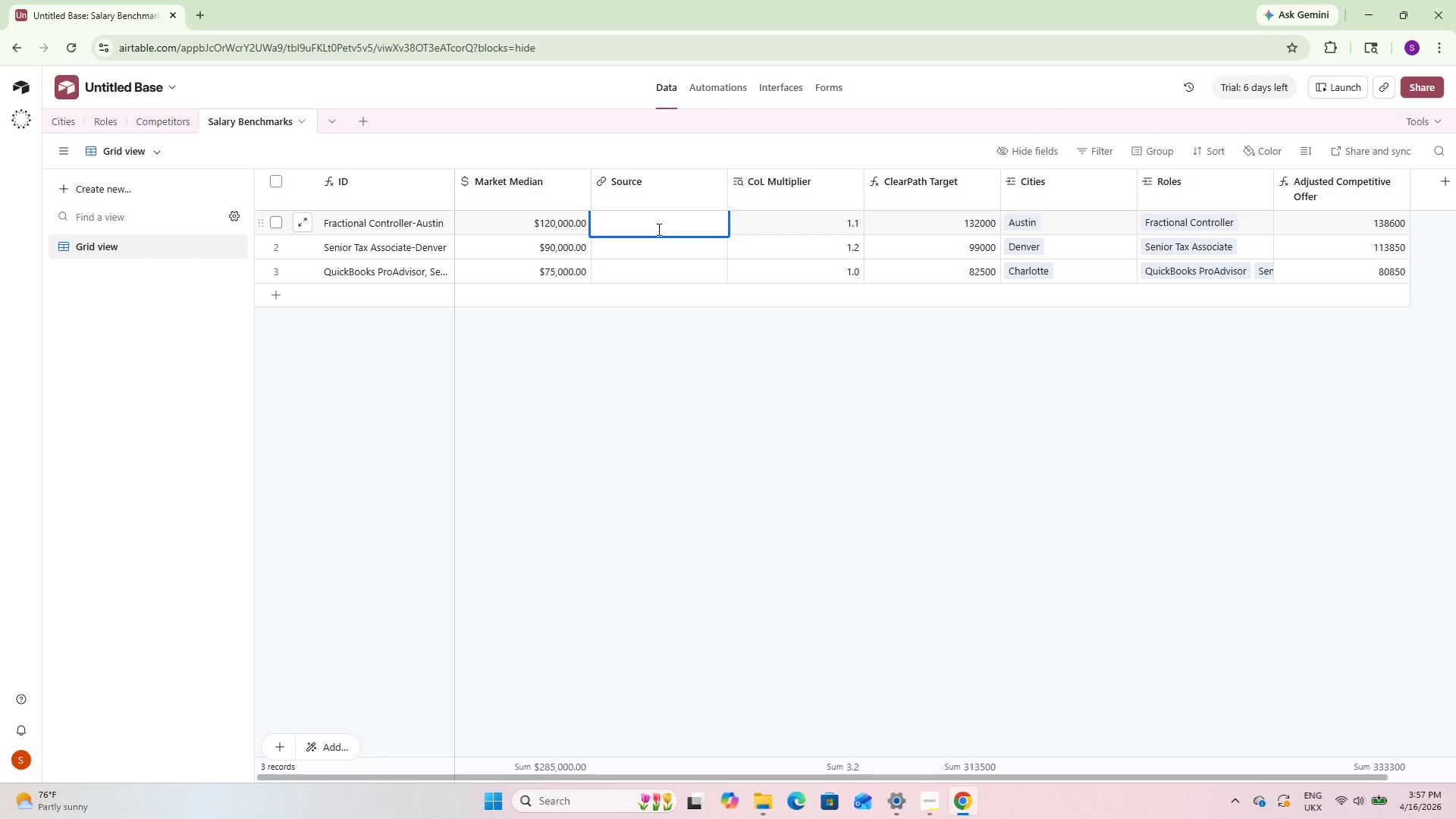 
type(www.)
 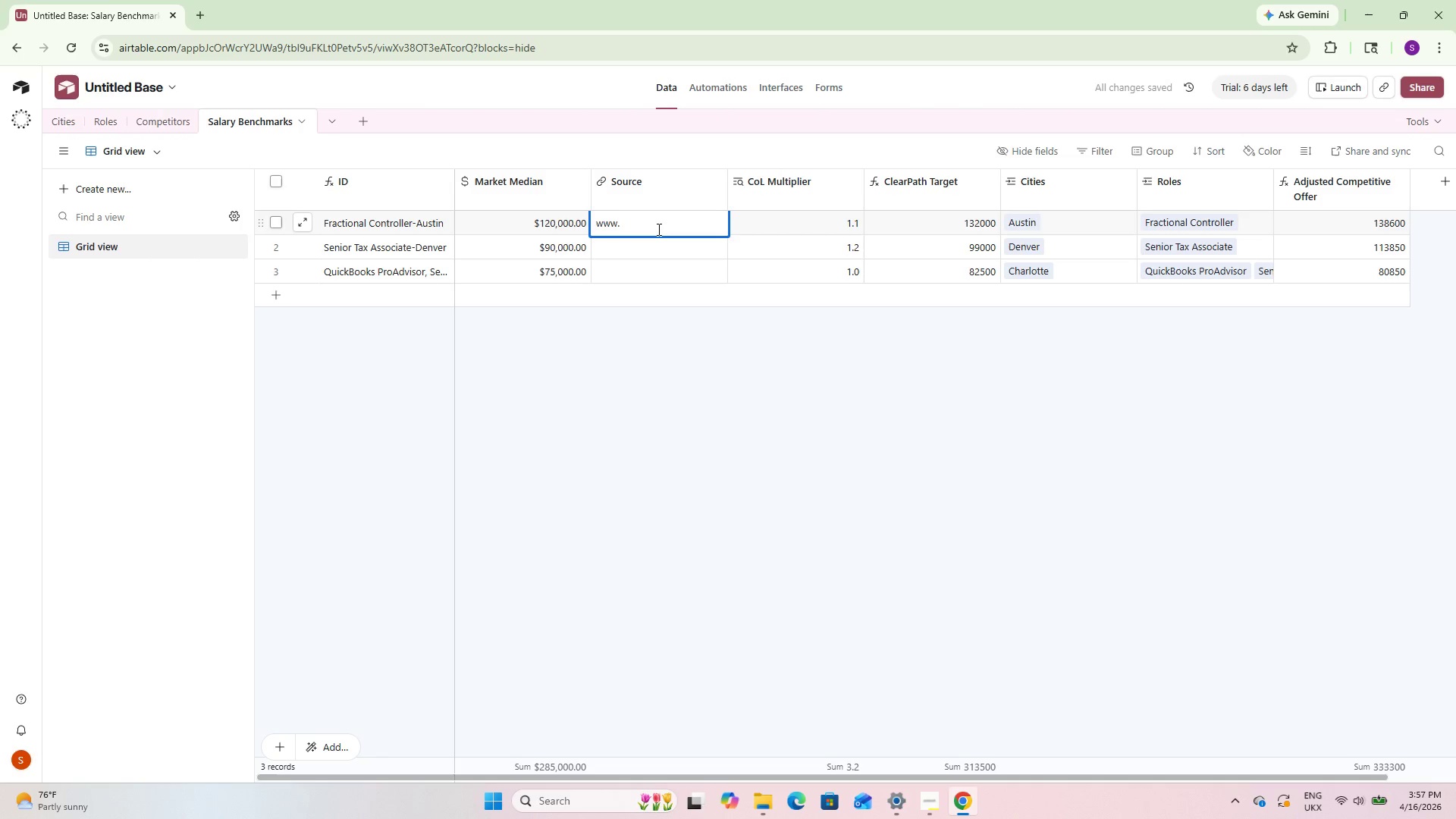 
wait(5.39)
 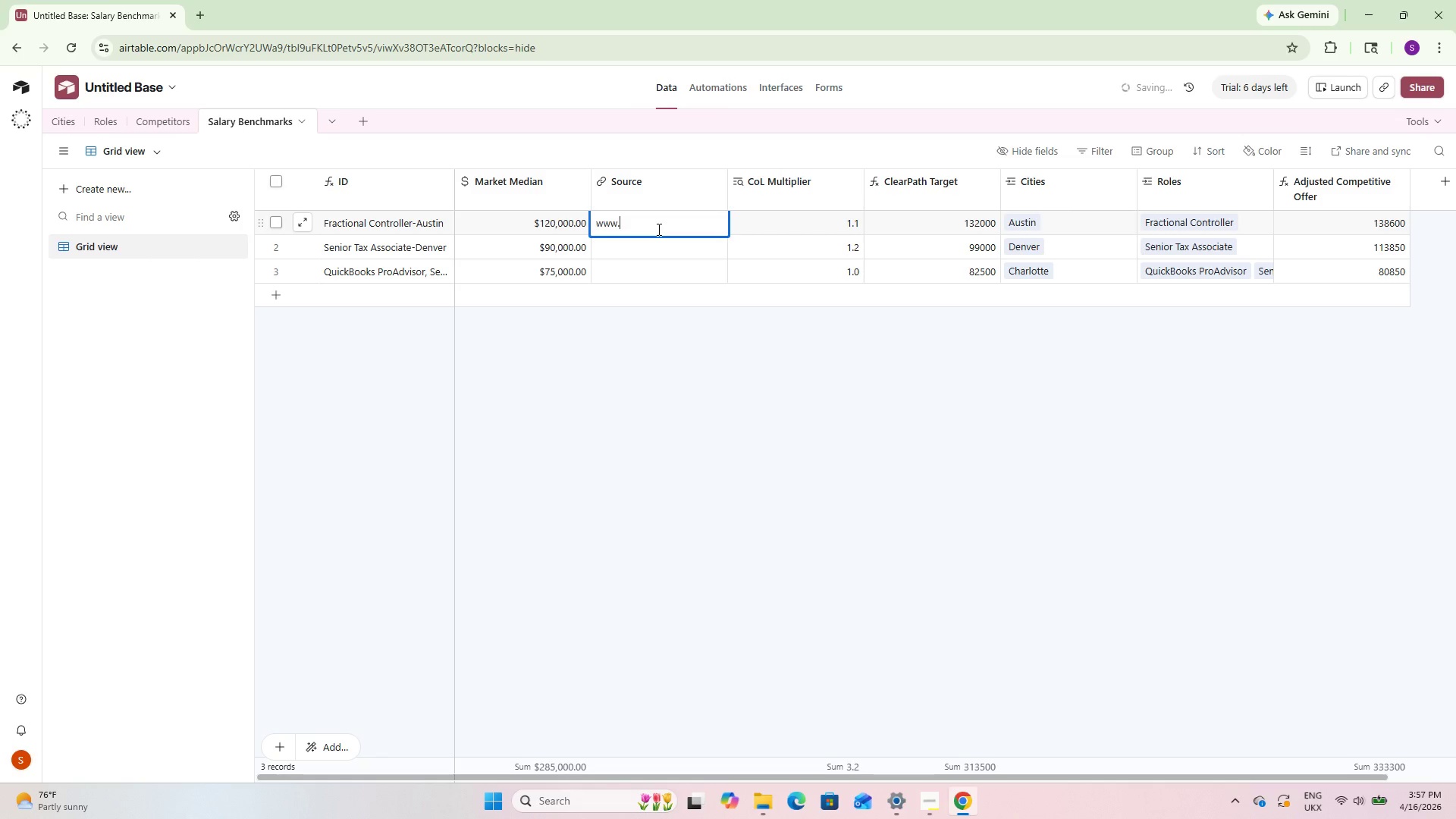 
type(fractionalController,com)
key(Backspace)
key(Backspace)
key(Backspace)
key(Backspace)
type(.com)
 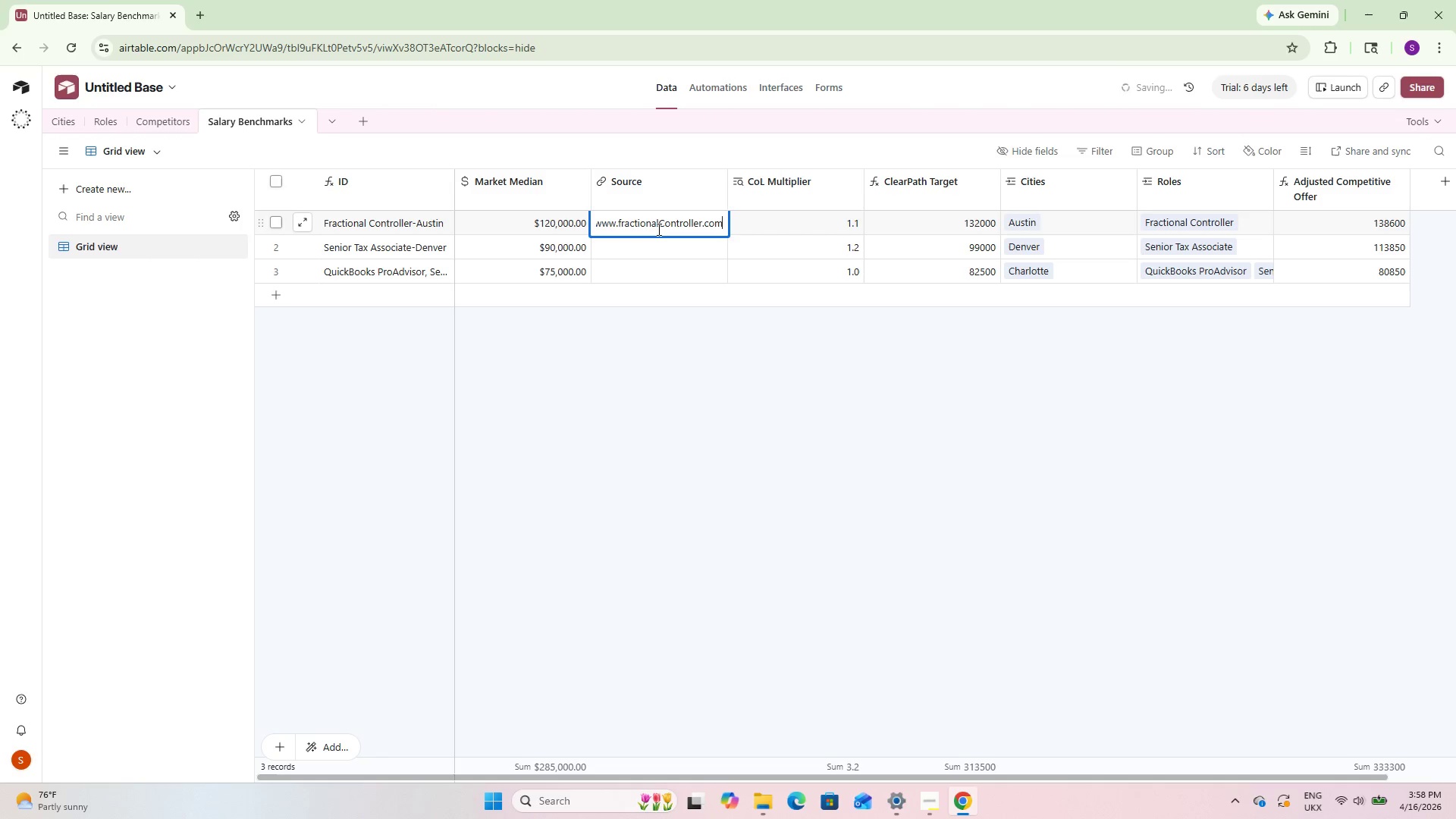 
double_click([652, 245])
 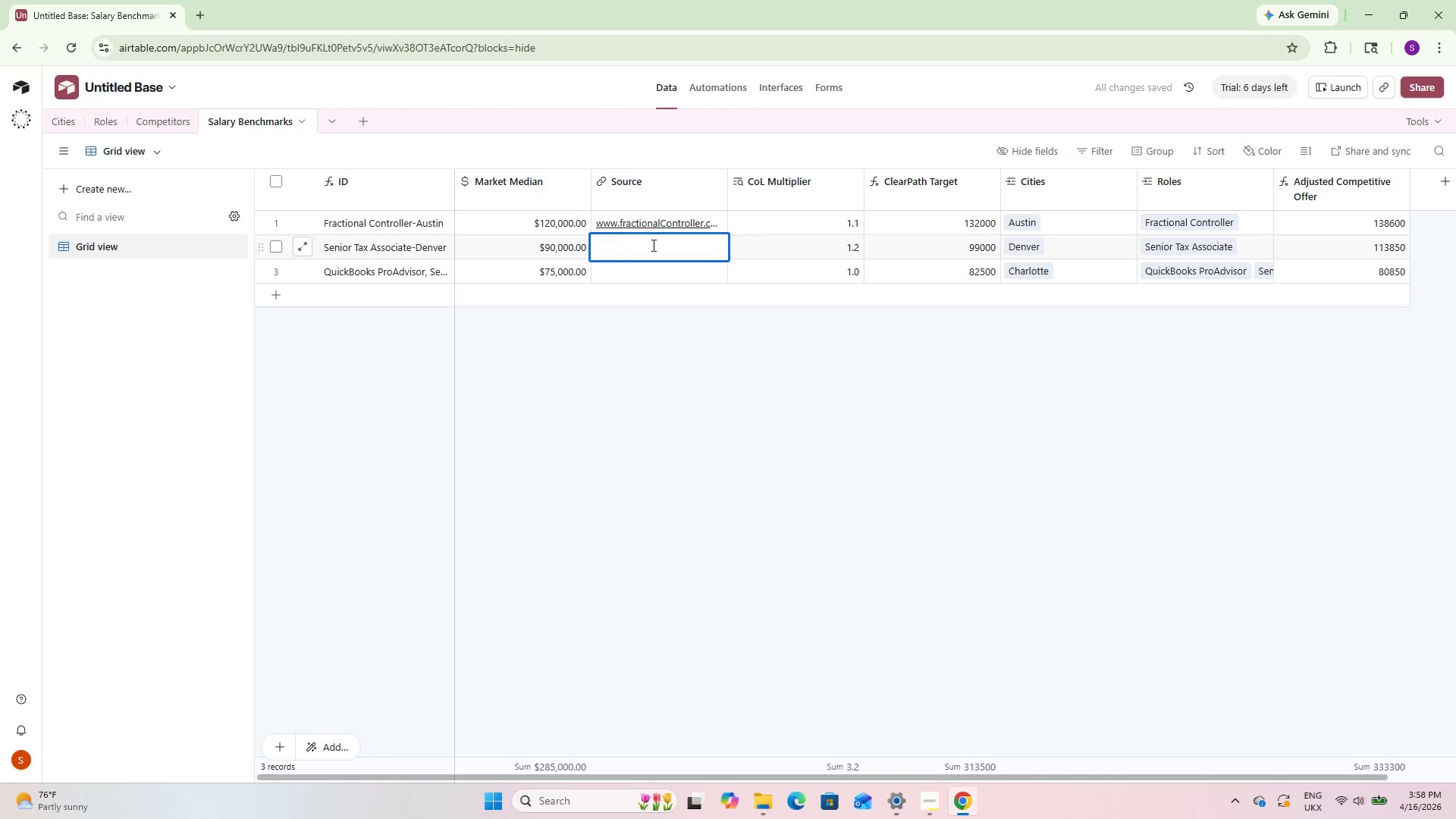 
type(http://)
 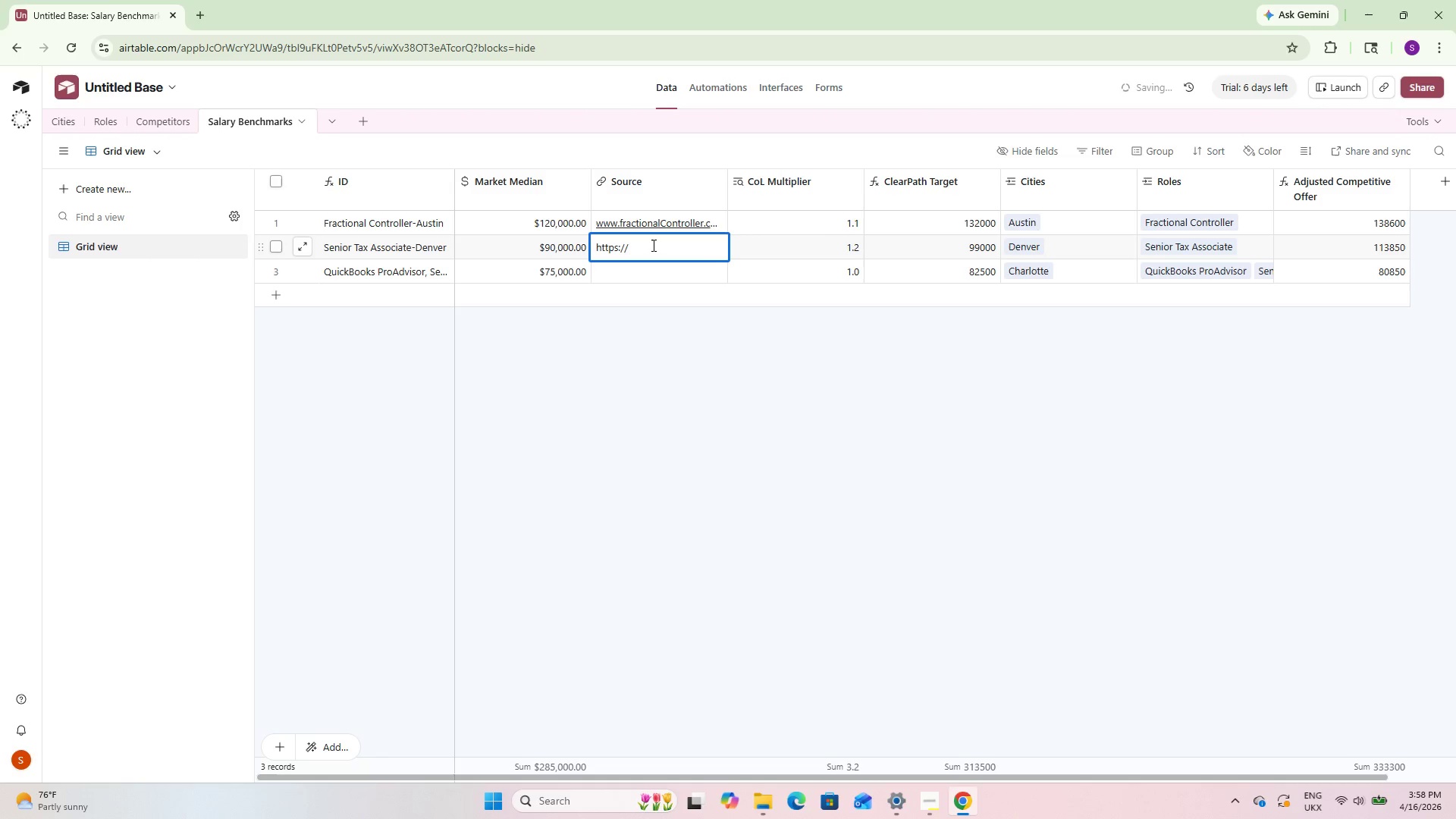 
hold_key(key=S, duration=0.31)
 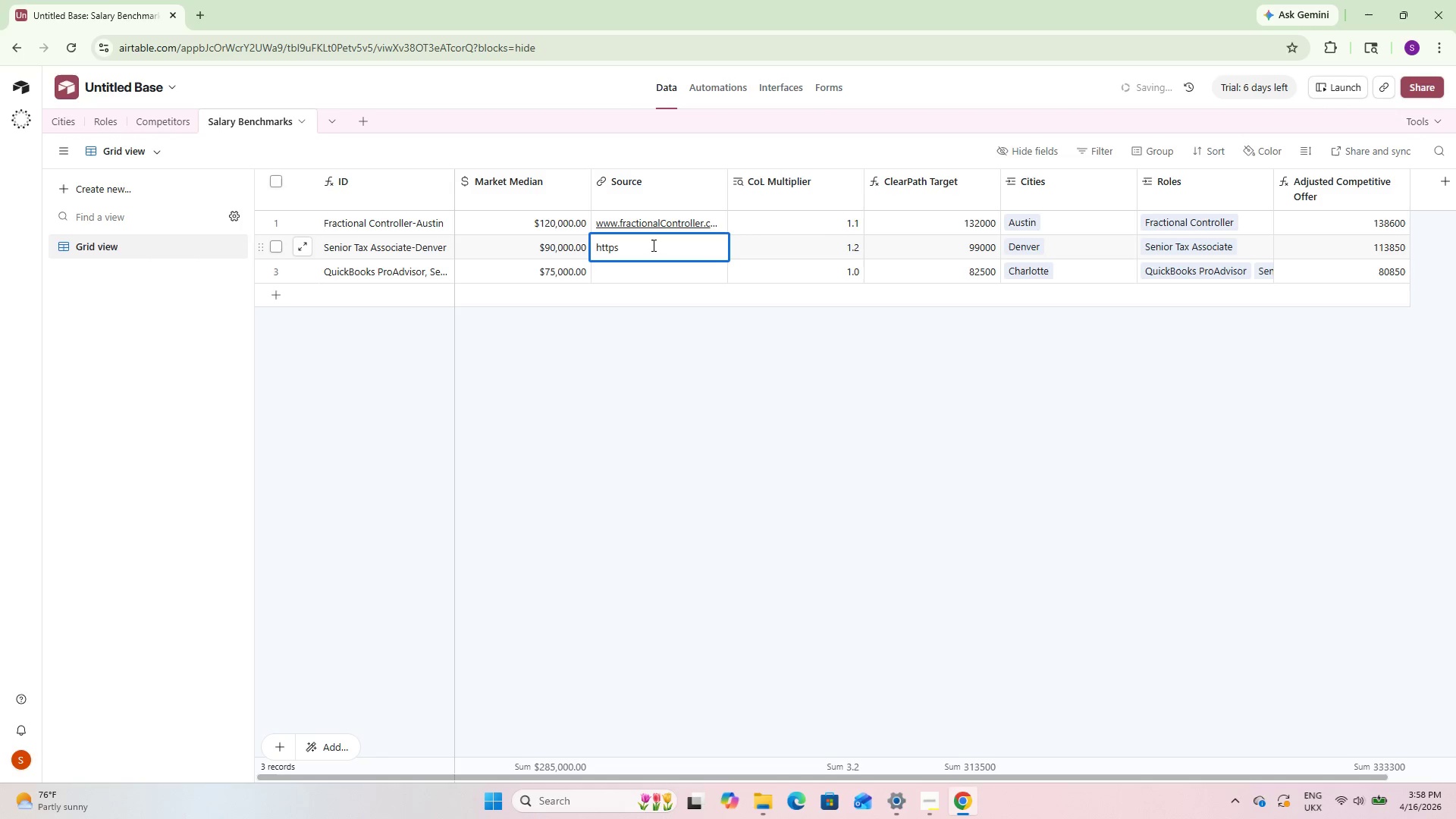 
hold_key(key=ShiftLeft, duration=1.5)
 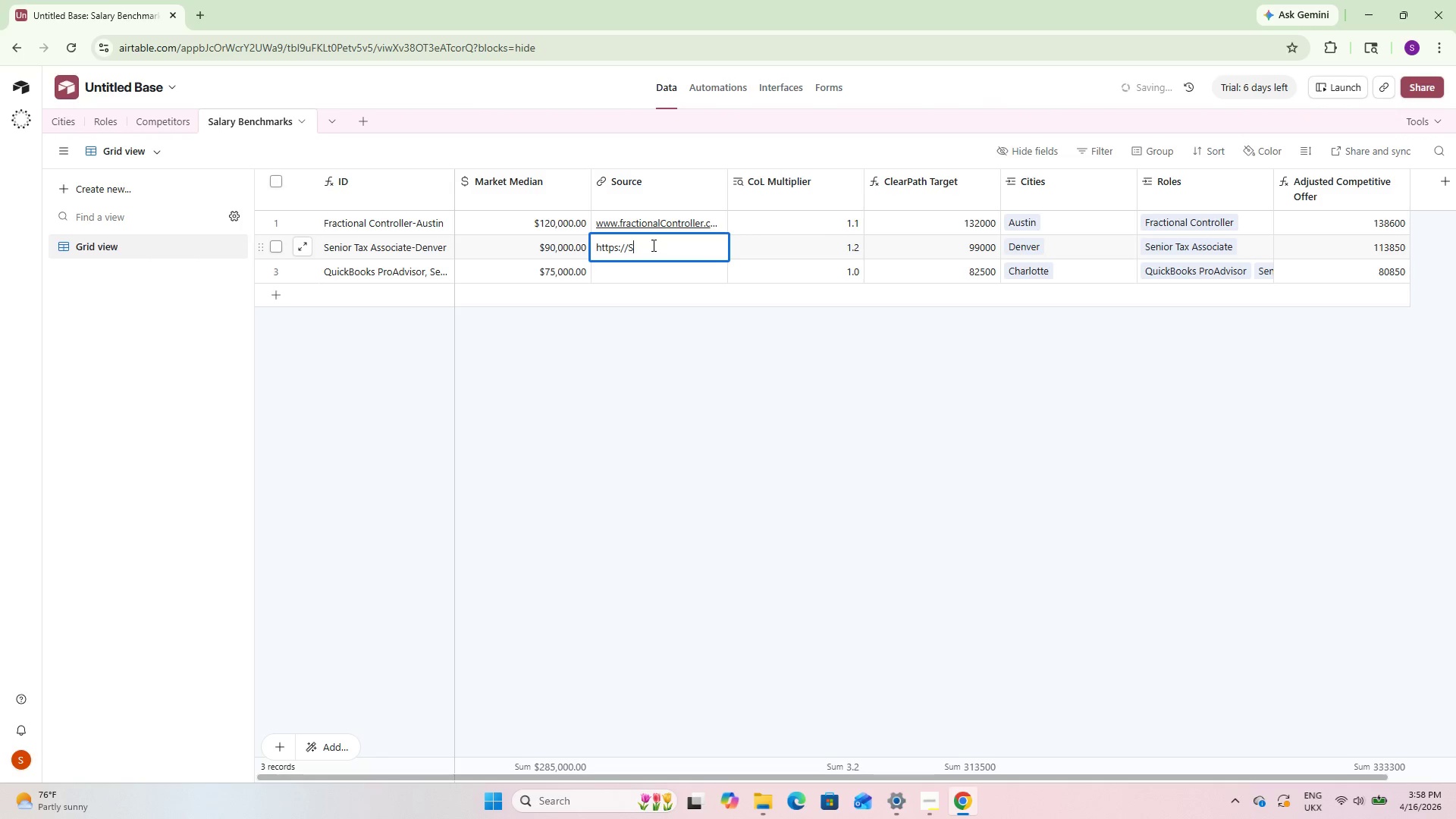 
type(Sem)
key(Backspace)
type(niorTaxAssosi)
key(Backspace)
key(Backspace)
type(ciate.com)
 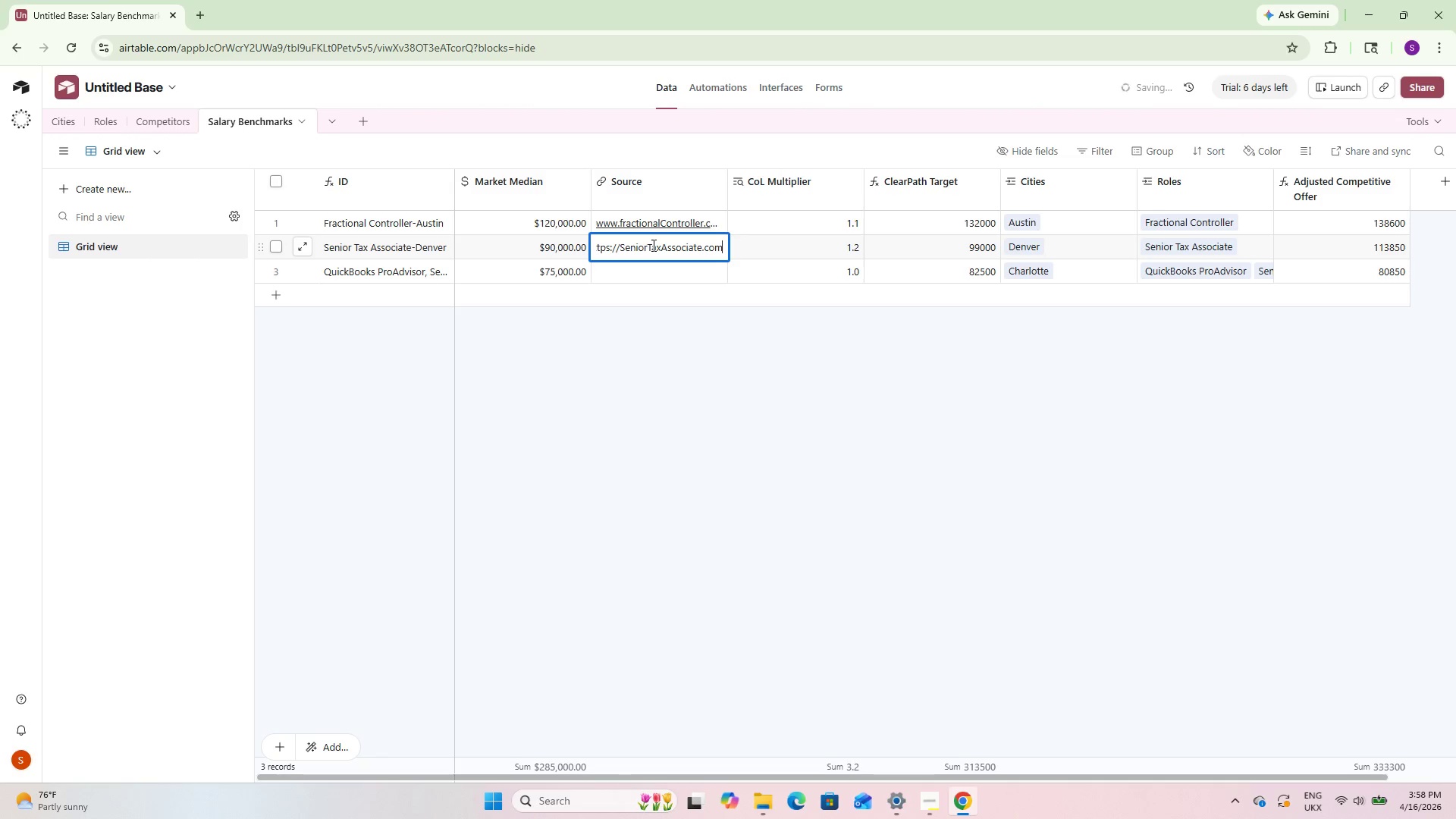 
double_click([648, 270])
 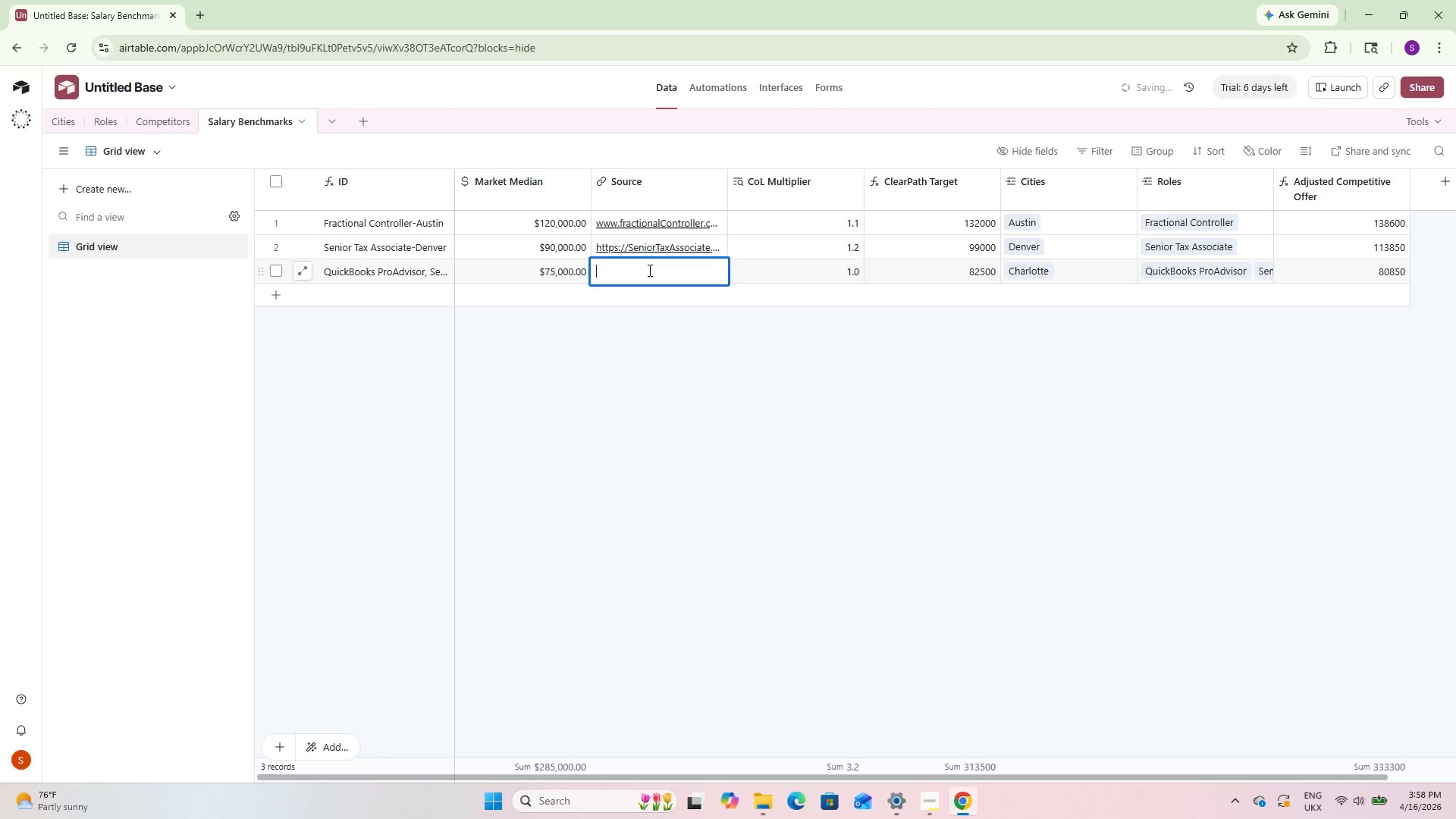 
type(Https)
 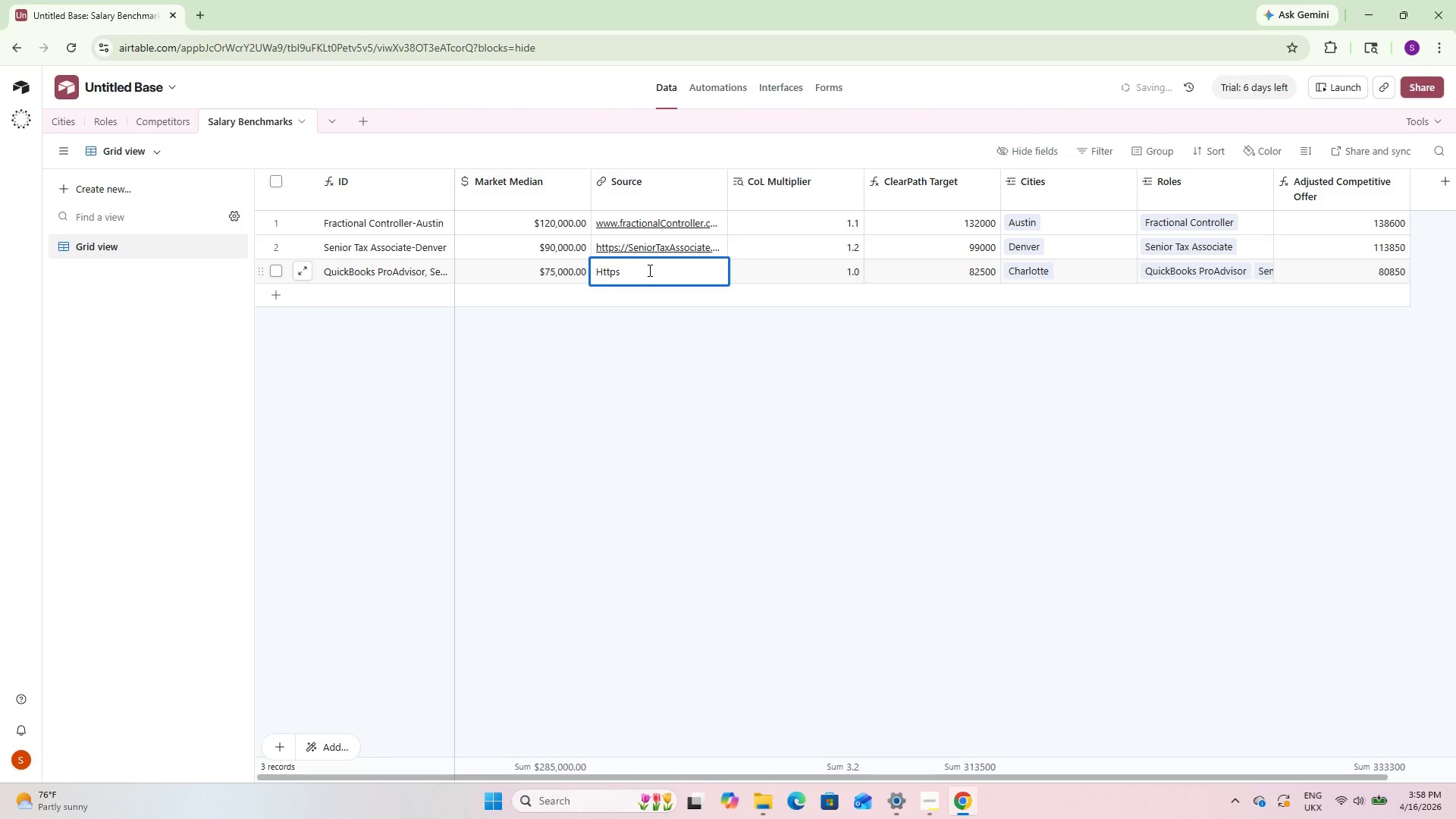 
type(://QuicjBook )
key(Backspace)
type(ProAdvisor.com)
 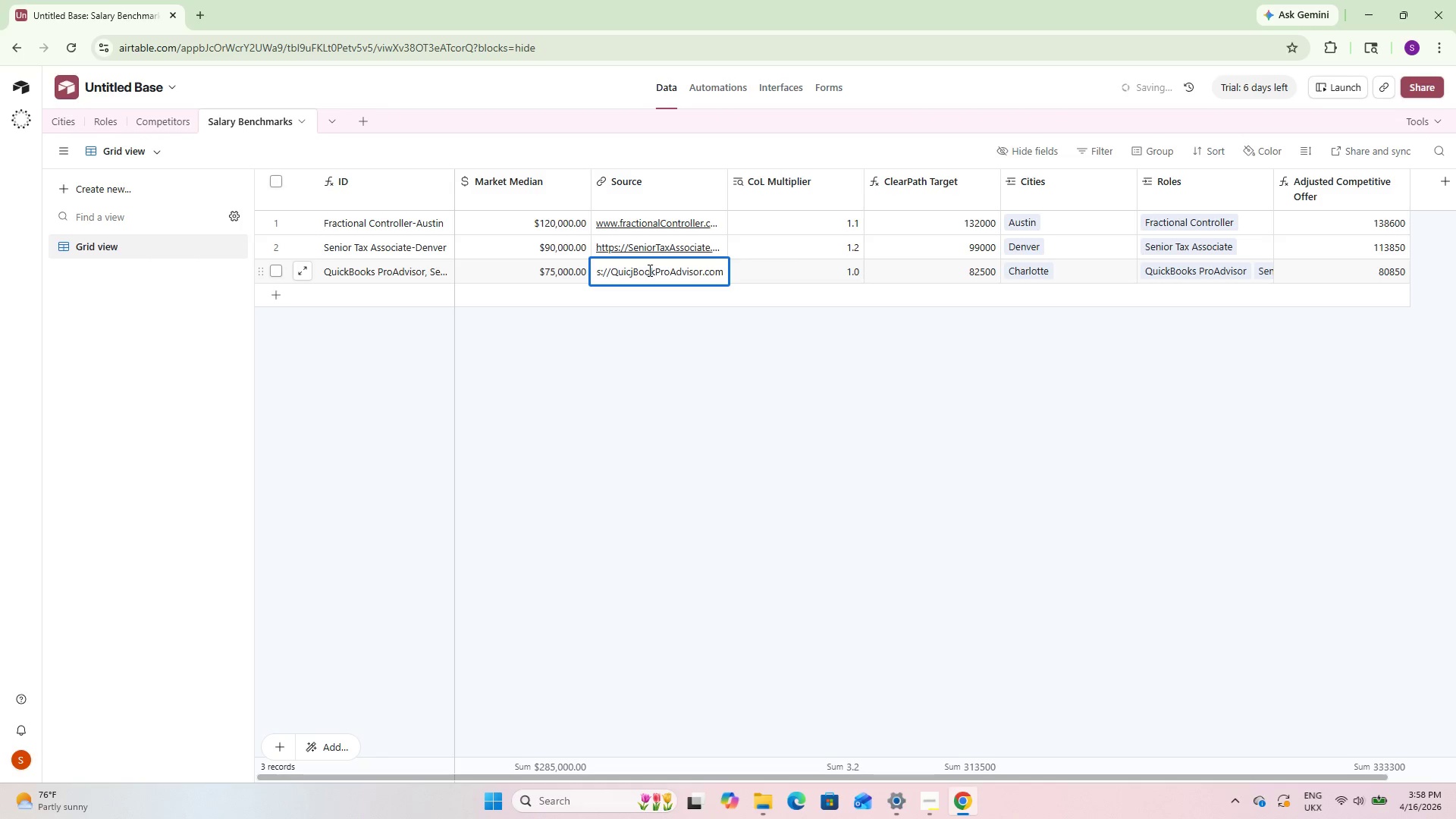 
left_click([708, 422])
 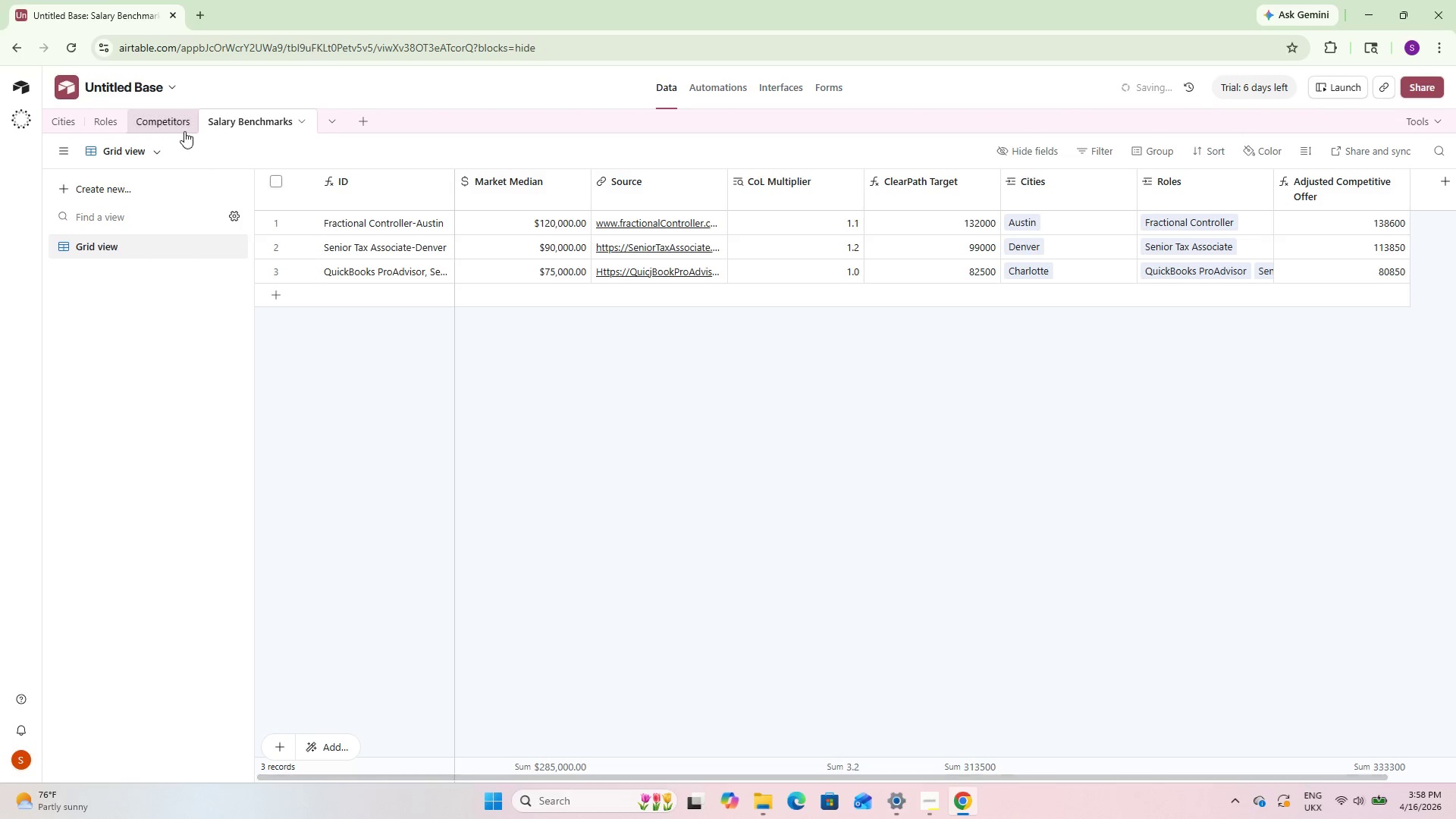 
left_click([156, 121])
 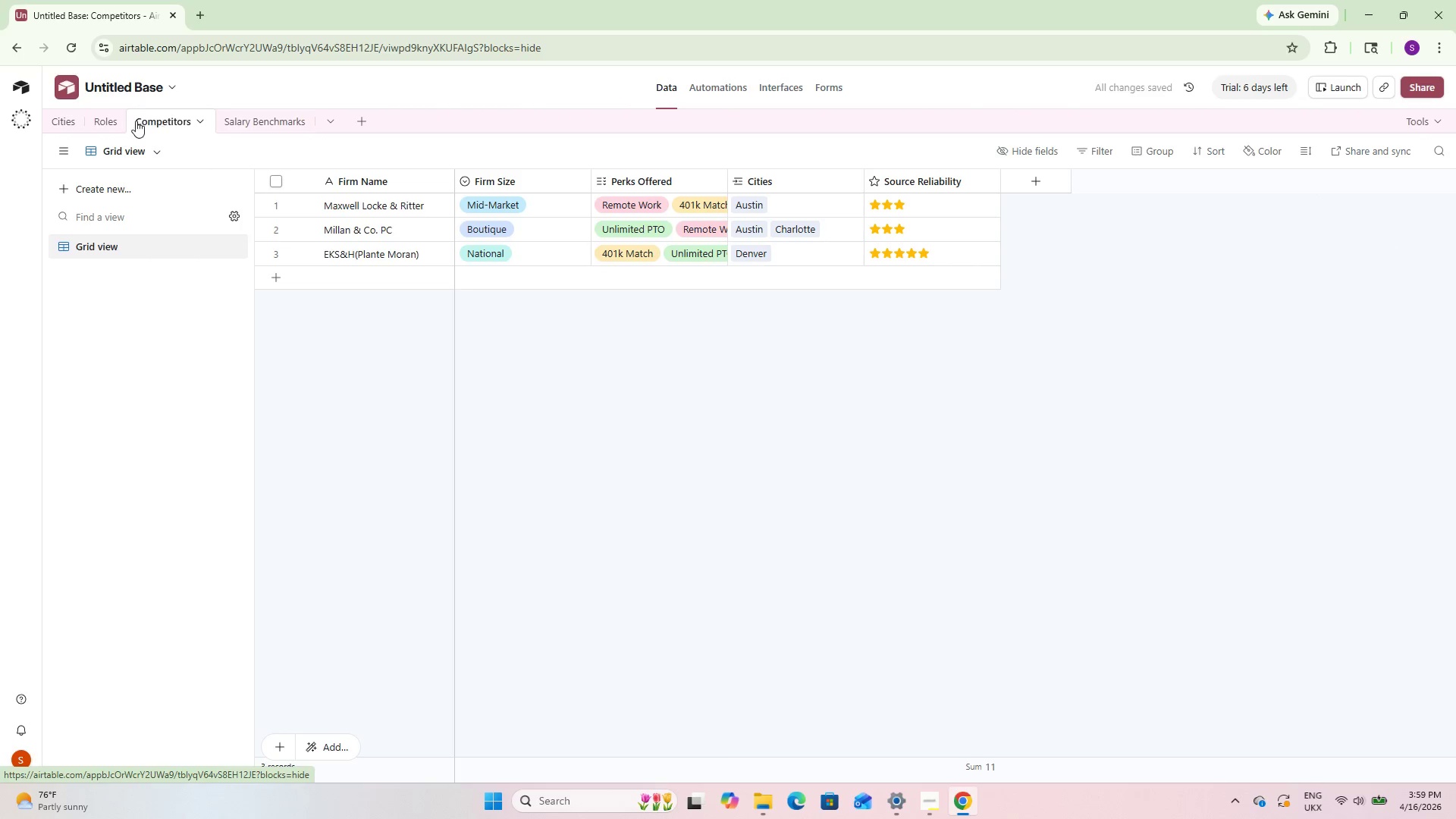 
left_click([116, 118])
 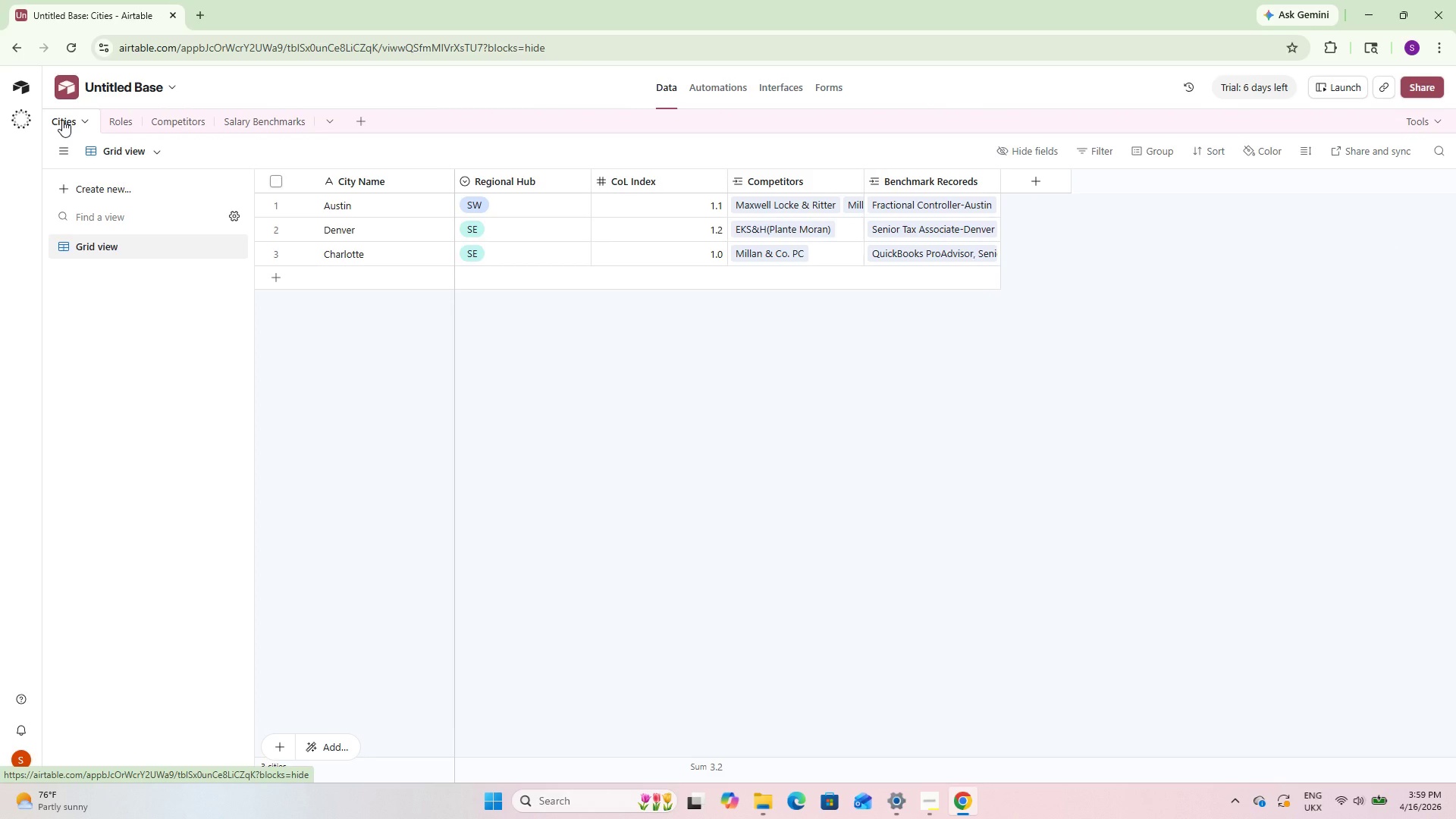 
wait(31.64)
 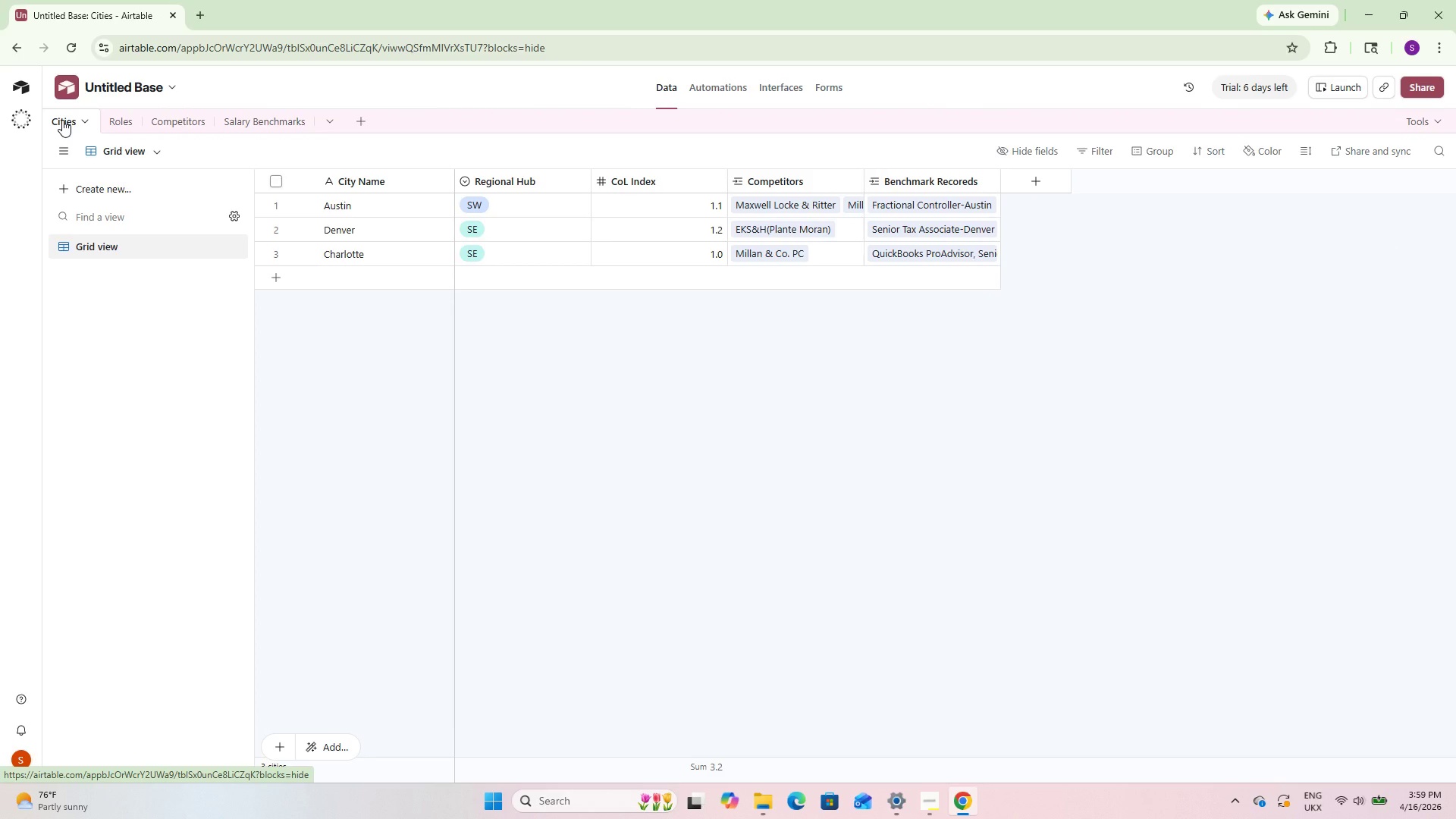 
left_click([780, 89])
 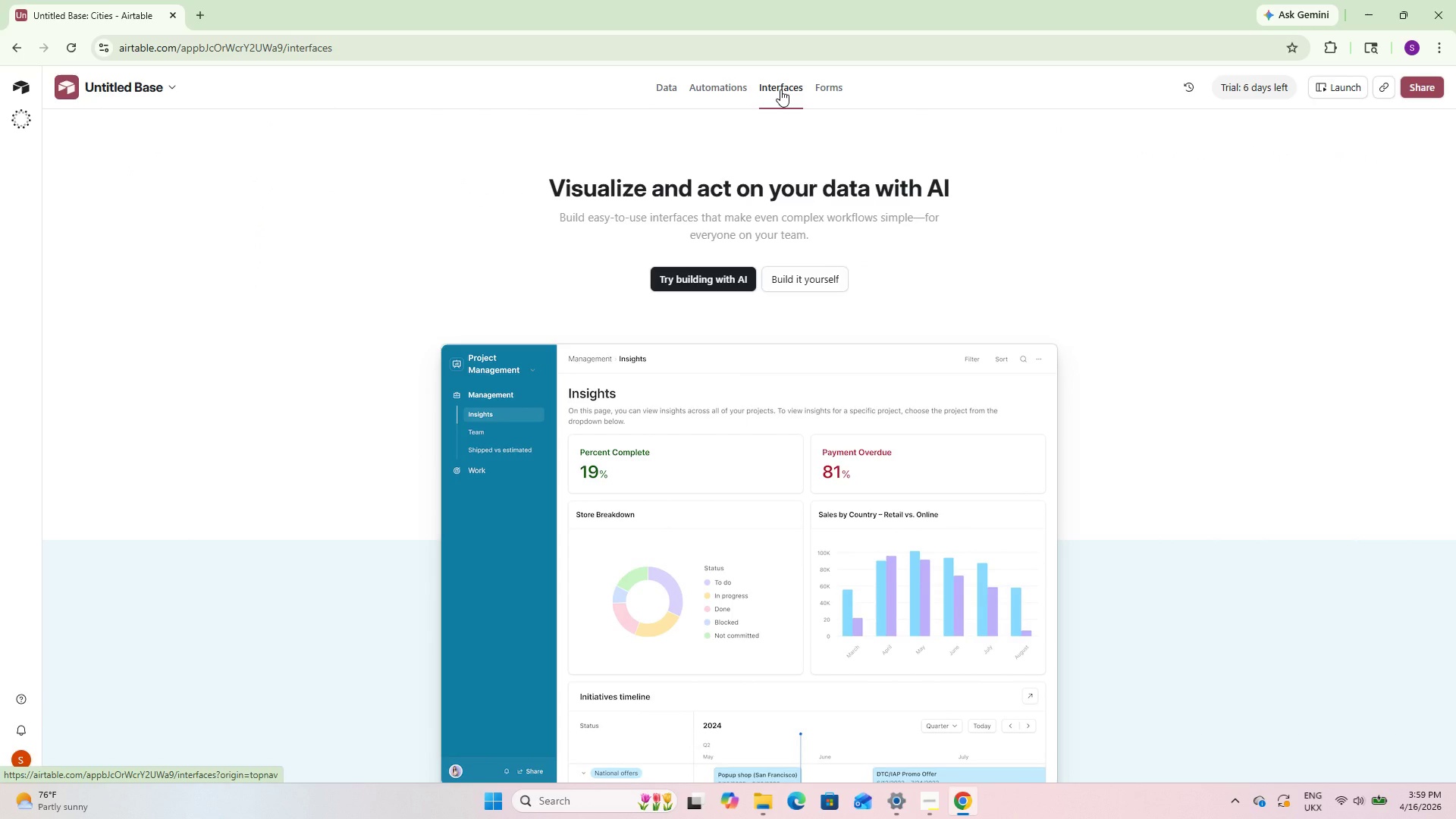 
wait(7.19)
 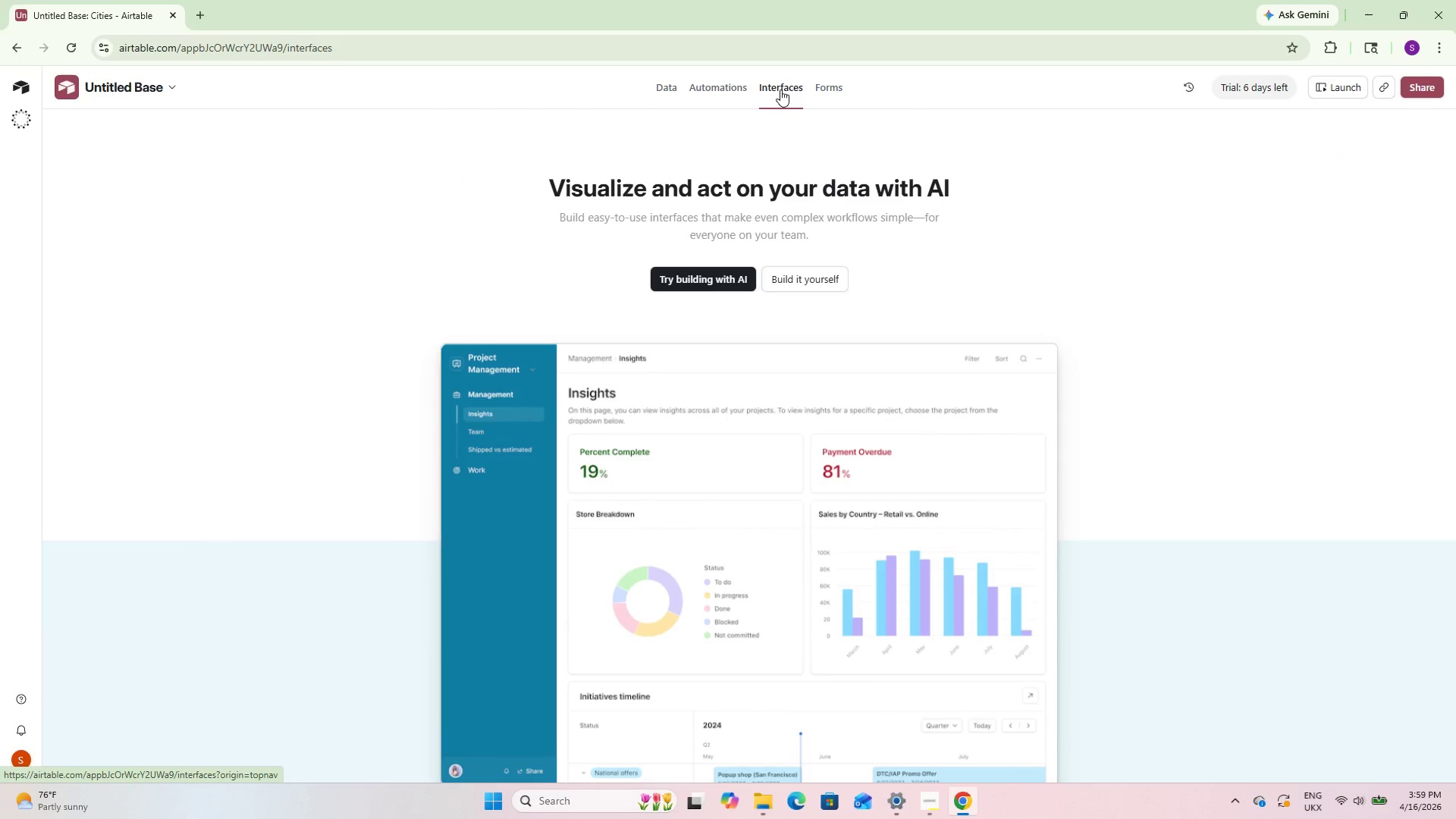 
scroll: coordinate [1013, 524], scroll_direction: down, amount: 13.0
 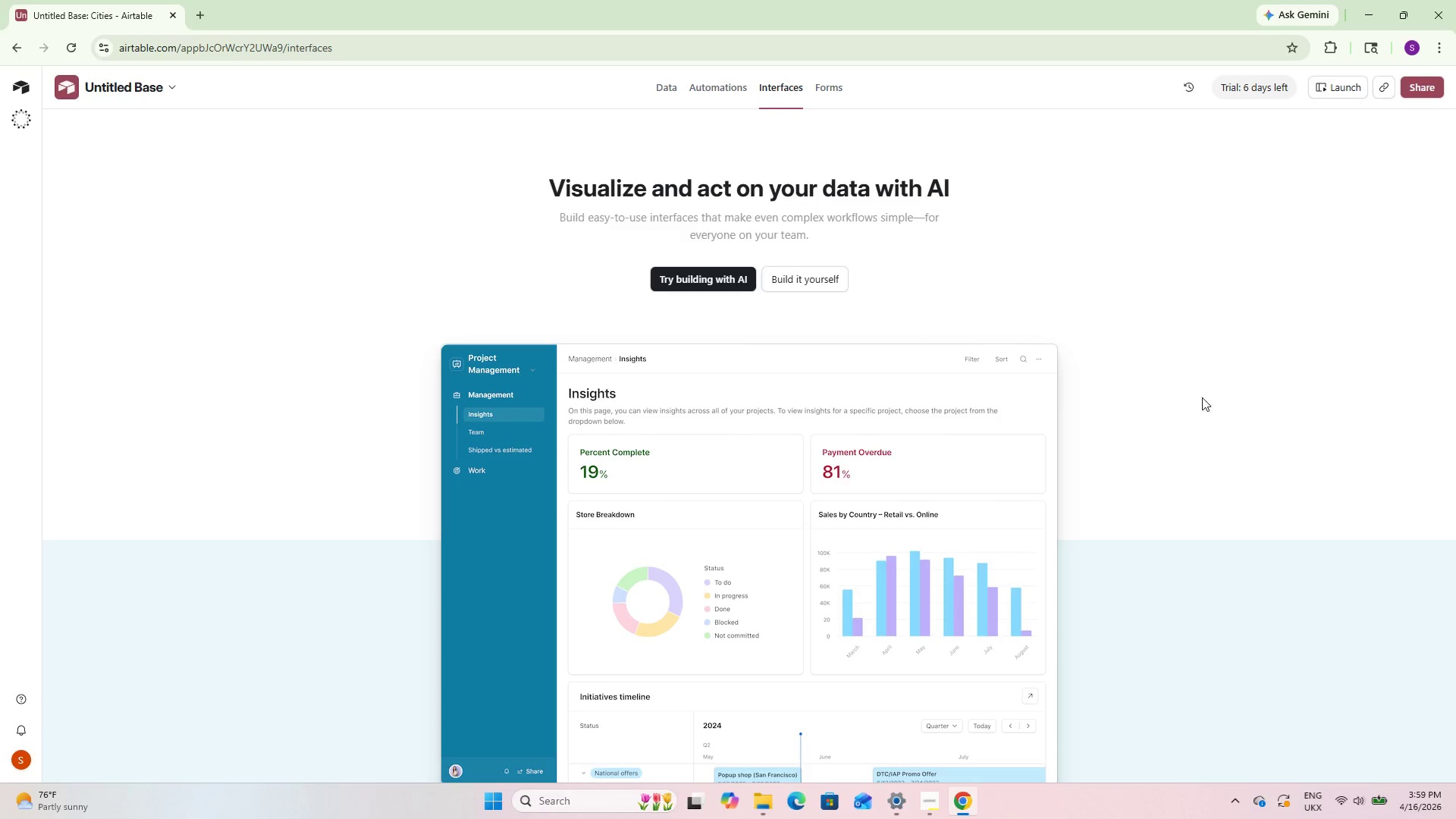 
left_click([1213, 397])
 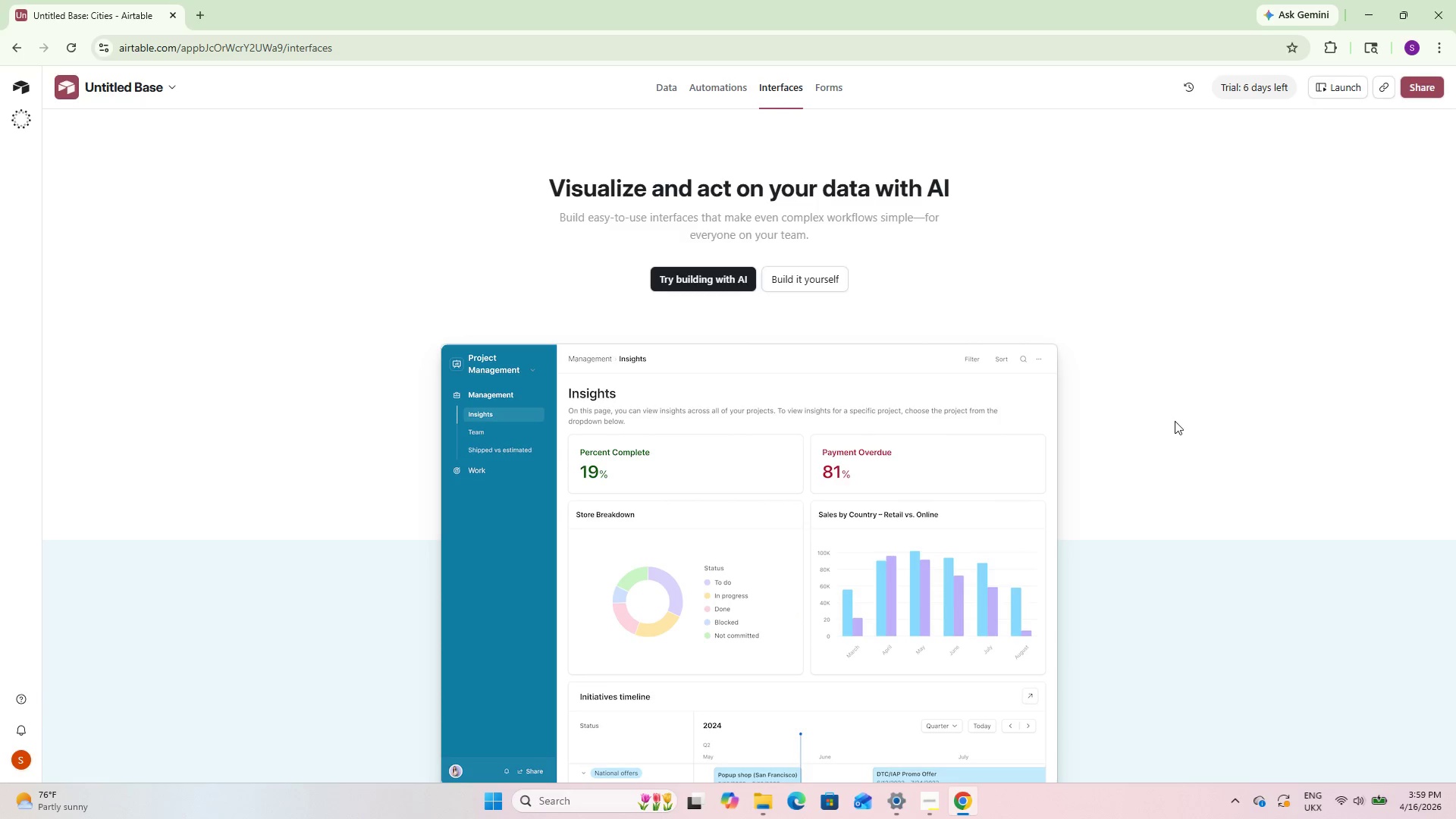 
scroll: coordinate [798, 432], scroll_direction: down, amount: 1.0
 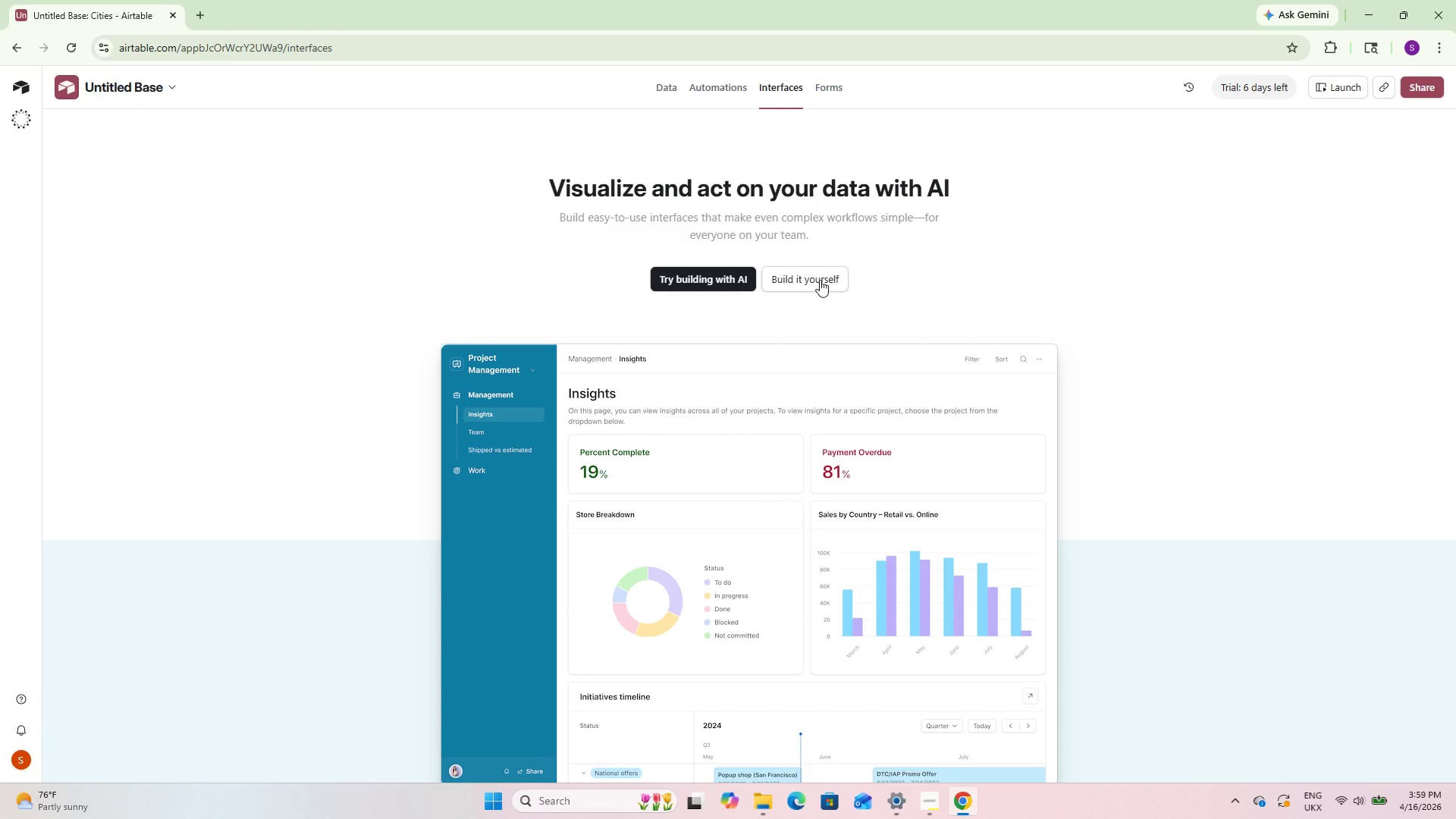 
left_click([820, 280])
 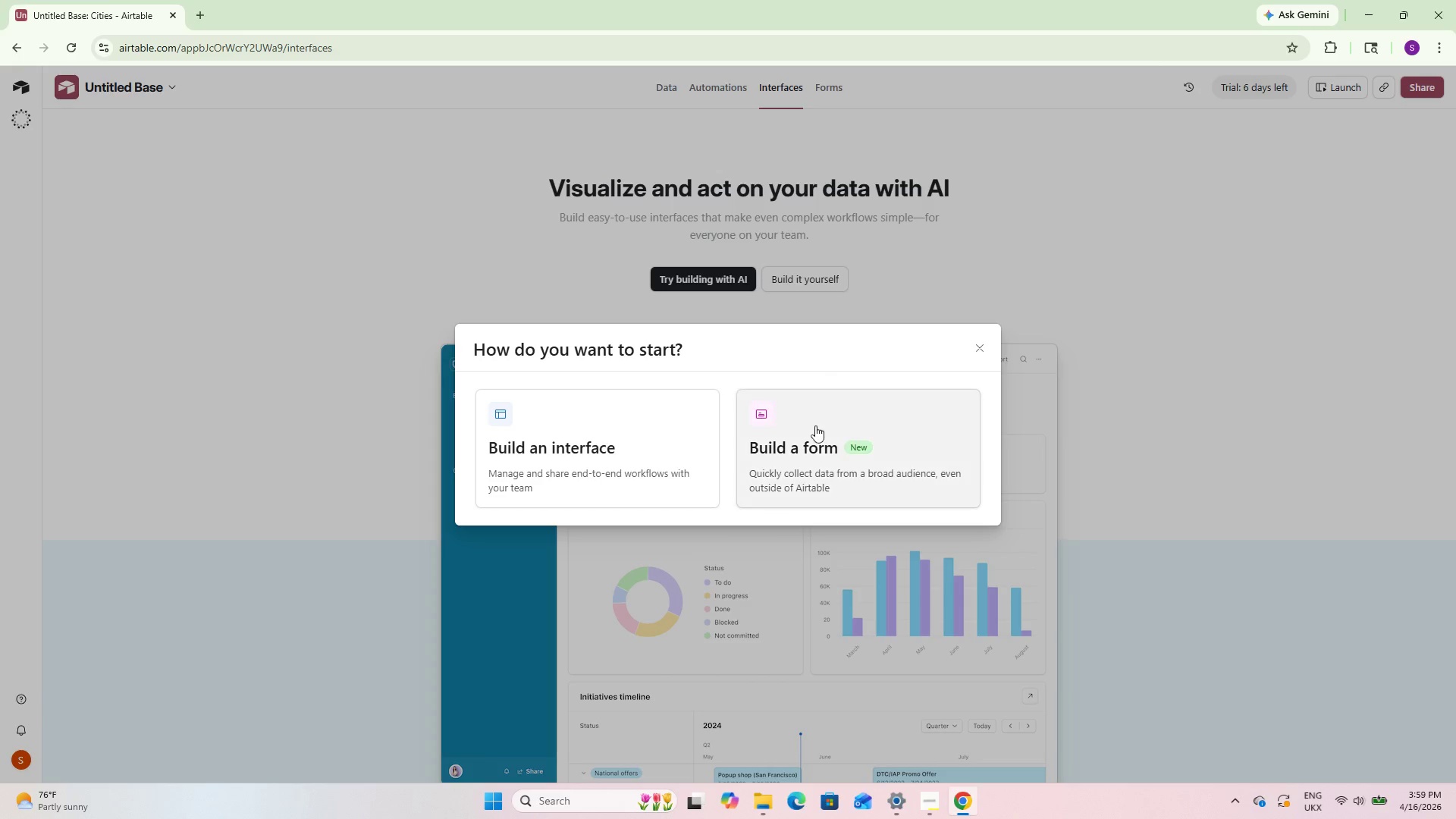 
wait(6.91)
 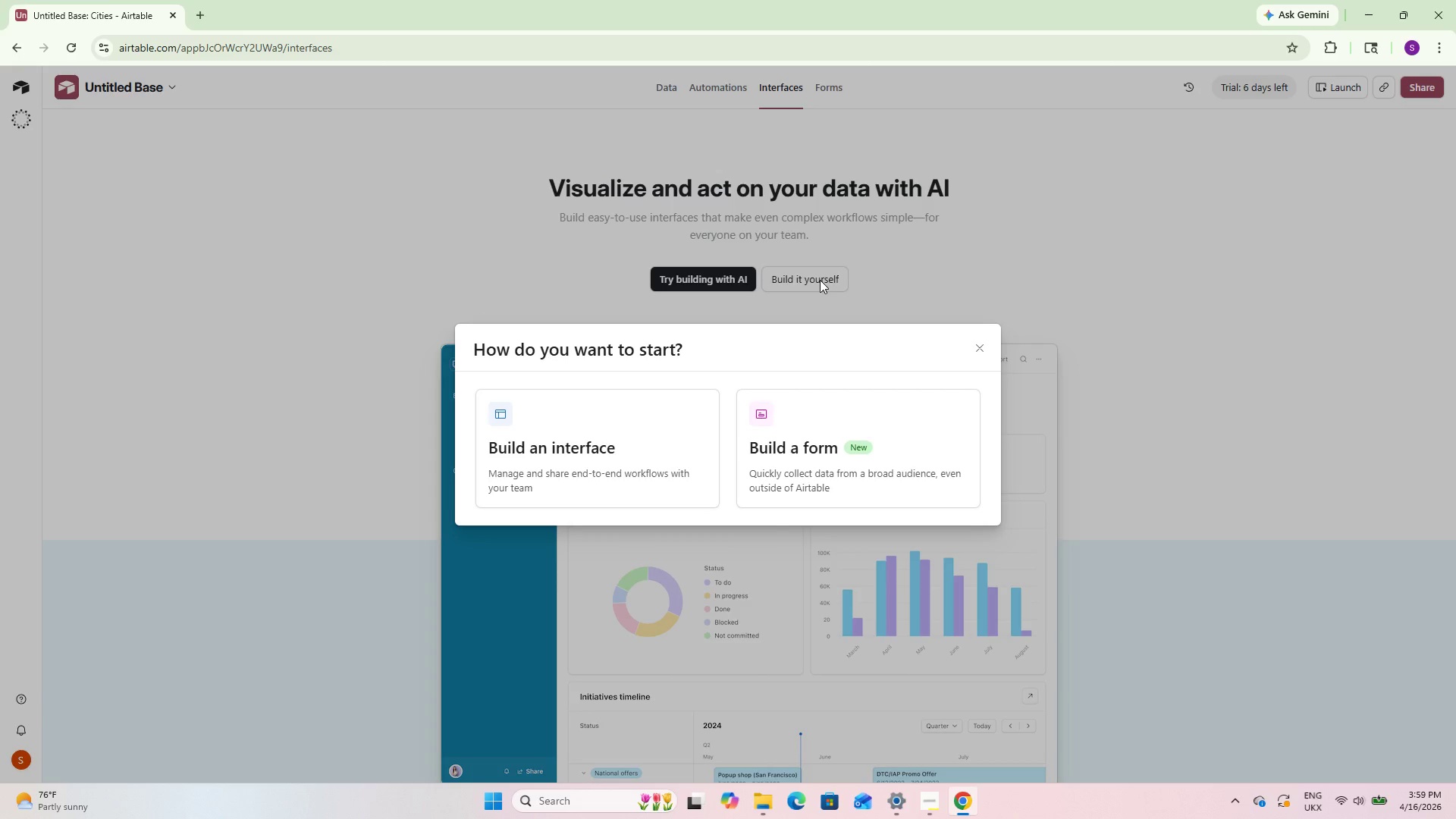 
left_click([598, 435])
 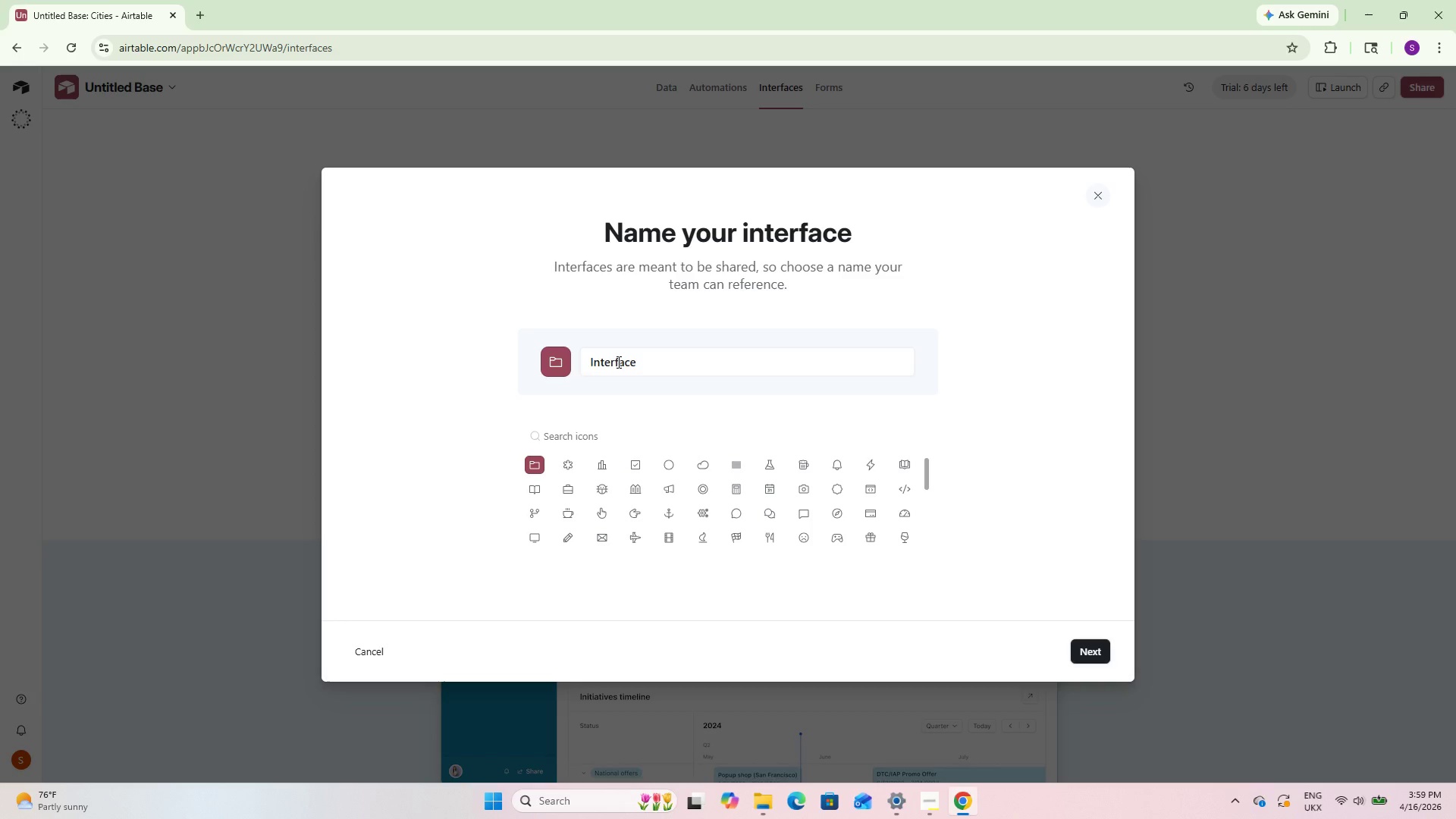 
wait(10.31)
 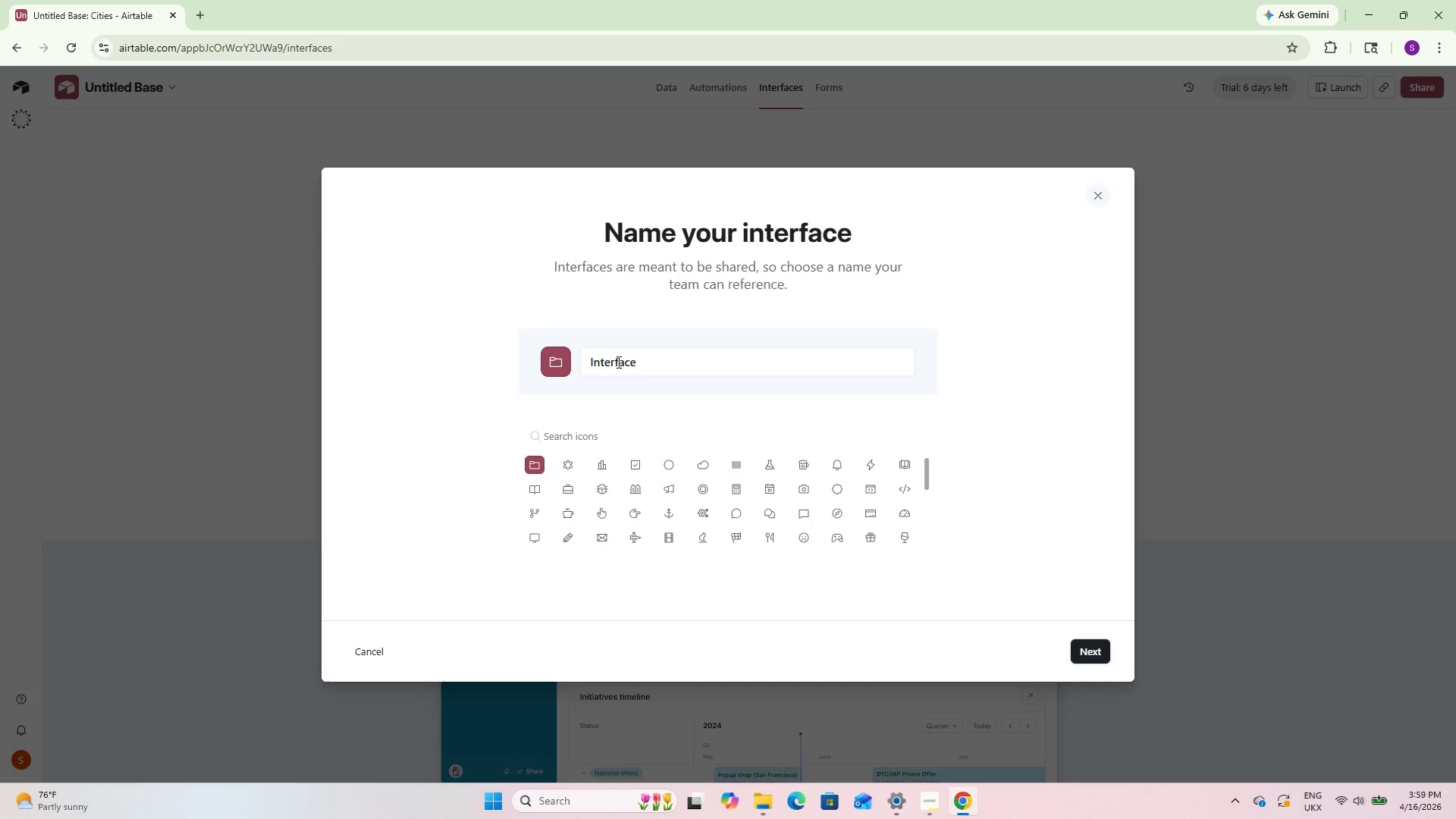 
double_click([653, 359])
 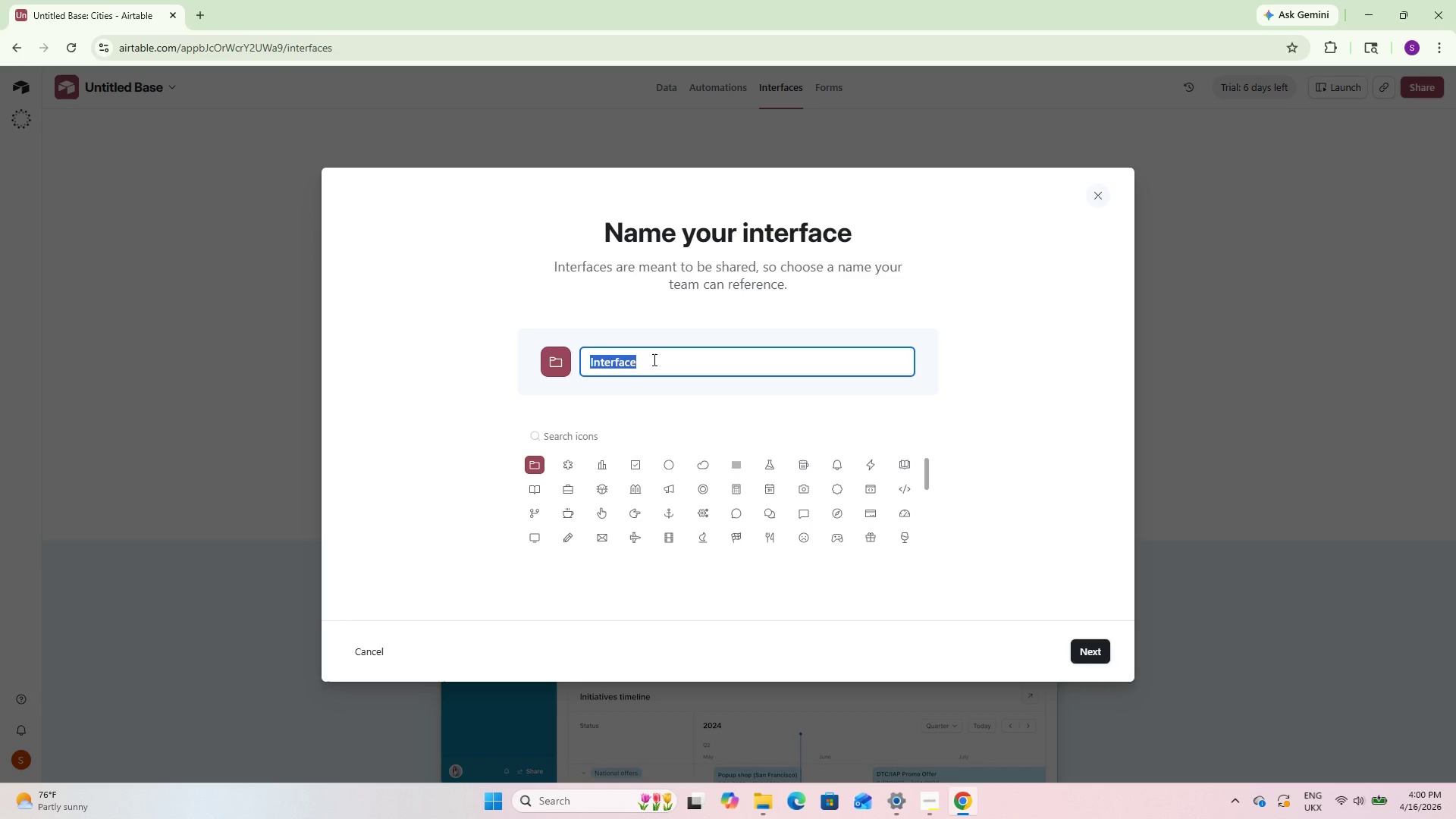 
type(Sa;ar)
key(Backspace)
key(Backspace)
key(Backspace)
type(lary Spread Chart)
 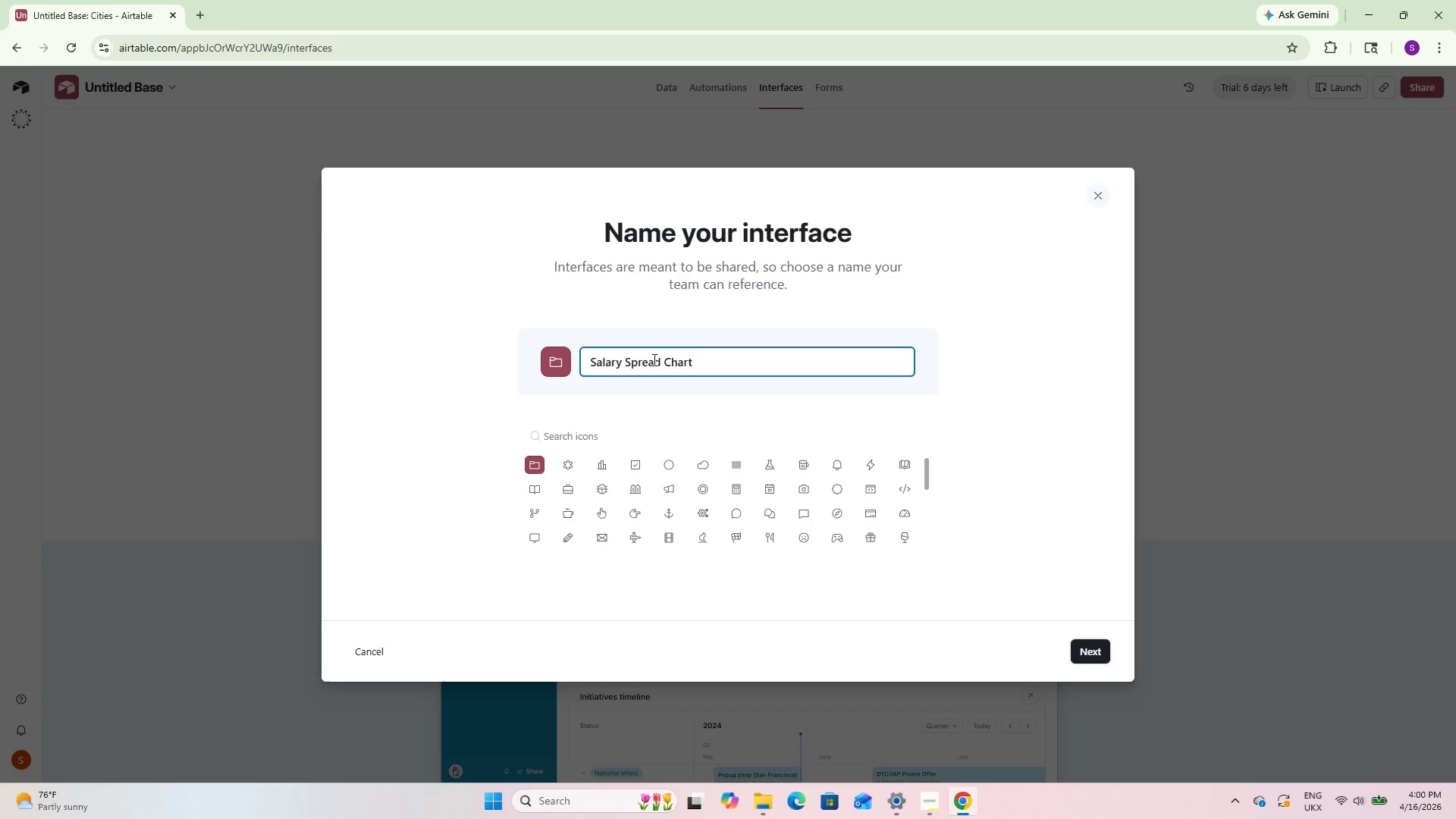 
left_click([606, 463])
 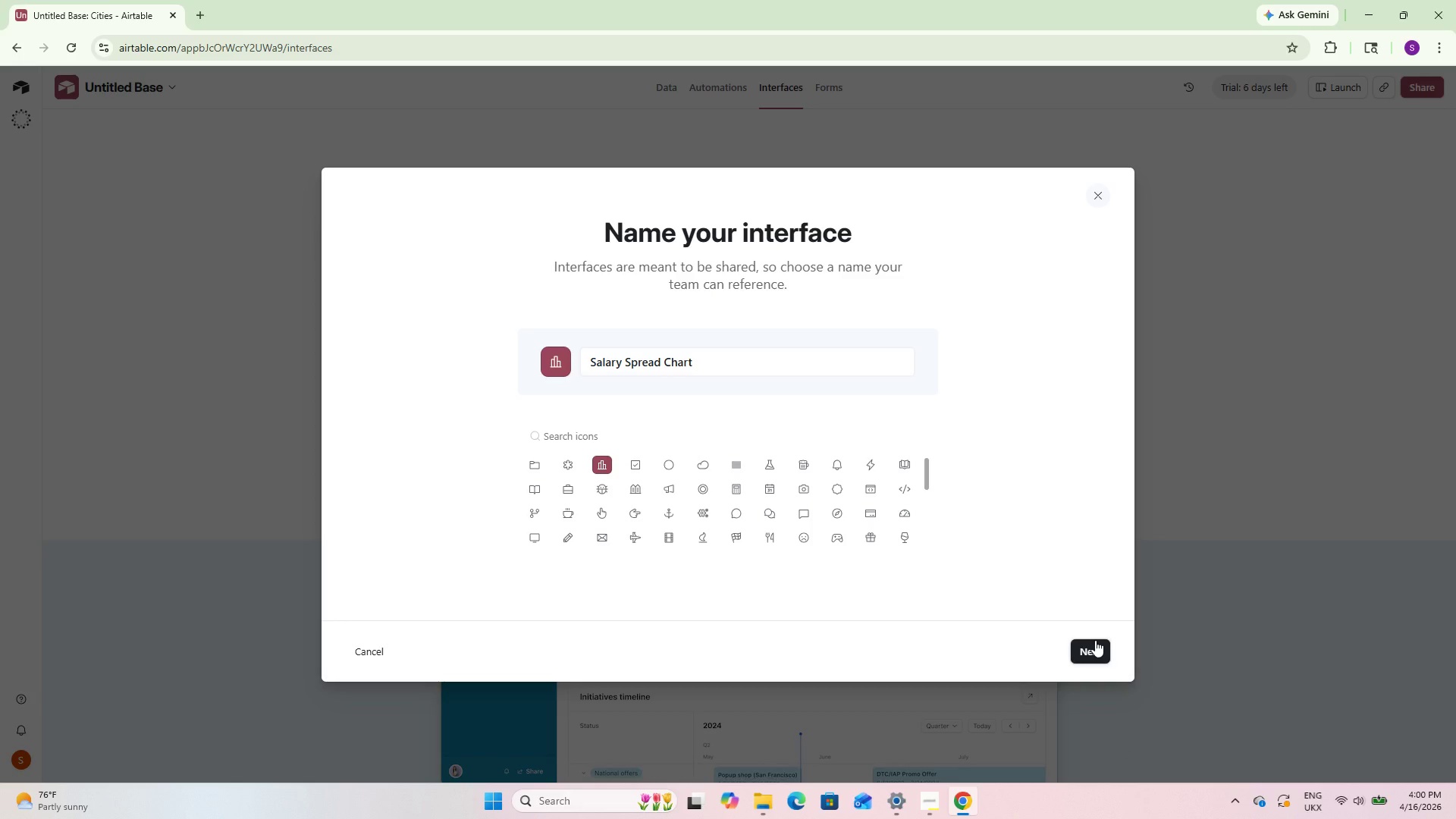 
left_click([1095, 640])
 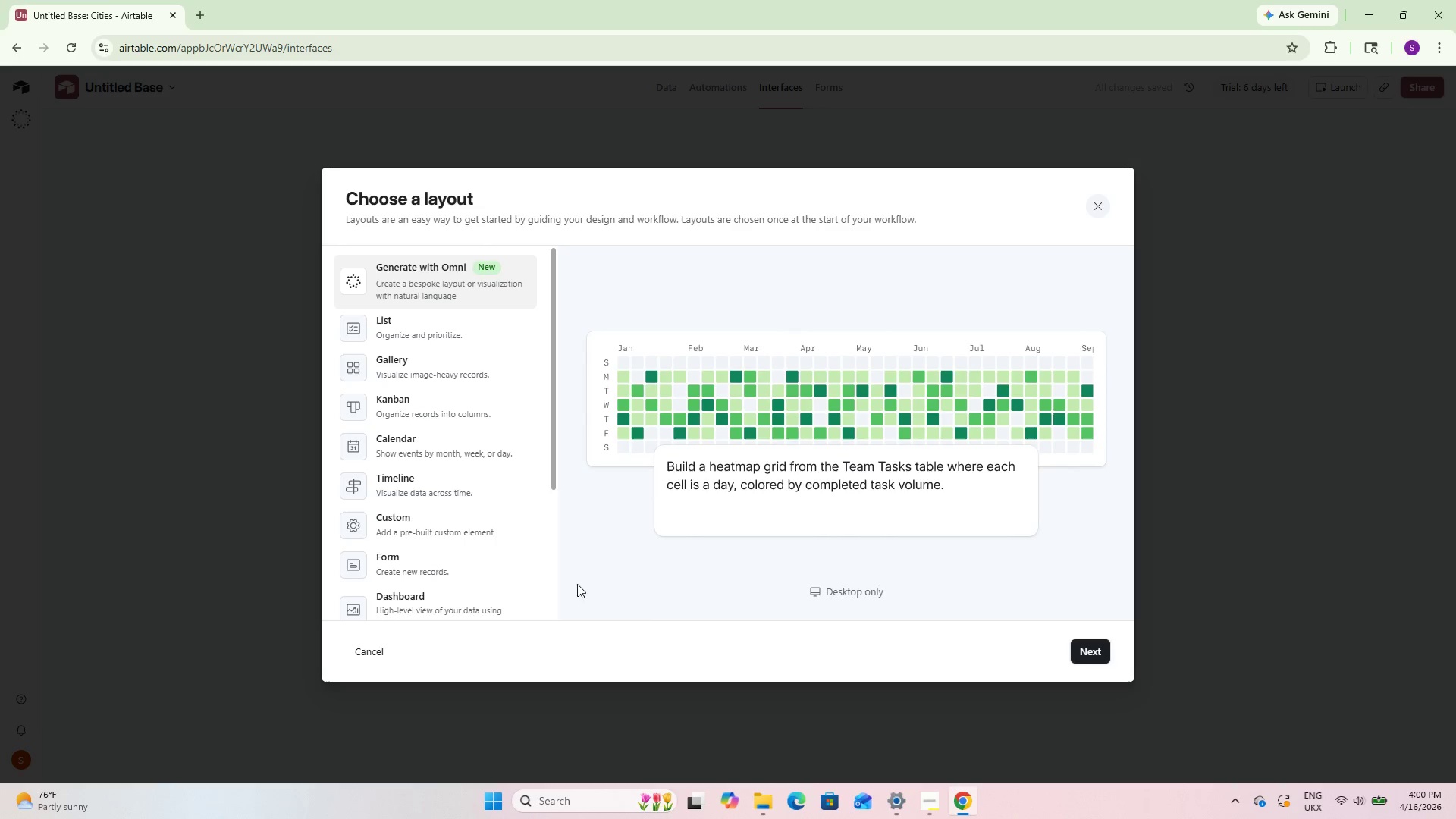 
scroll: coordinate [447, 397], scroll_direction: down, amount: 2.0
 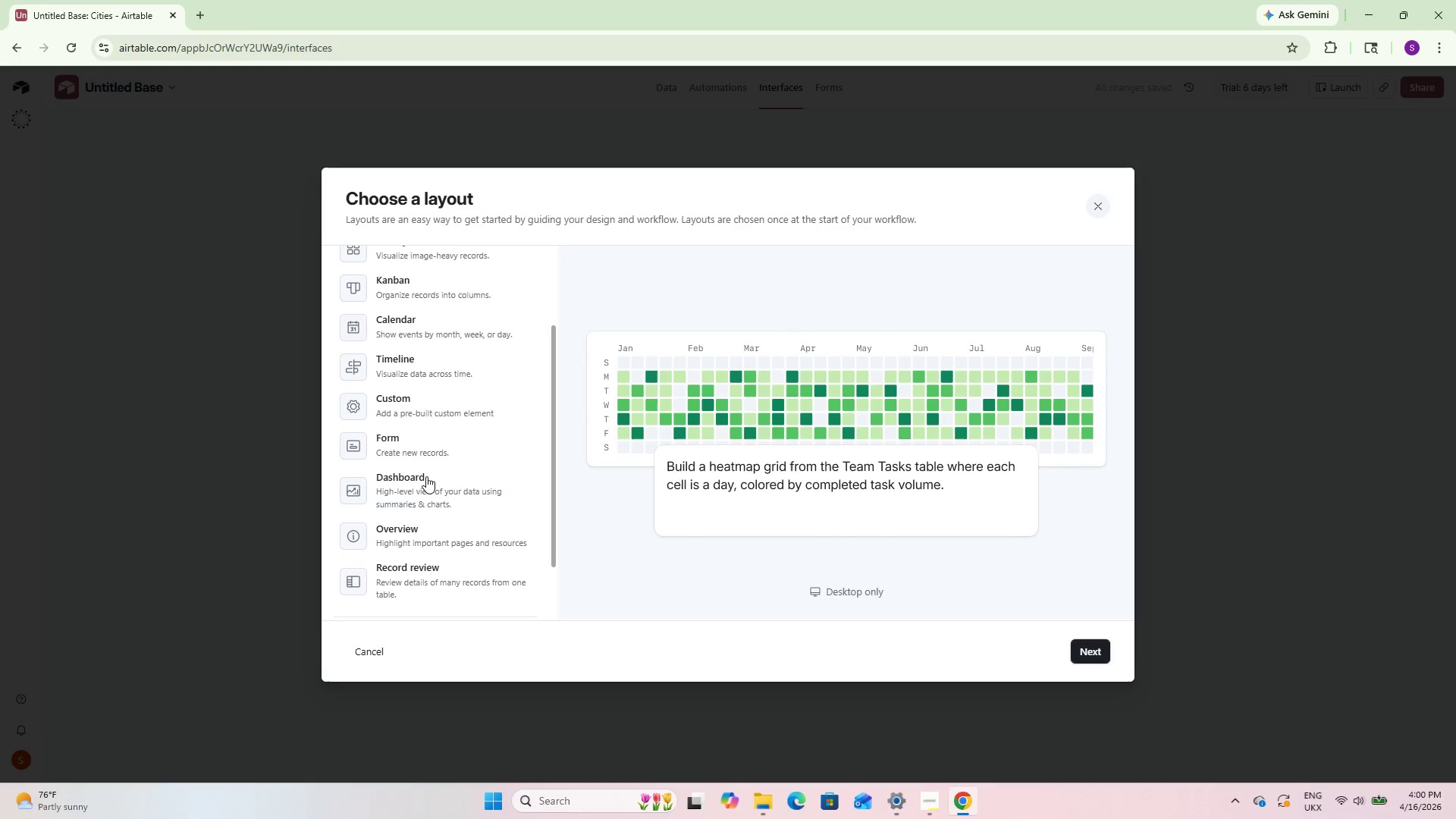 
left_click([415, 489])
 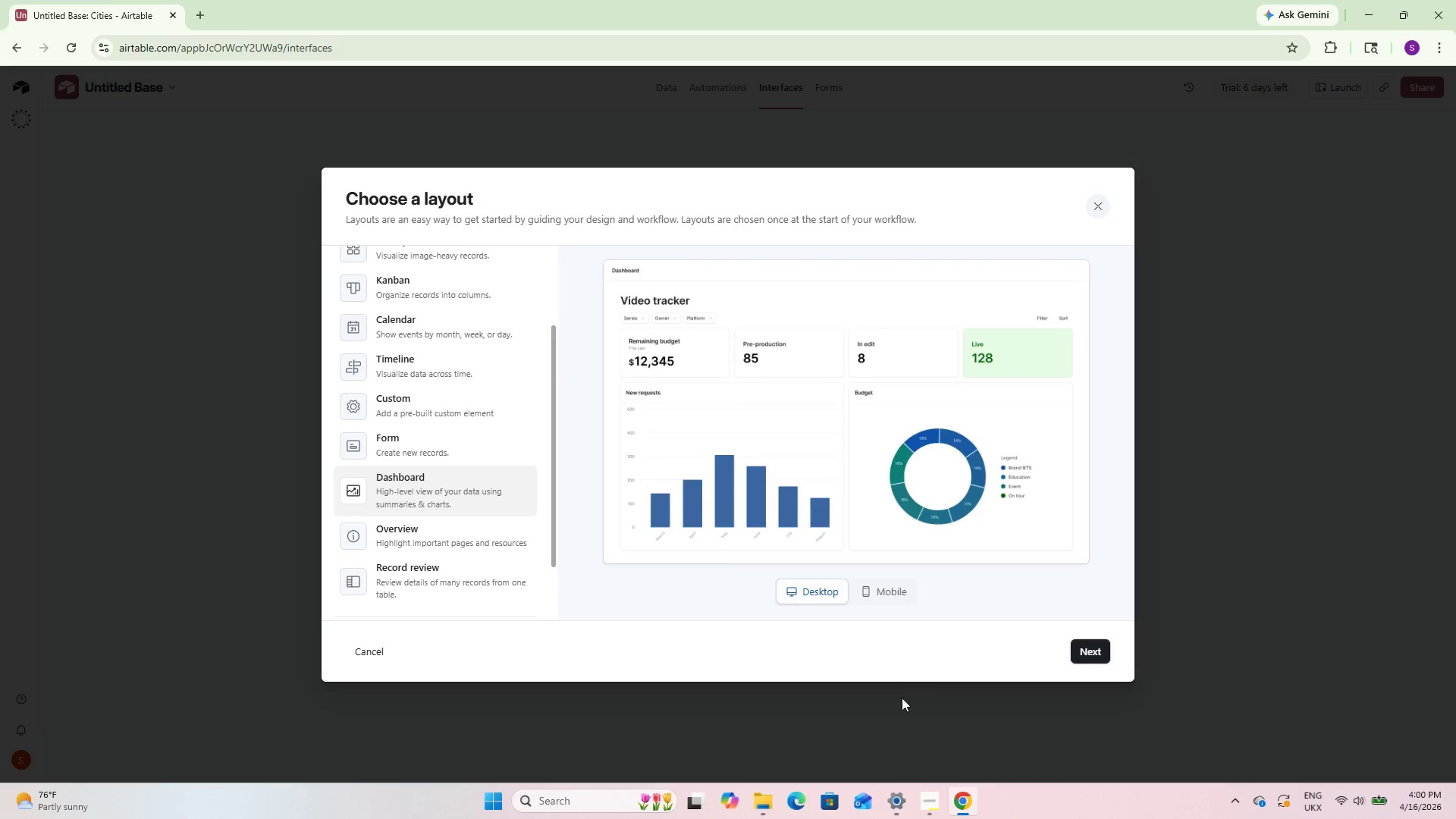 
wait(5.22)
 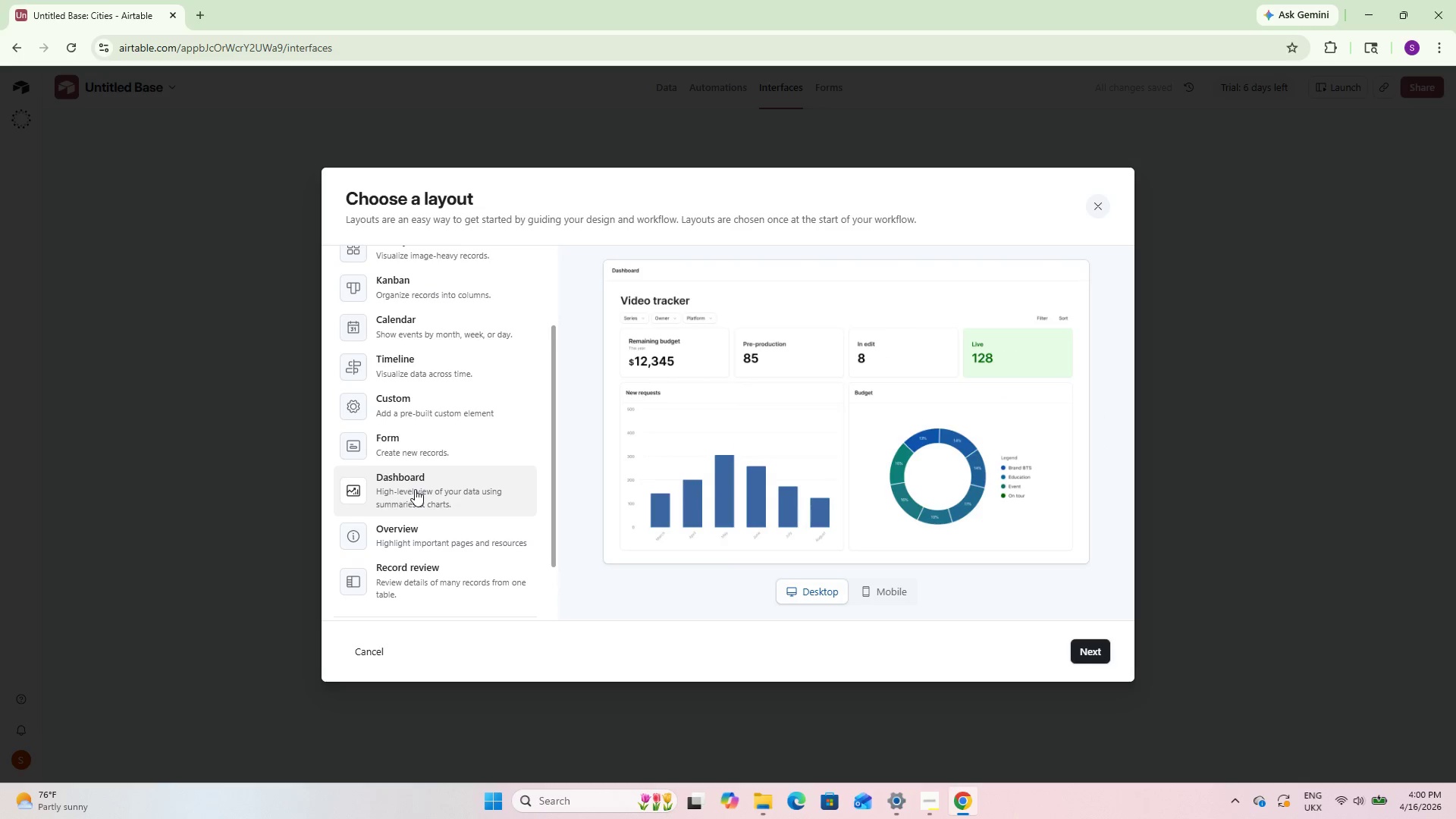 
left_click([1083, 655])
 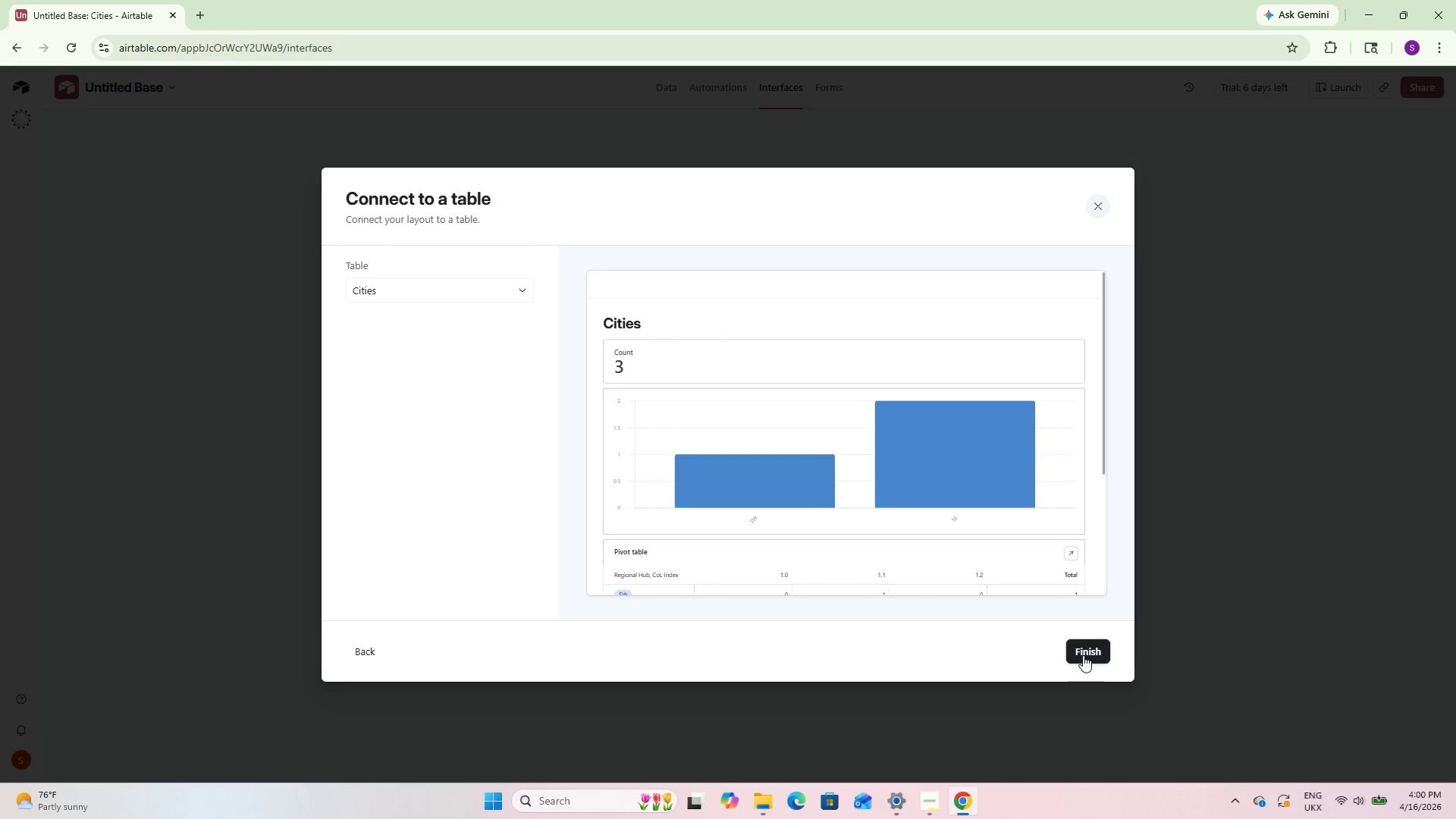 
wait(8.06)
 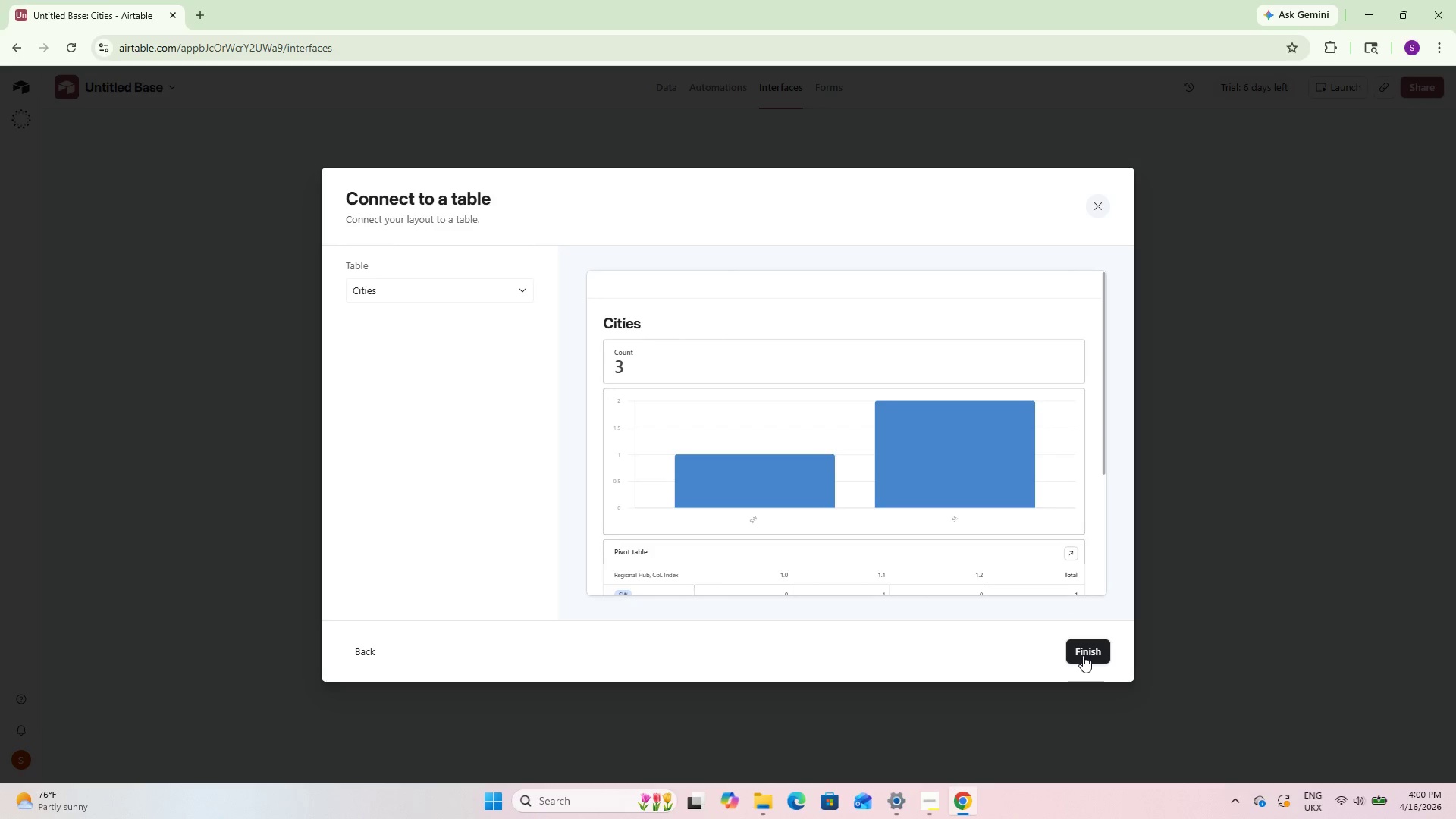 
left_click([474, 291])
 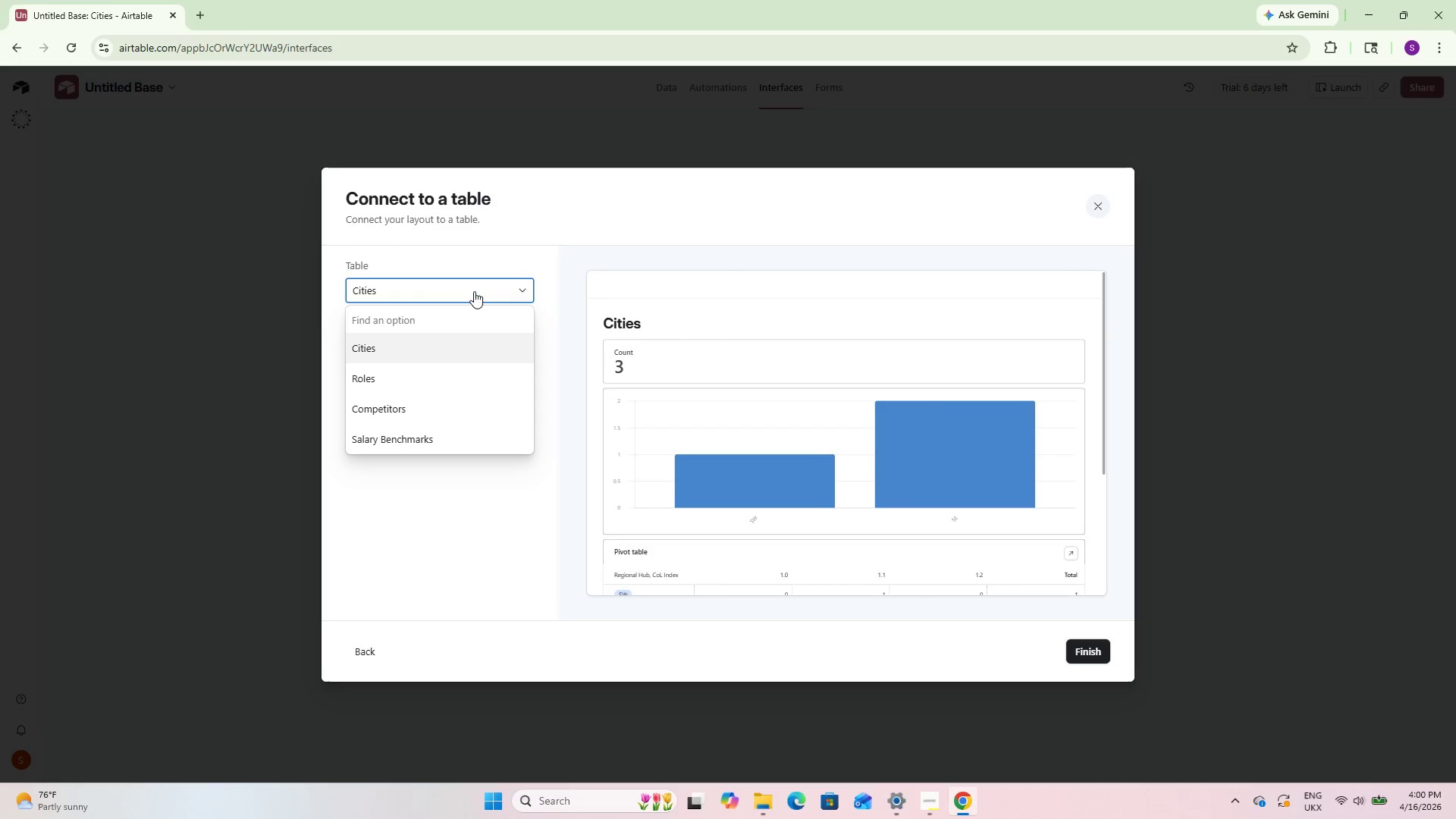 
wait(5.26)
 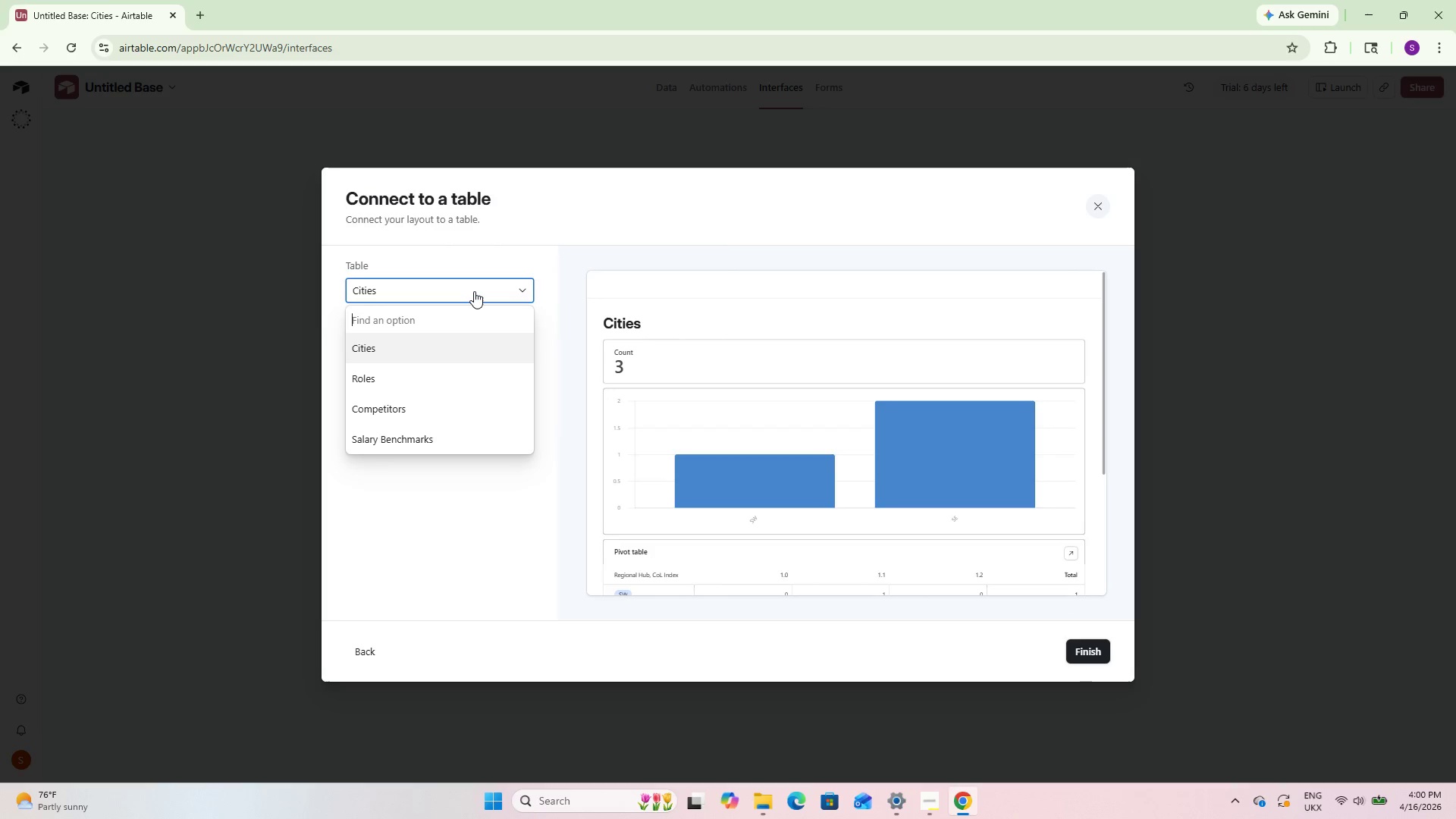 
left_click([450, 446])
 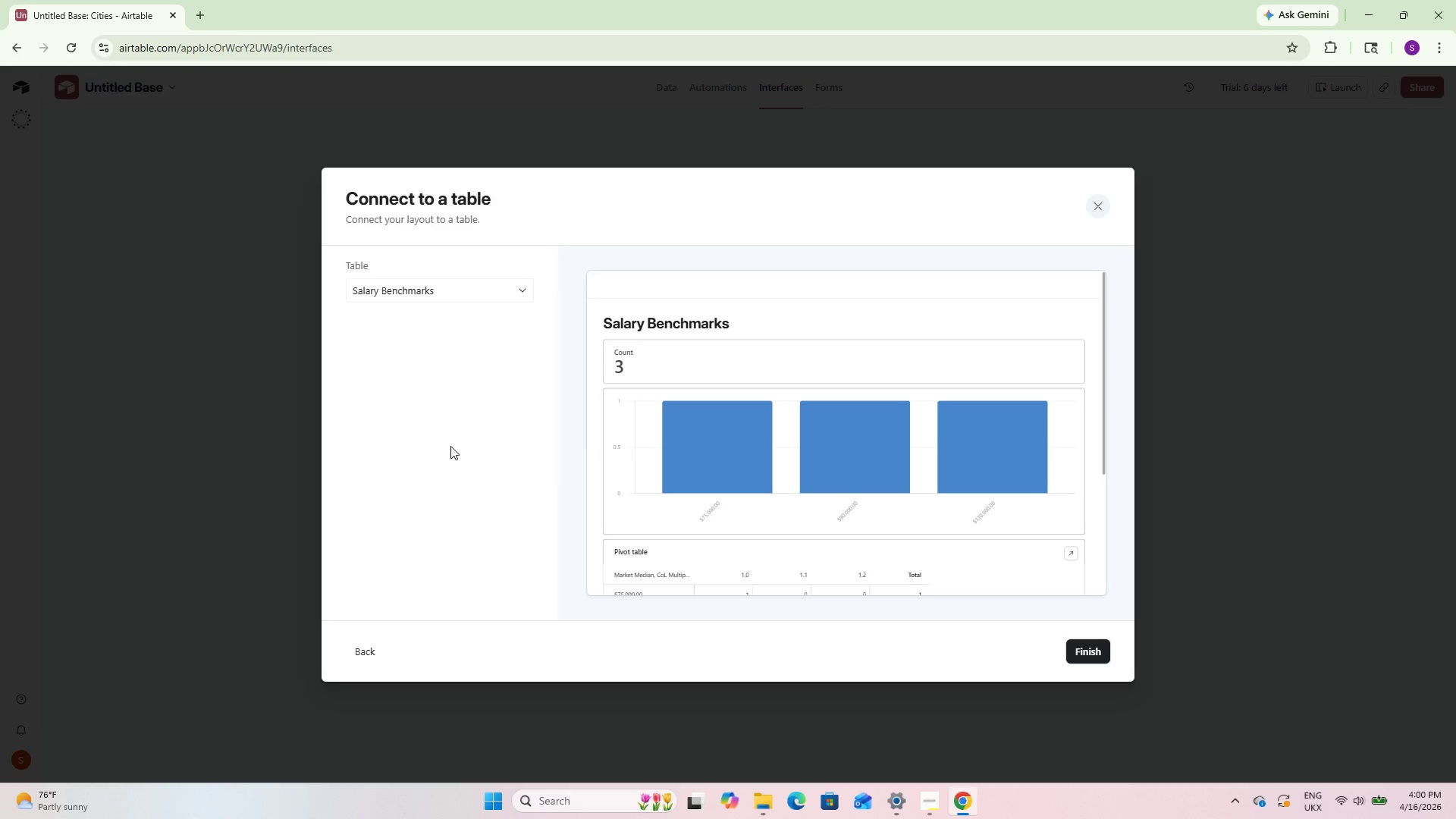 
scroll: coordinate [900, 478], scroll_direction: down, amount: 7.0
 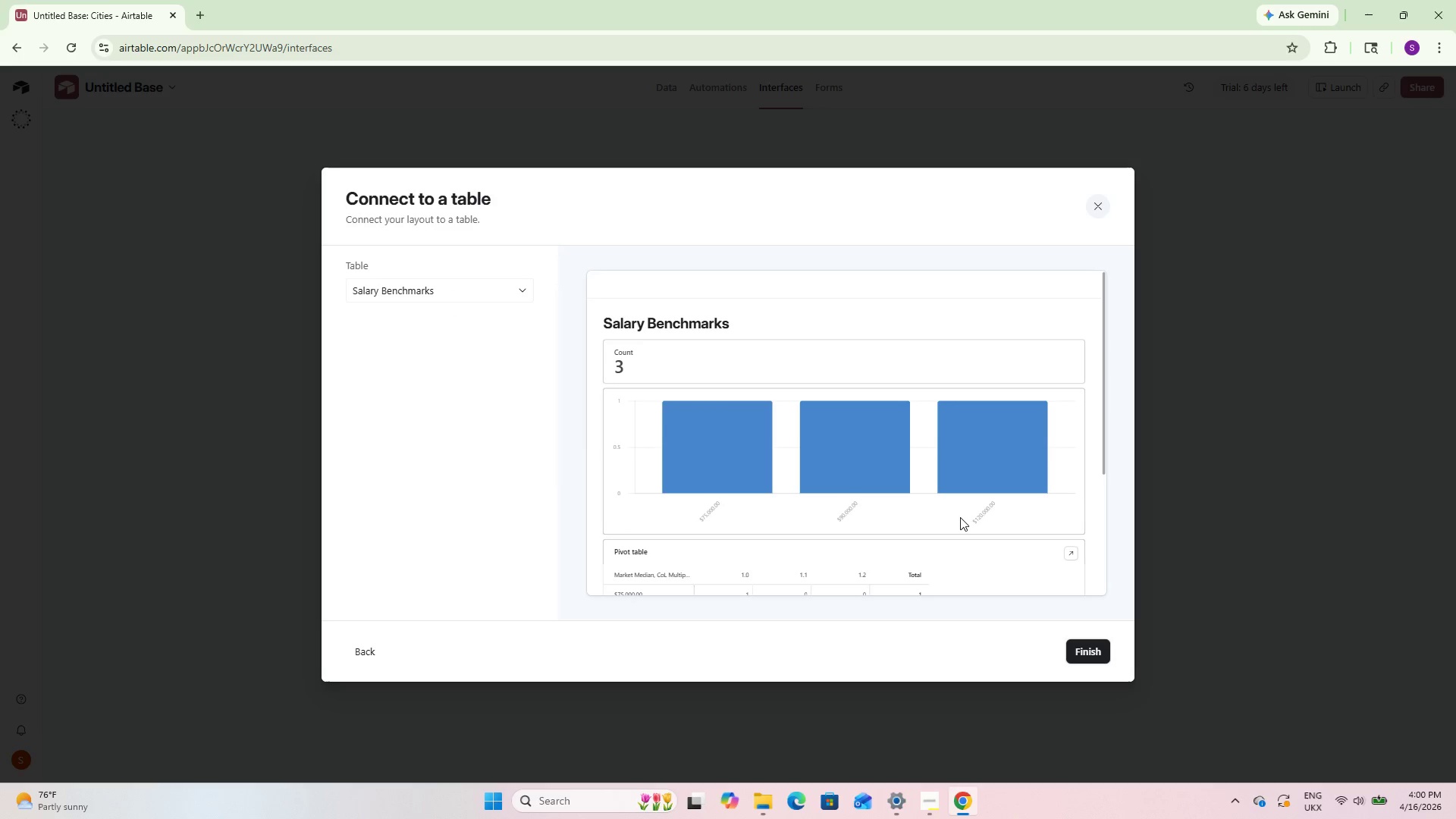 
wait(9.47)
 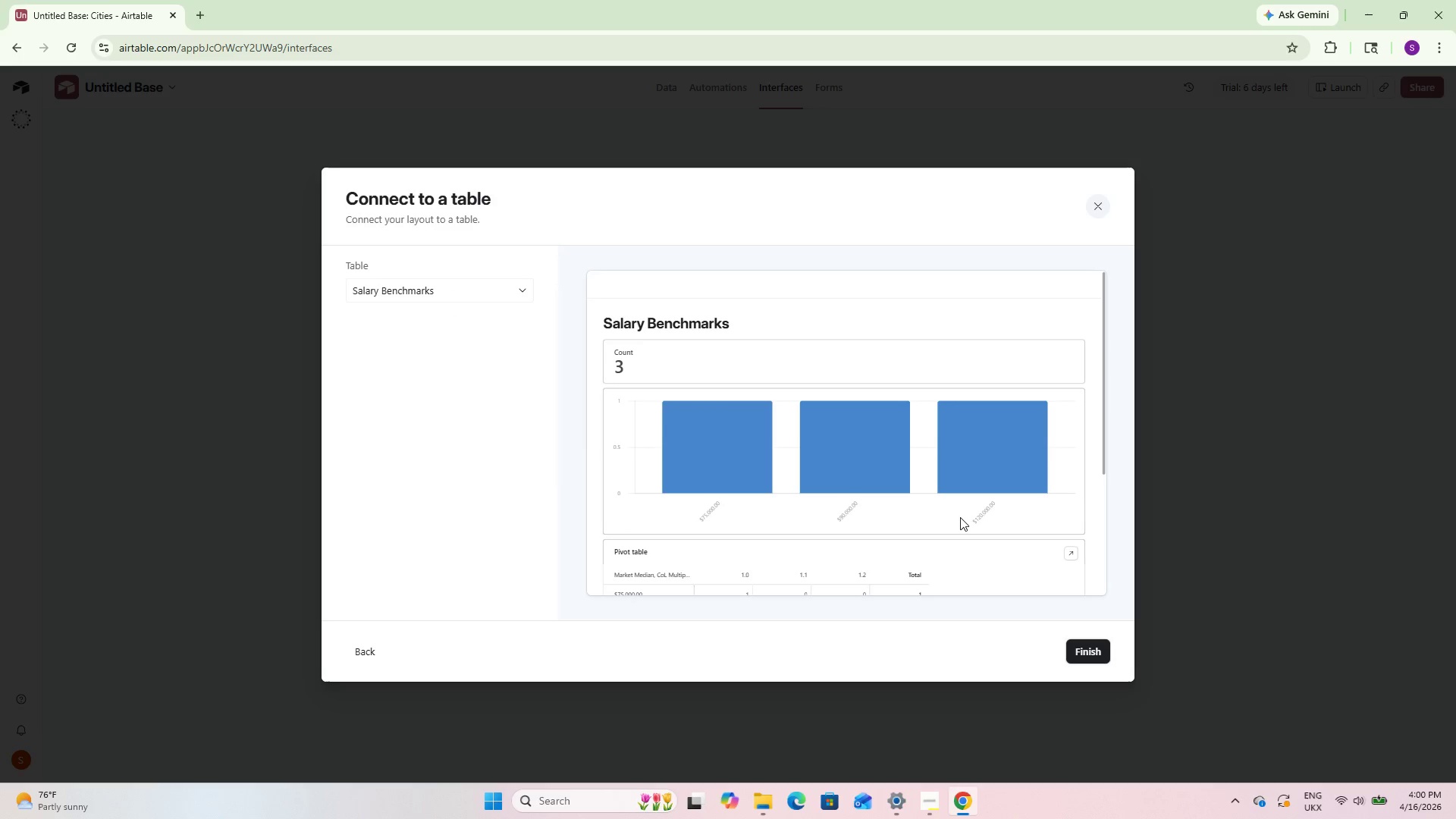 
left_click([1084, 640])
 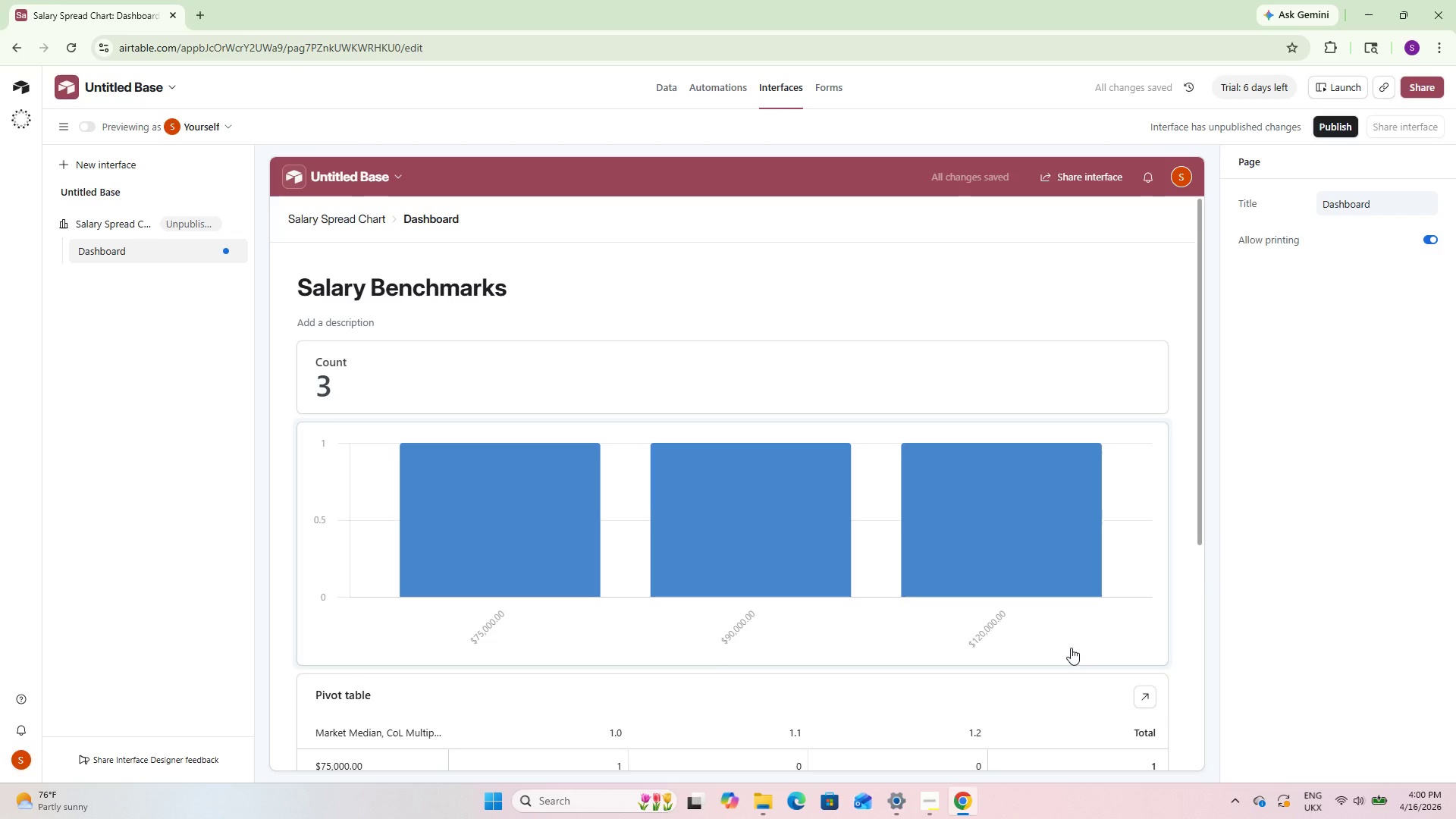 
wait(6.41)
 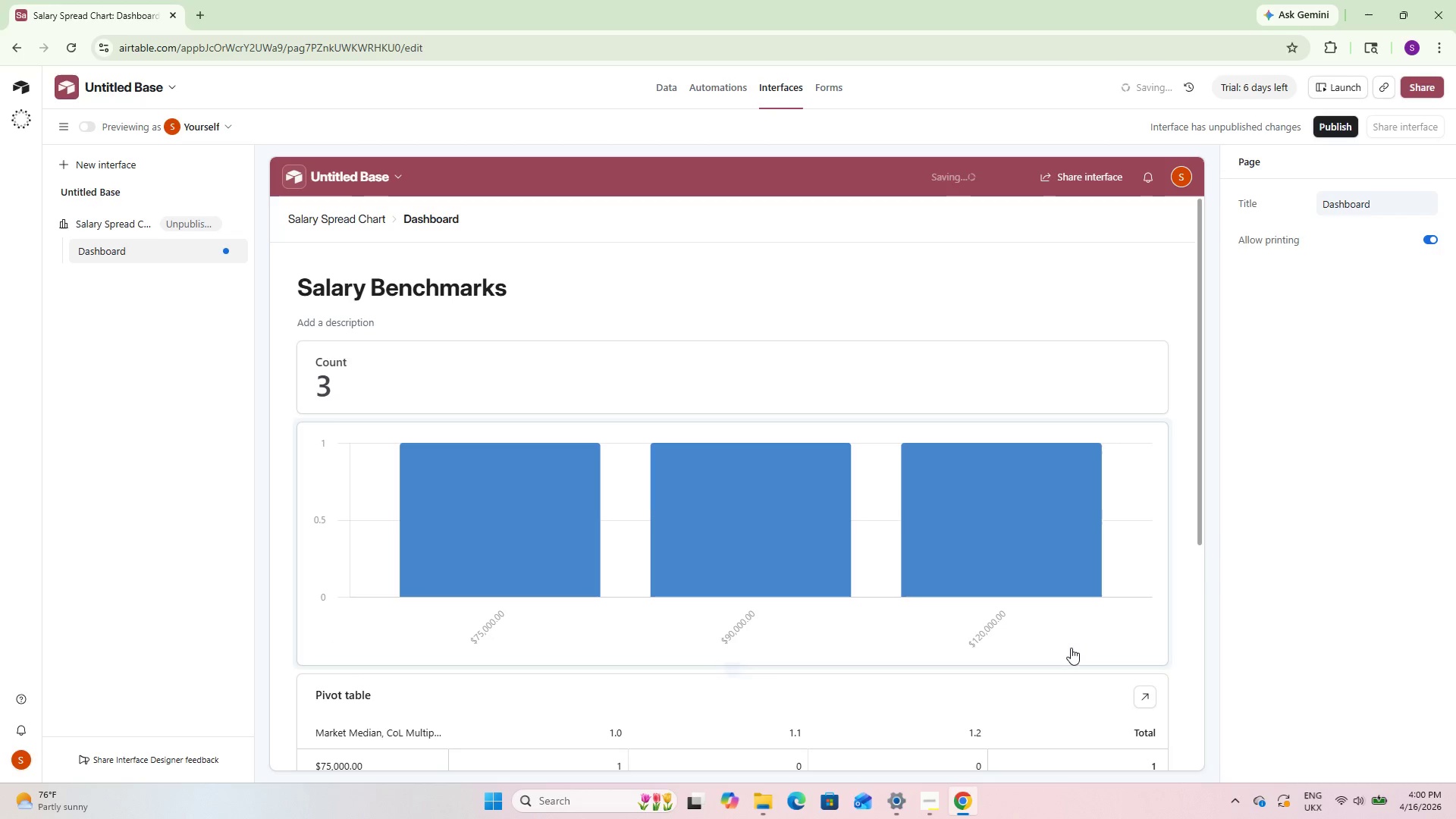 
scroll: coordinate [715, 510], scroll_direction: down, amount: 6.0
 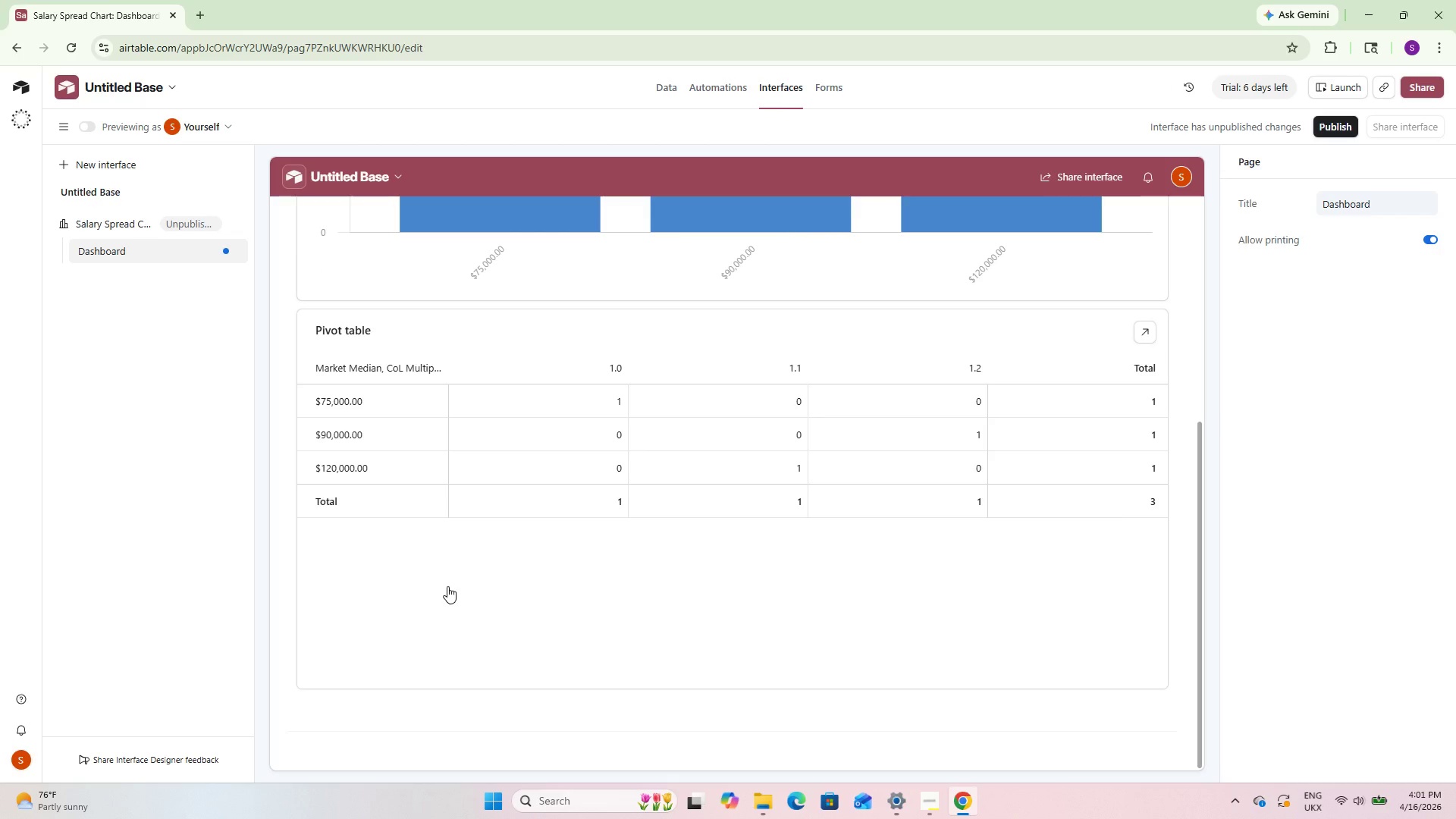 
wait(5.16)
 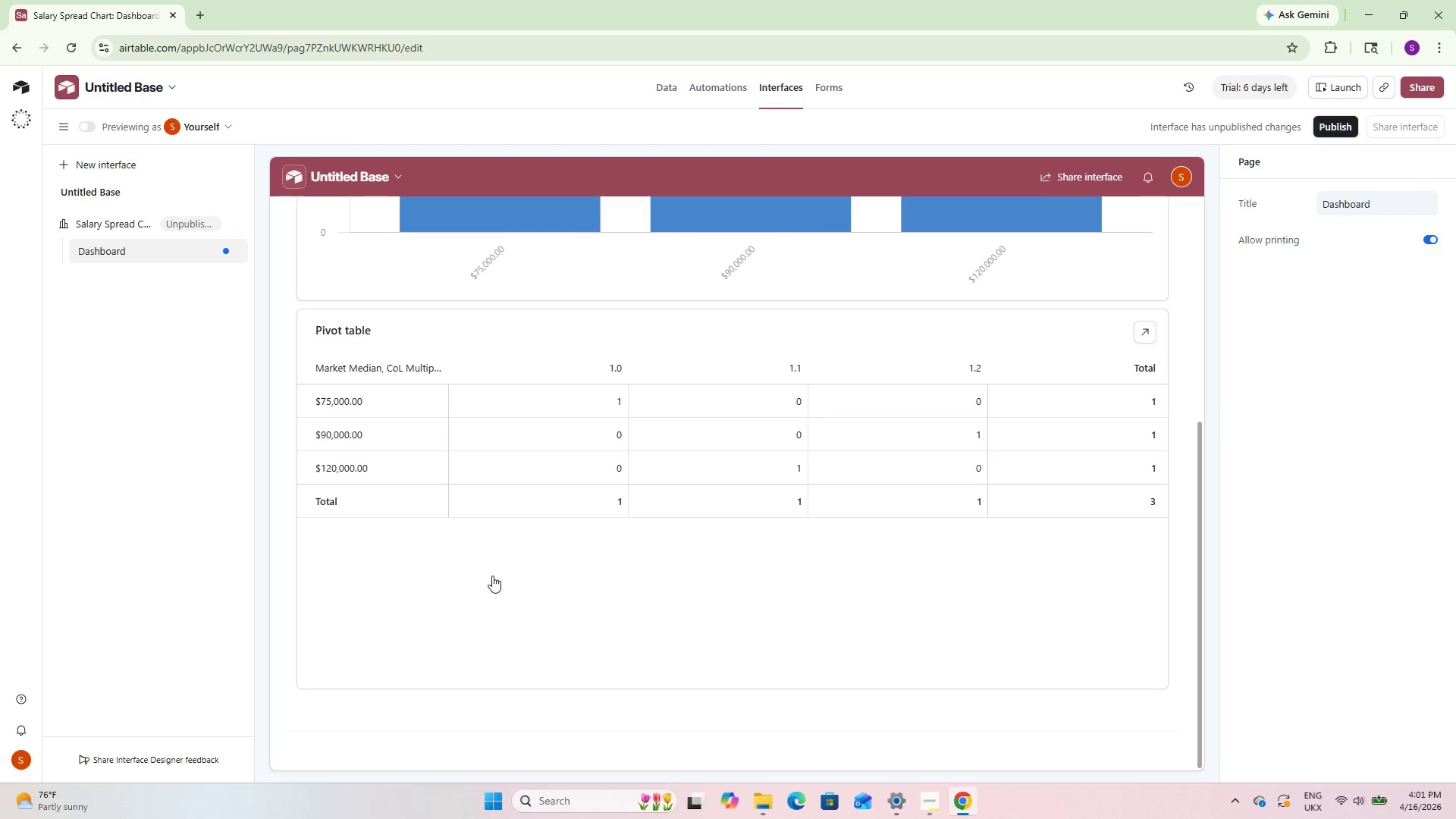 
scroll: coordinate [596, 623], scroll_direction: up, amount: 1.0
 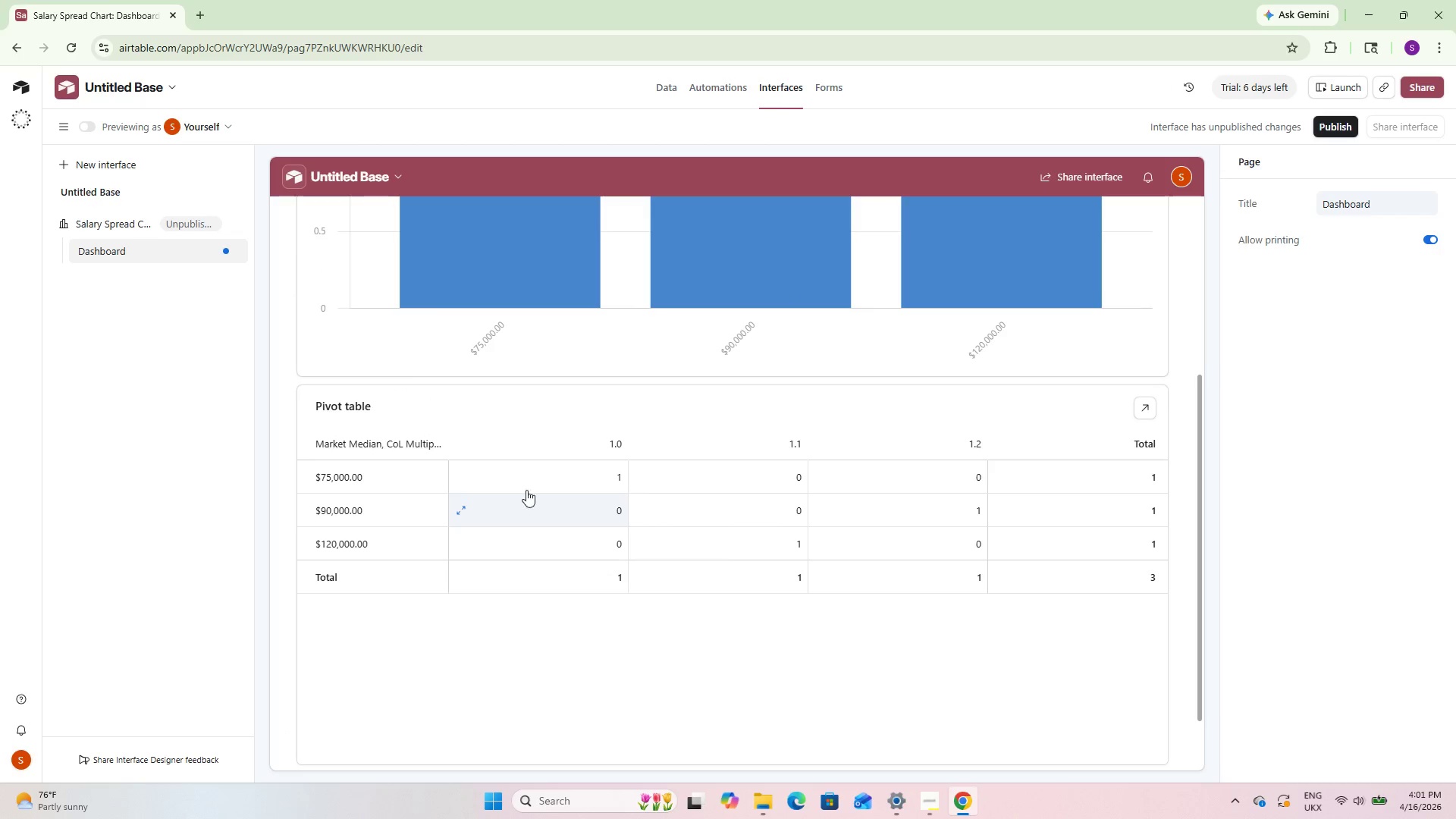 
left_click([539, 485])
 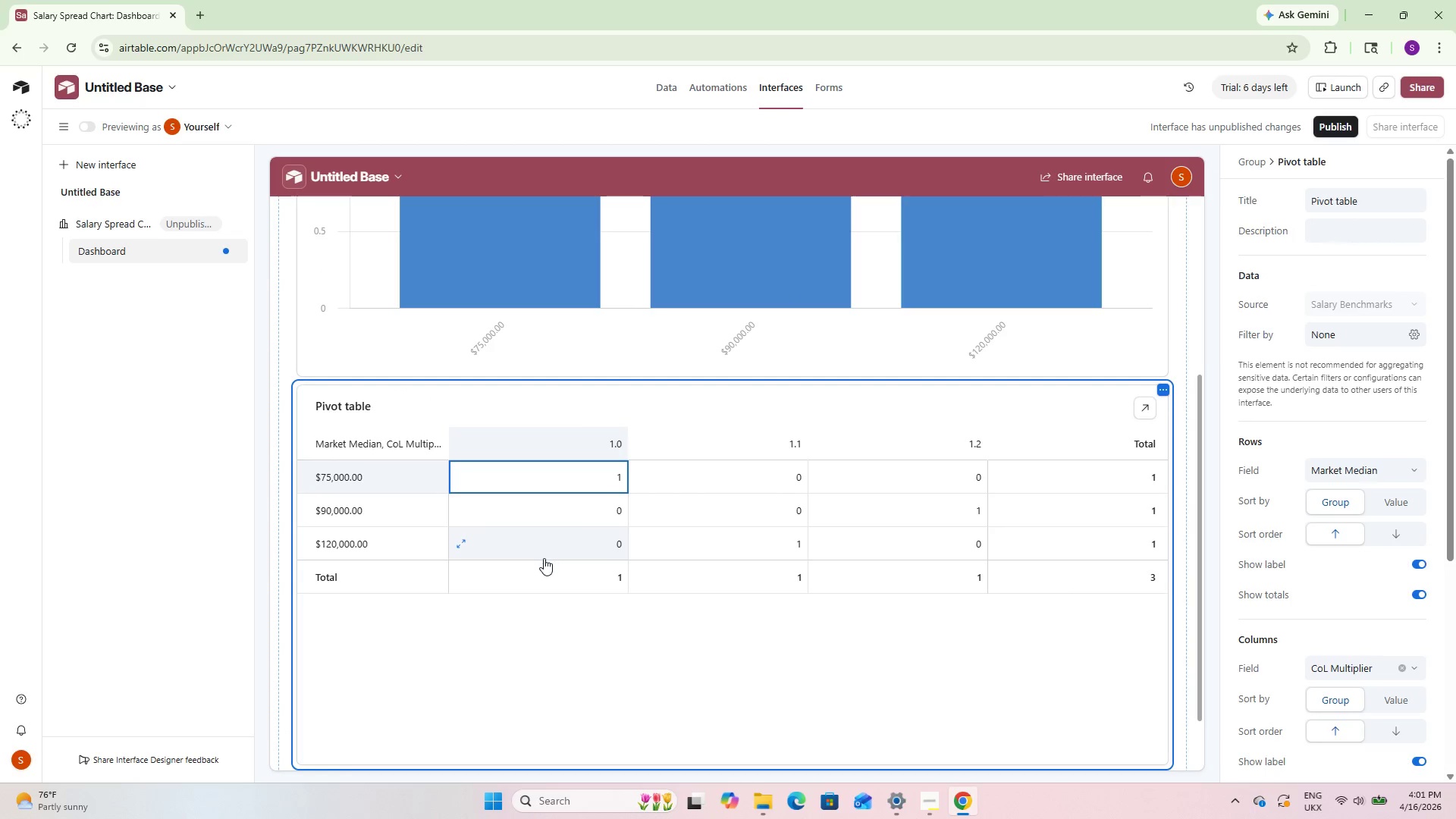 
left_click([531, 508])
 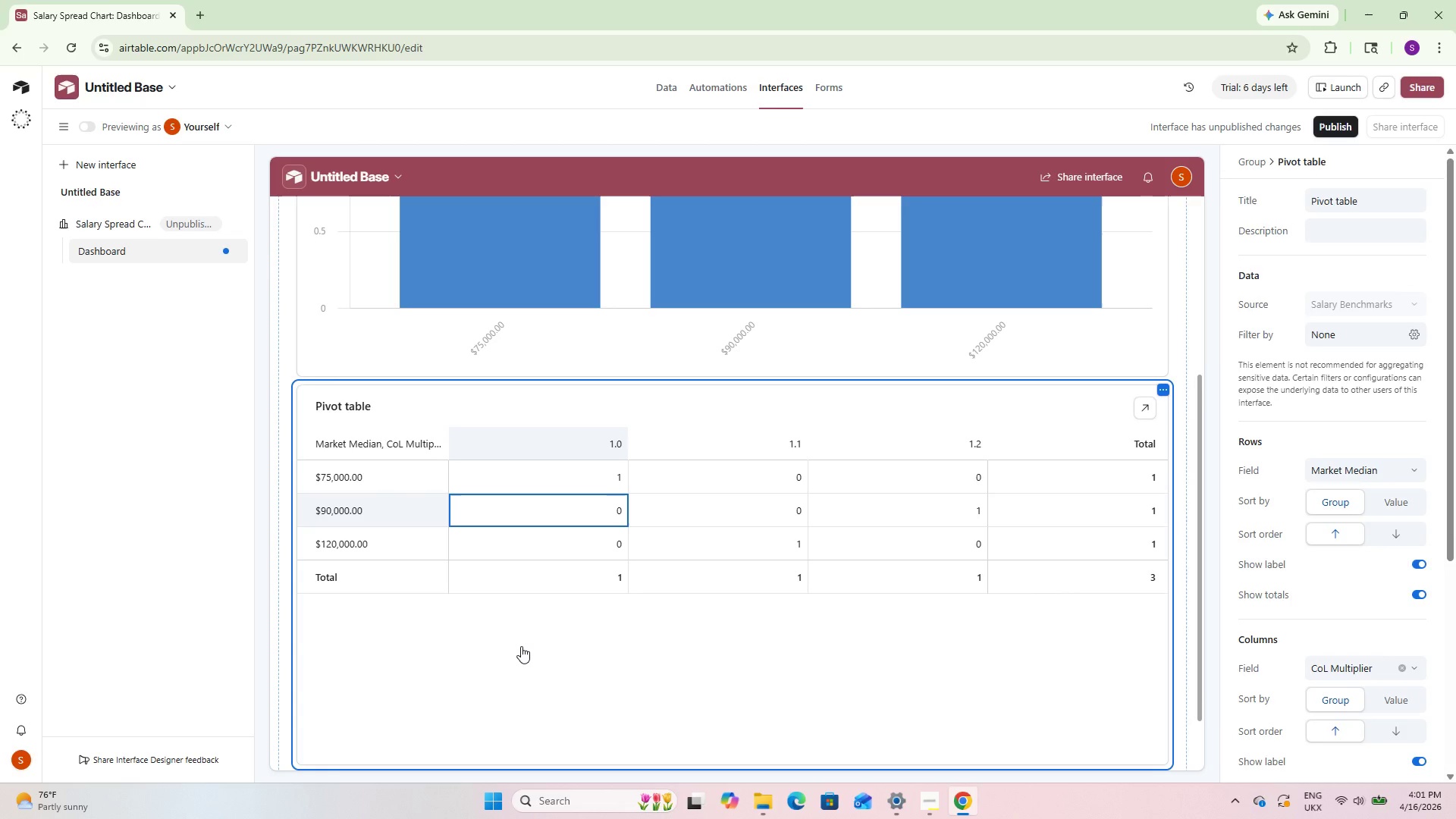 
scroll: coordinate [521, 646], scroll_direction: up, amount: 1.0
 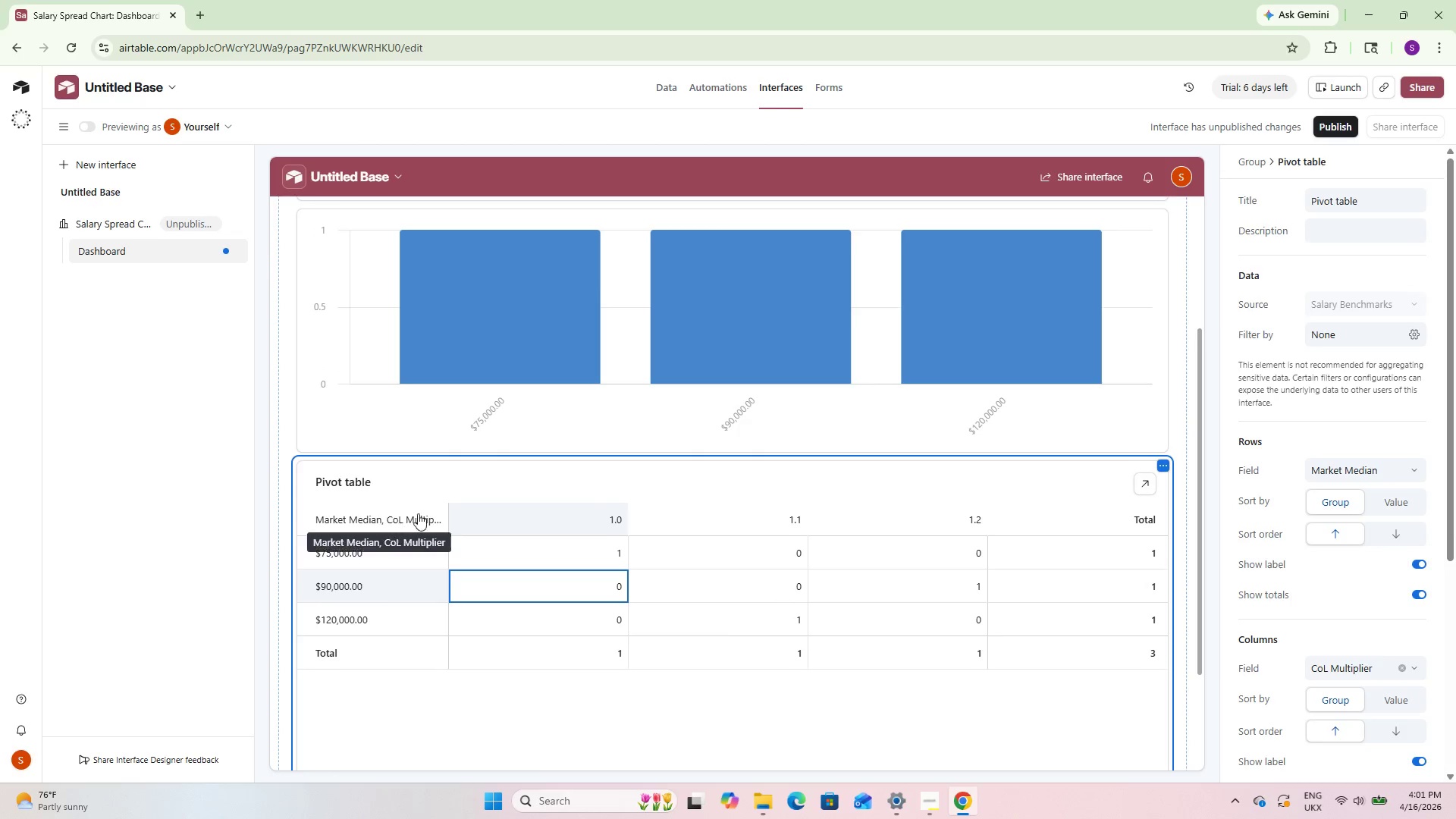 
left_click([513, 516])
 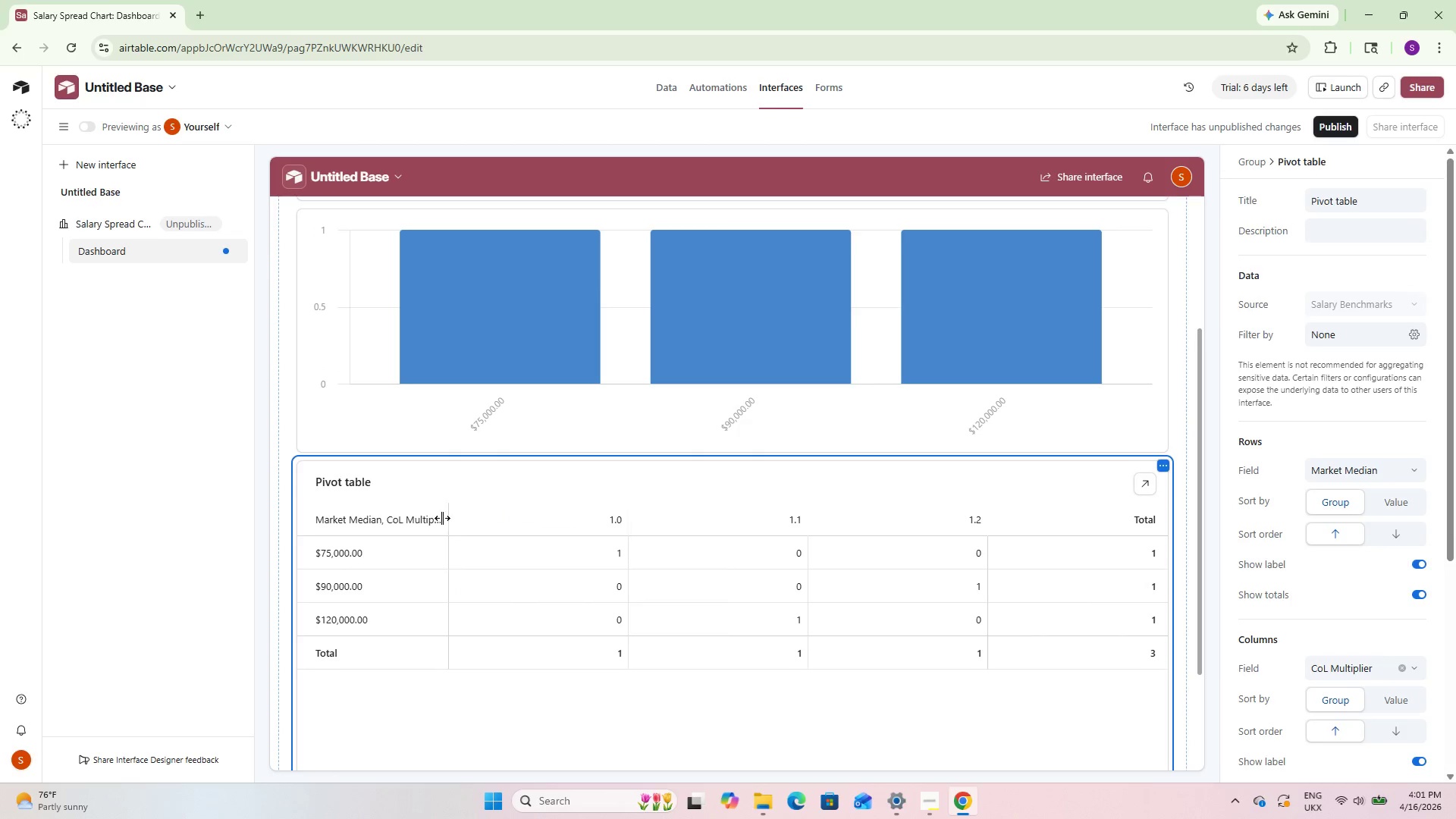 
left_click([431, 519])
 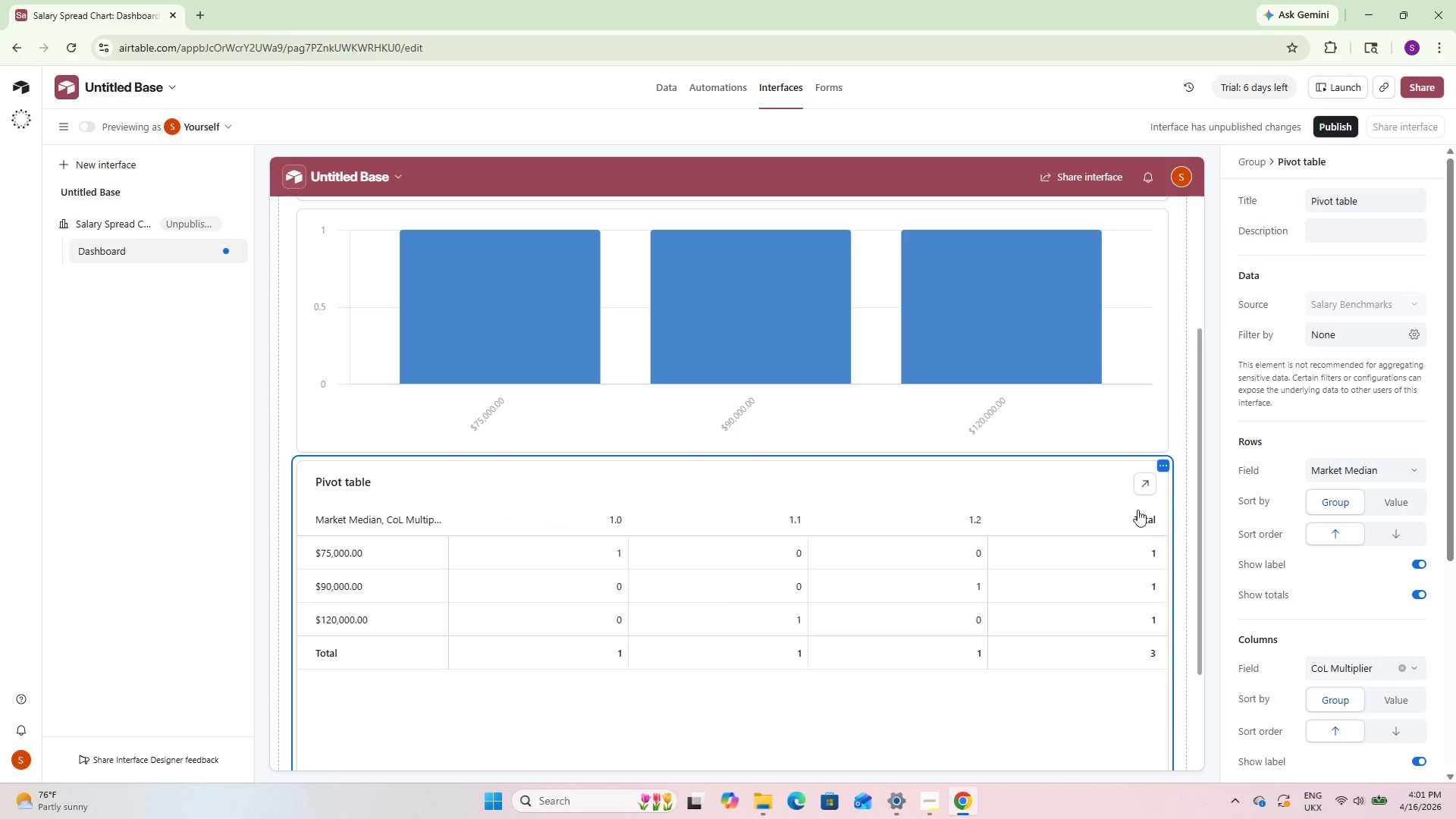 
scroll: coordinate [1373, 324], scroll_direction: up, amount: 6.0
 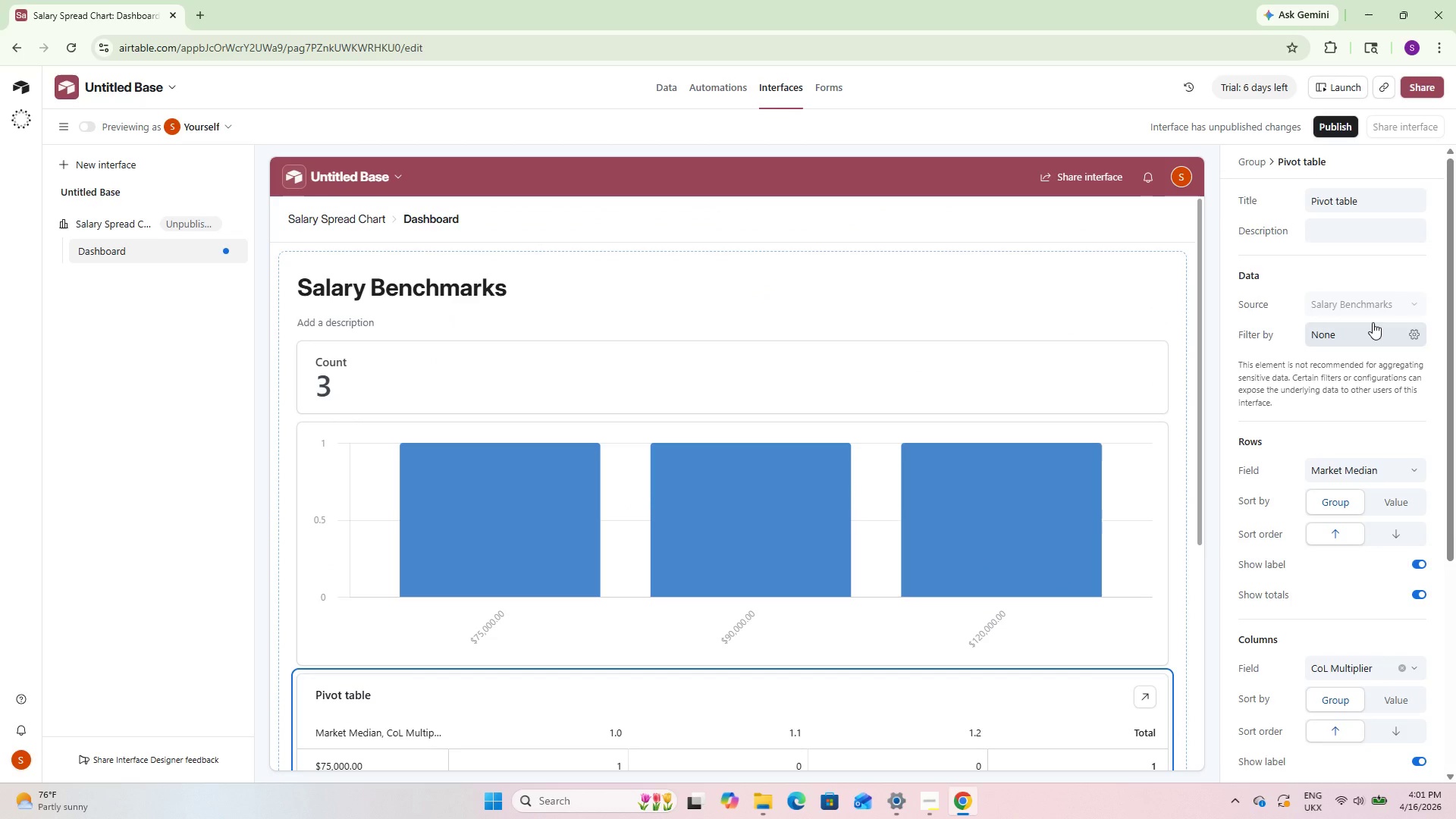 
wait(10.3)
 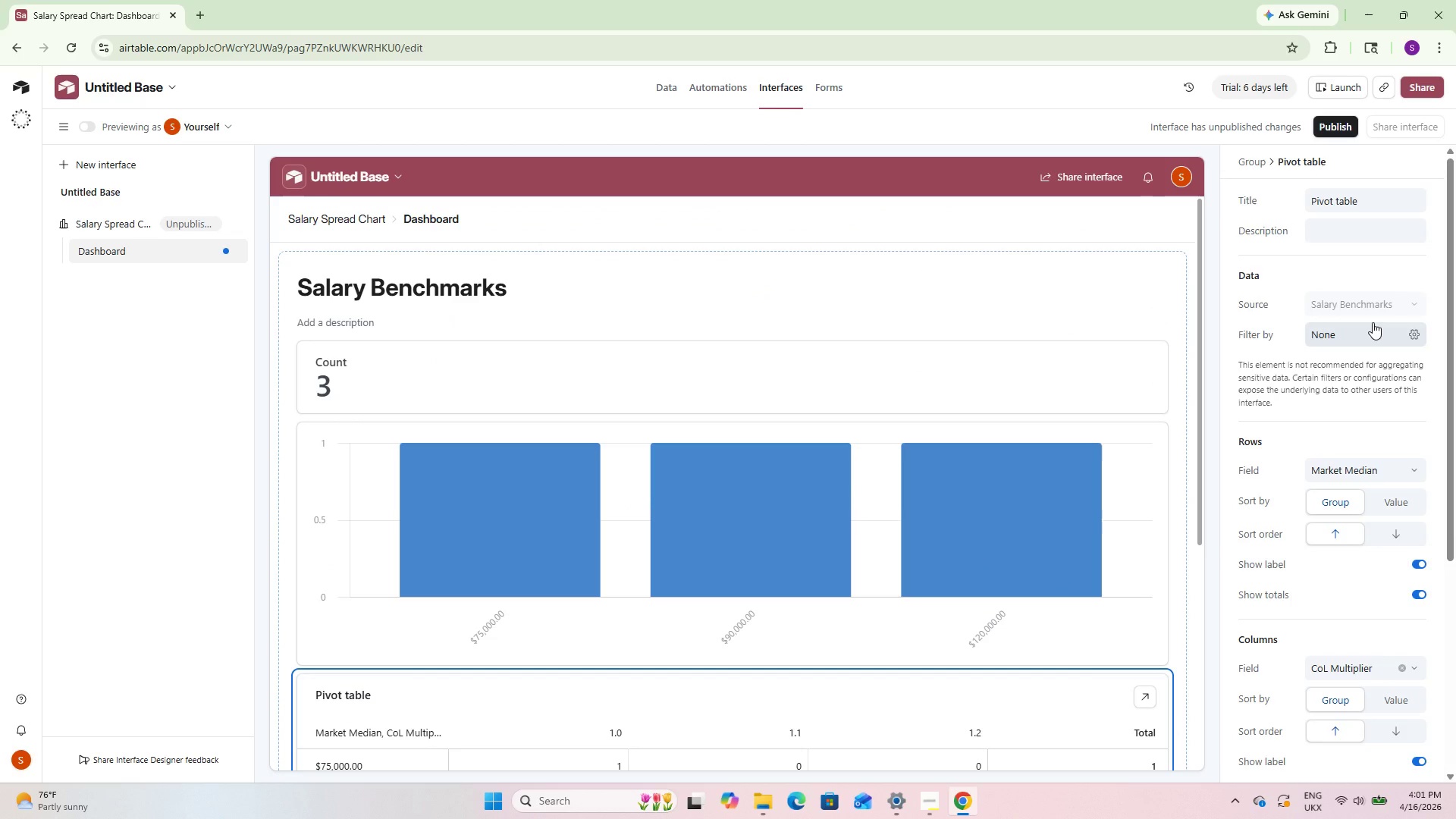 
scroll: coordinate [987, 330], scroll_direction: down, amount: 4.0
 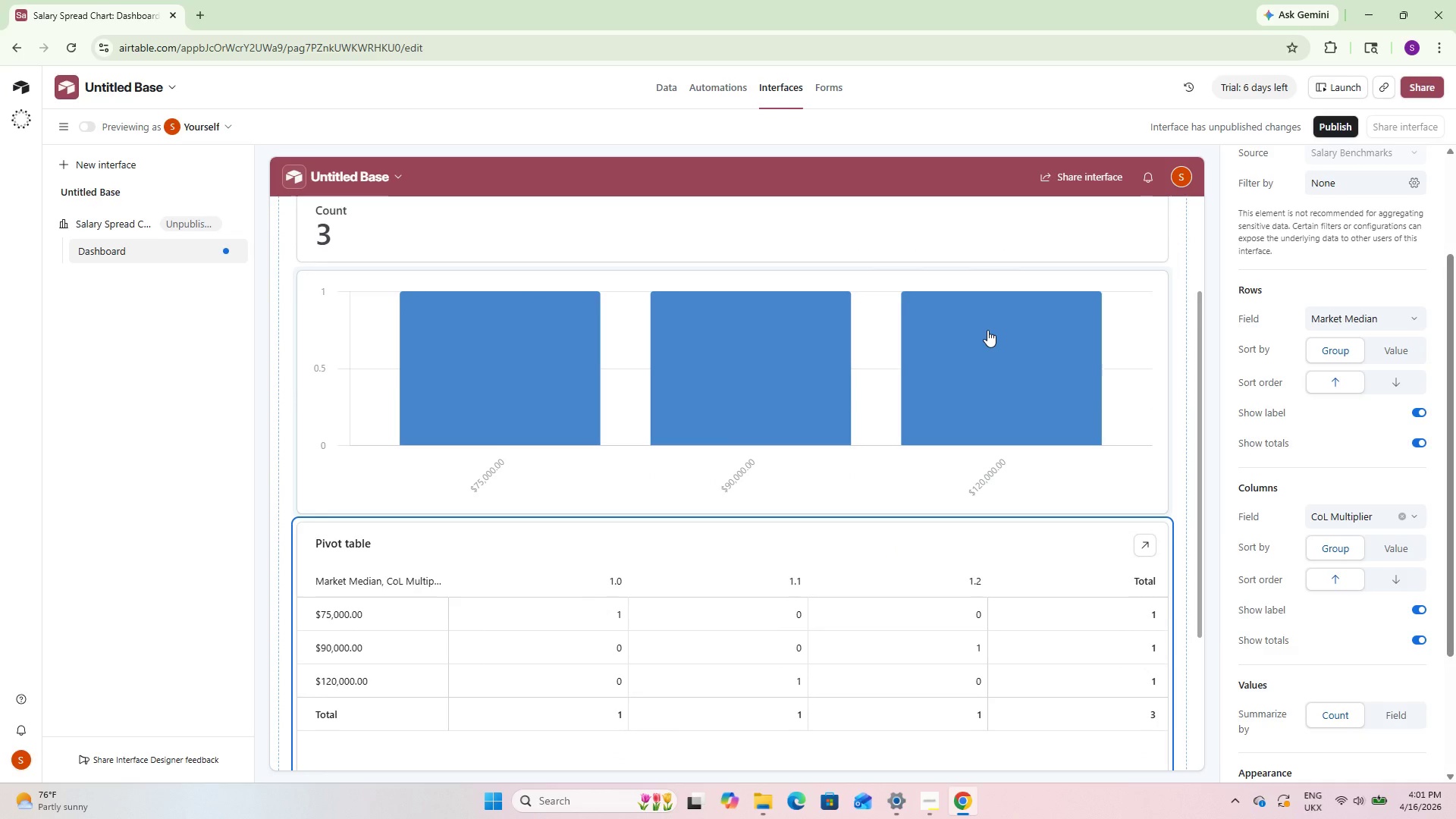 
wait(28.52)
 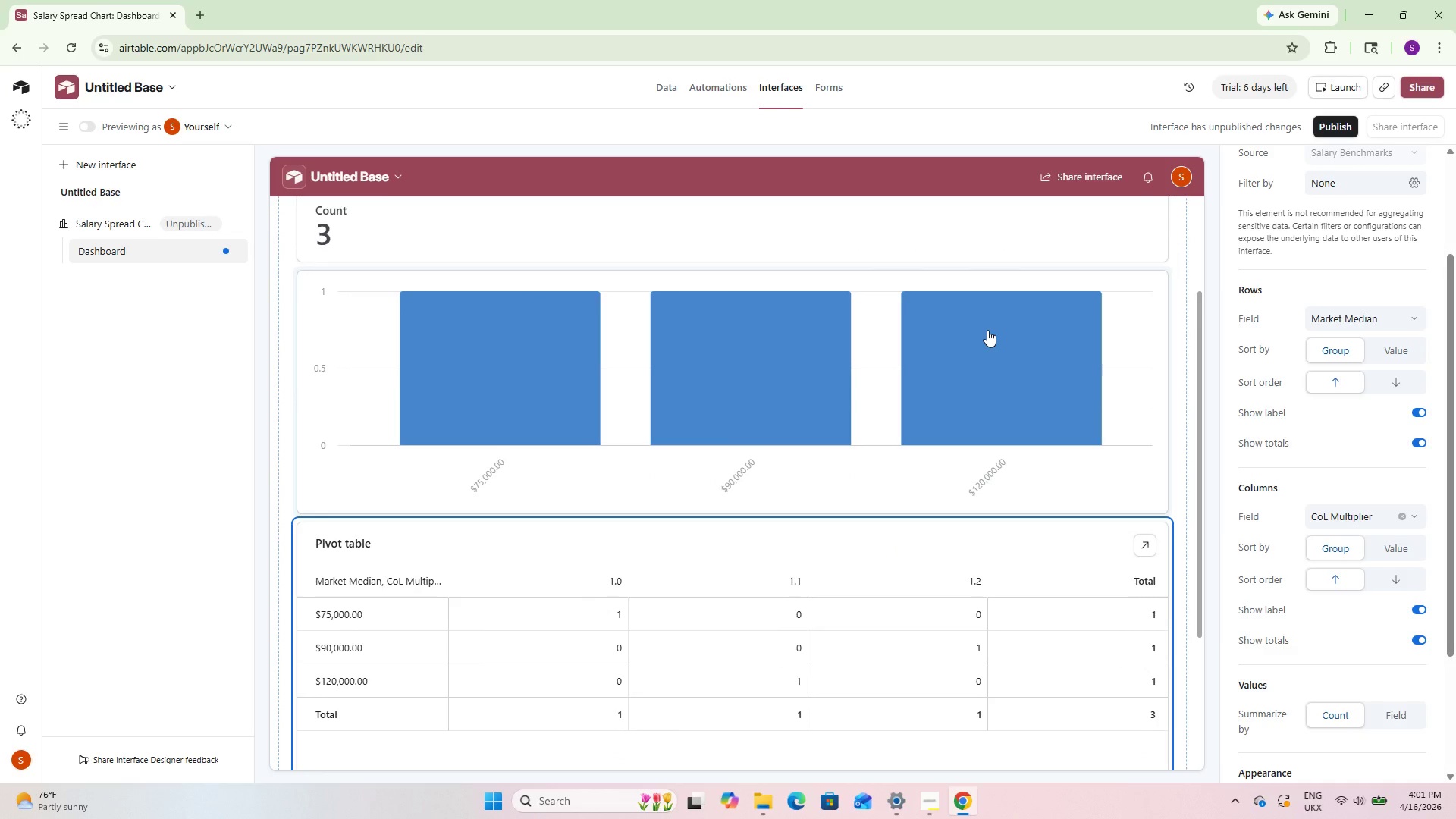 
scroll: coordinate [334, 557], scroll_direction: down, amount: 4.0
 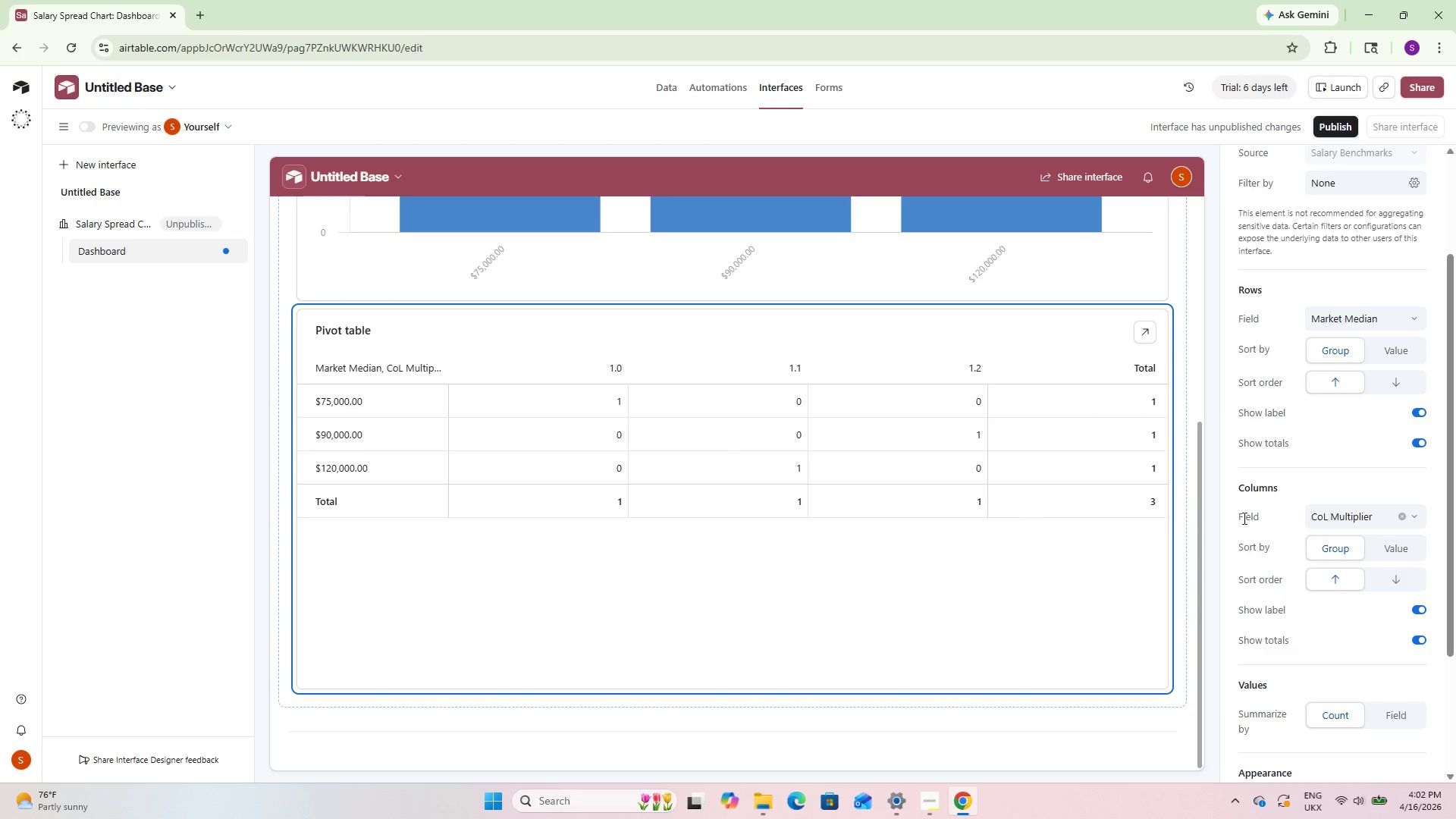 
left_click([1345, 521])
 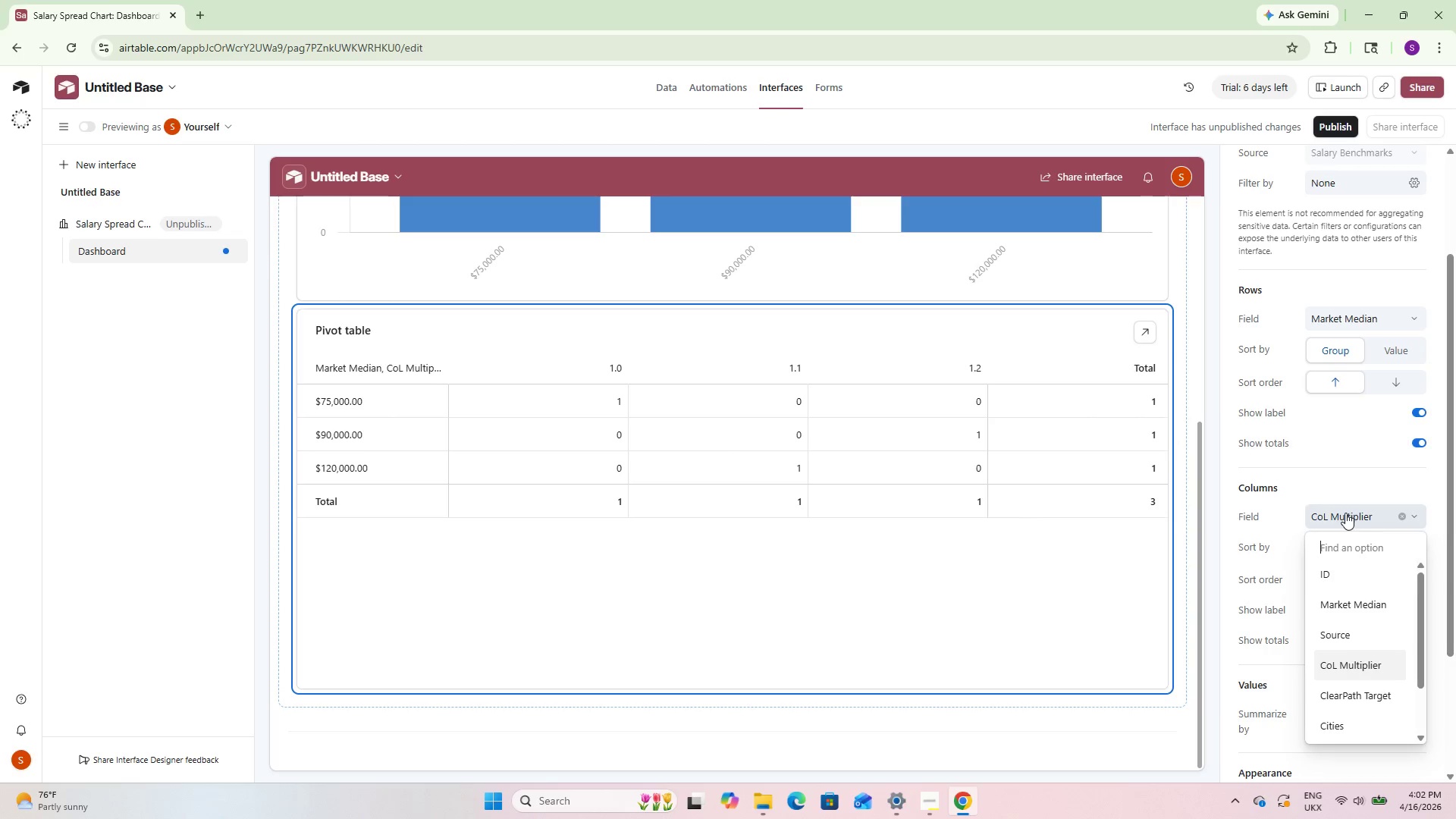 
scroll: coordinate [1336, 657], scroll_direction: down, amount: 5.0
 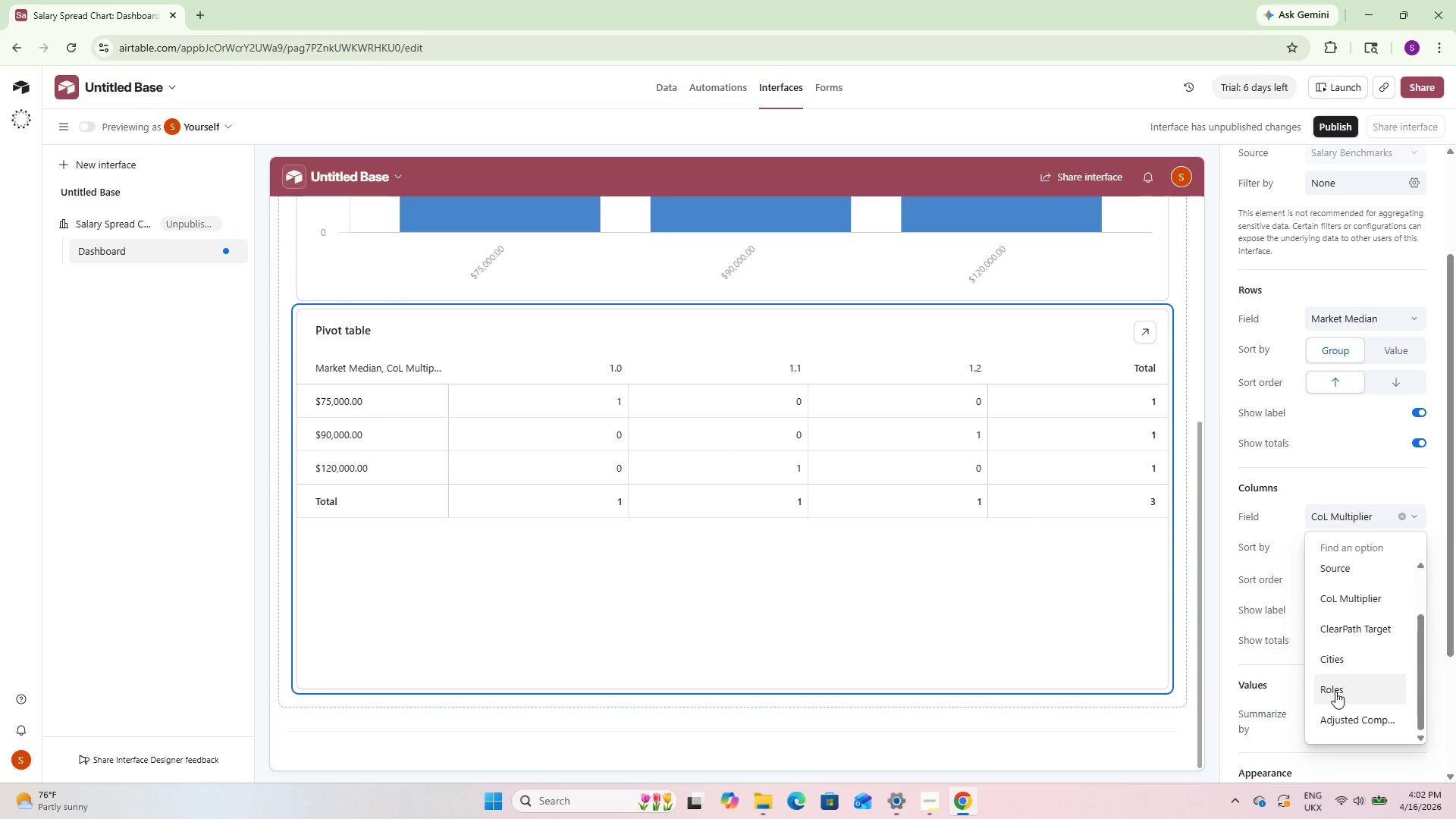 
scroll: coordinate [1335, 692], scroll_direction: up, amount: 1.0
 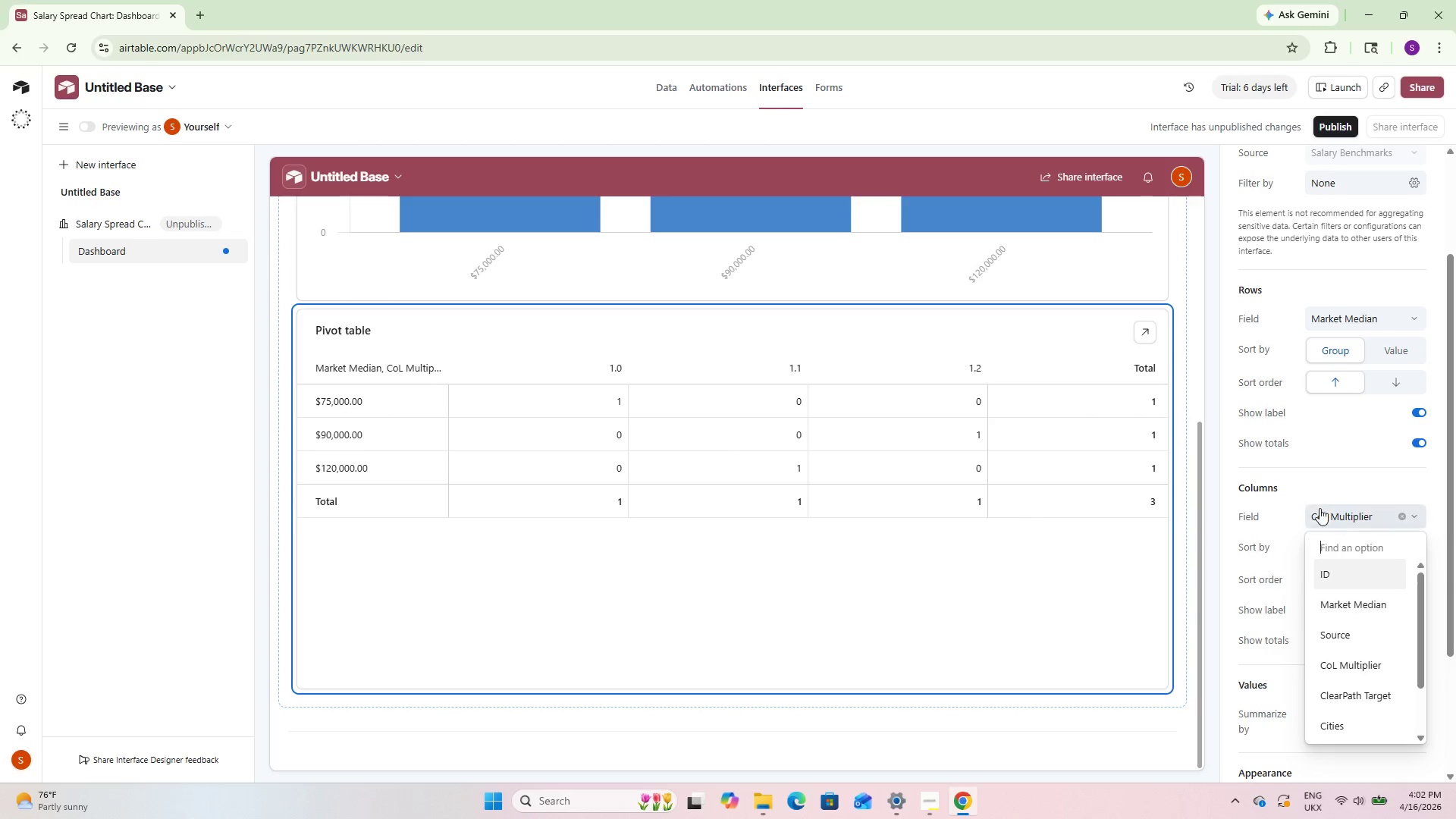 
left_click([1318, 466])
 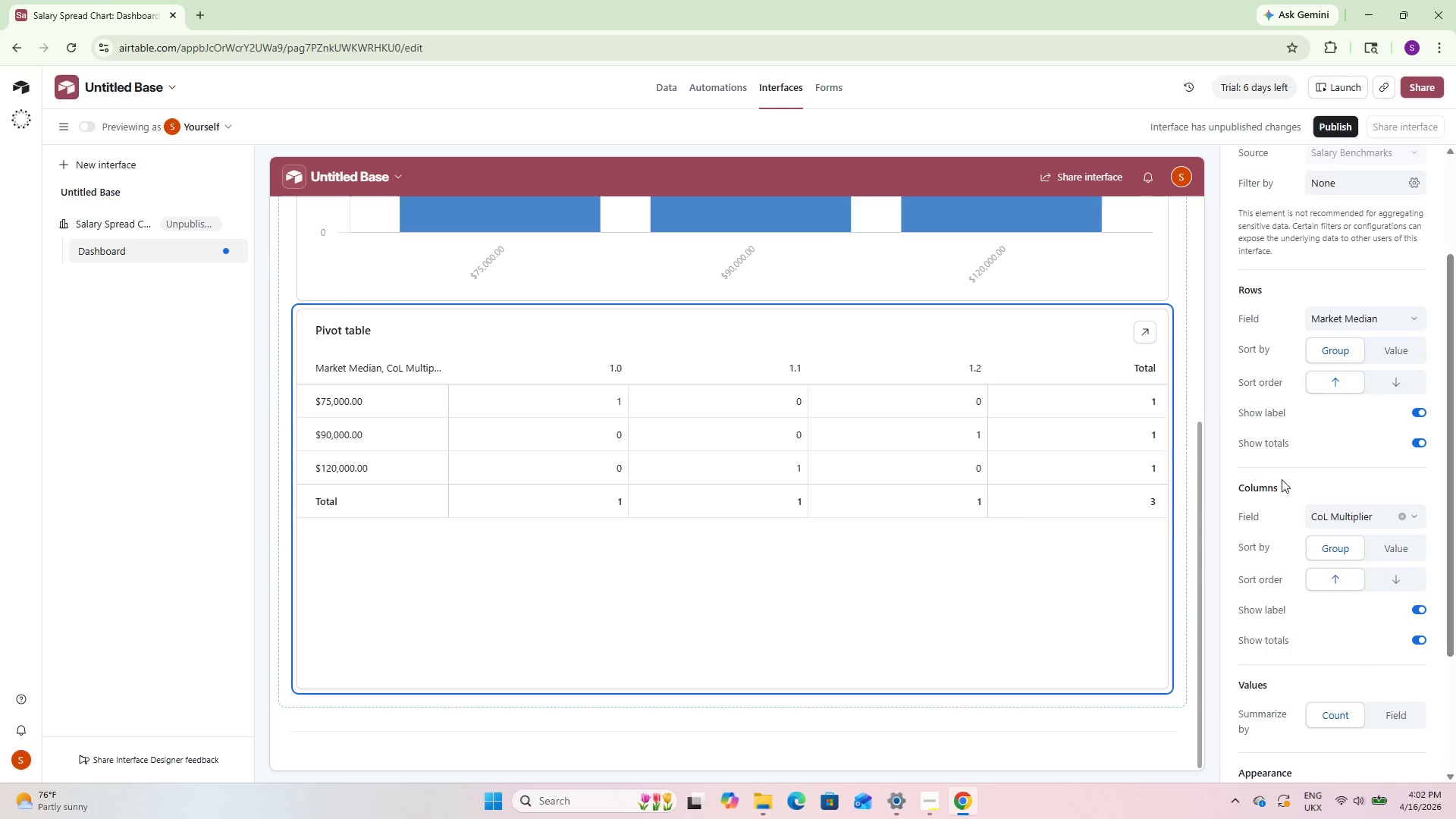 
scroll: coordinate [1278, 482], scroll_direction: down, amount: 4.0
 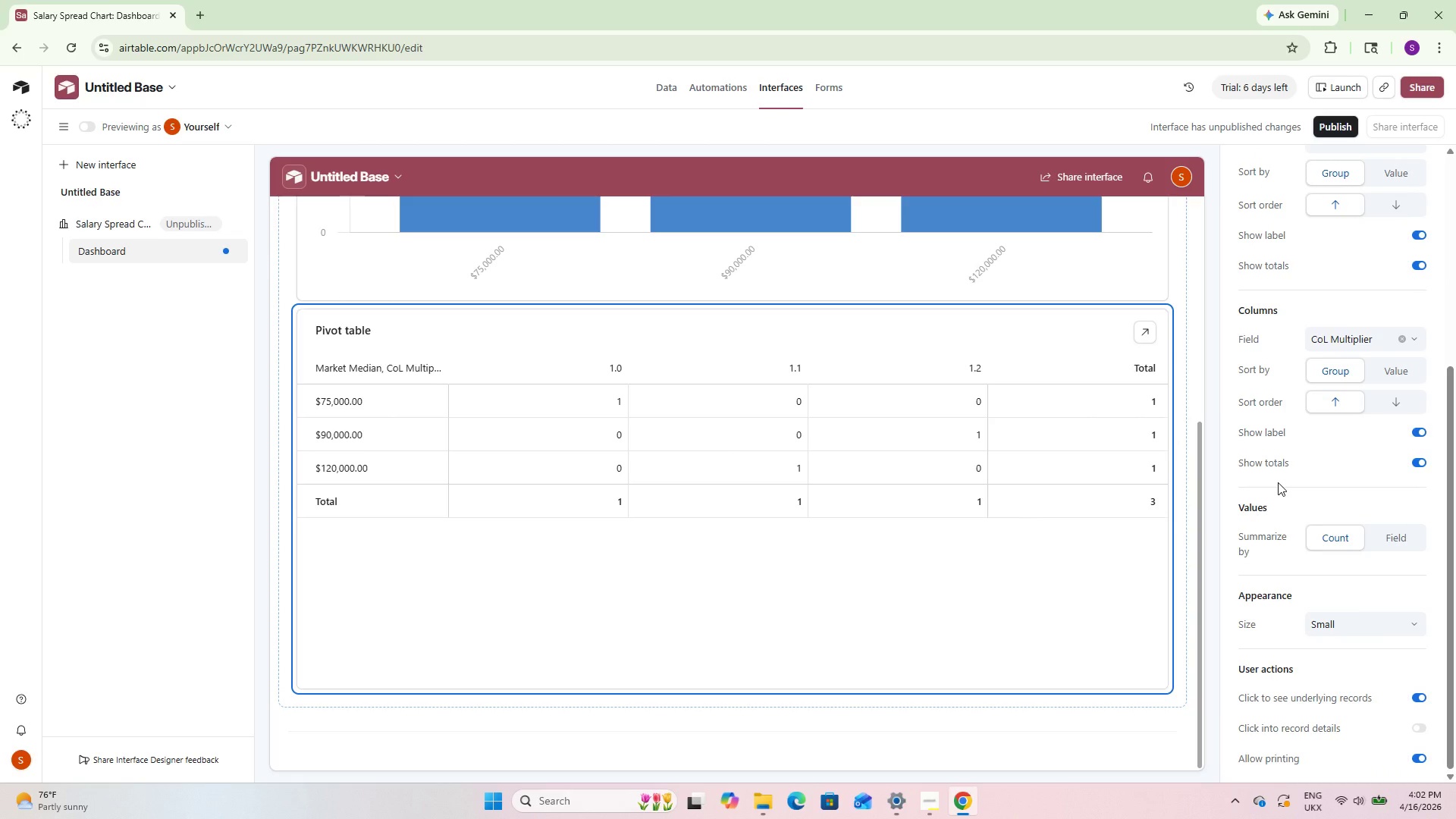 
wait(7.96)
 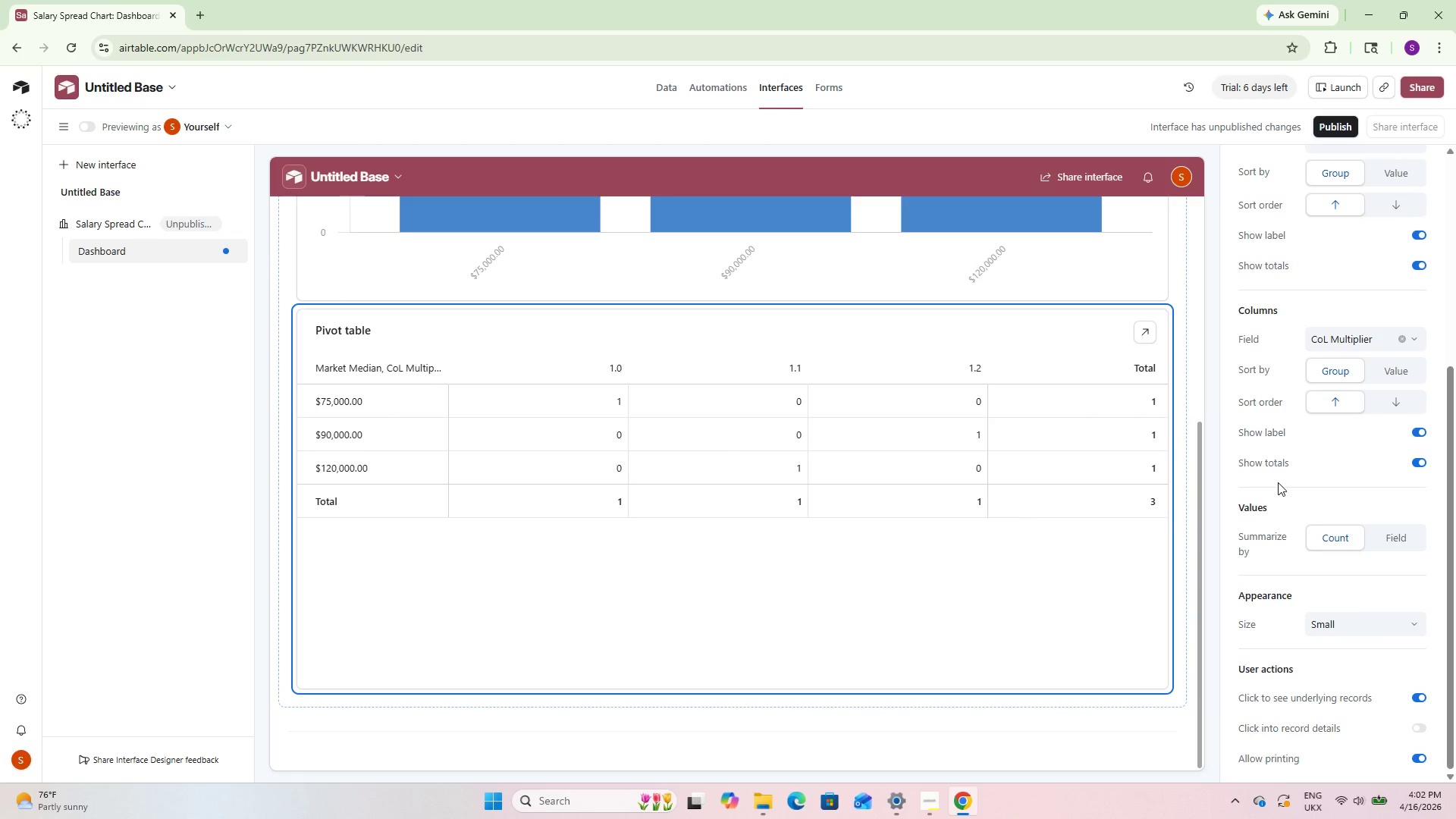 
scroll: coordinate [1266, 480], scroll_direction: up, amount: 2.0
 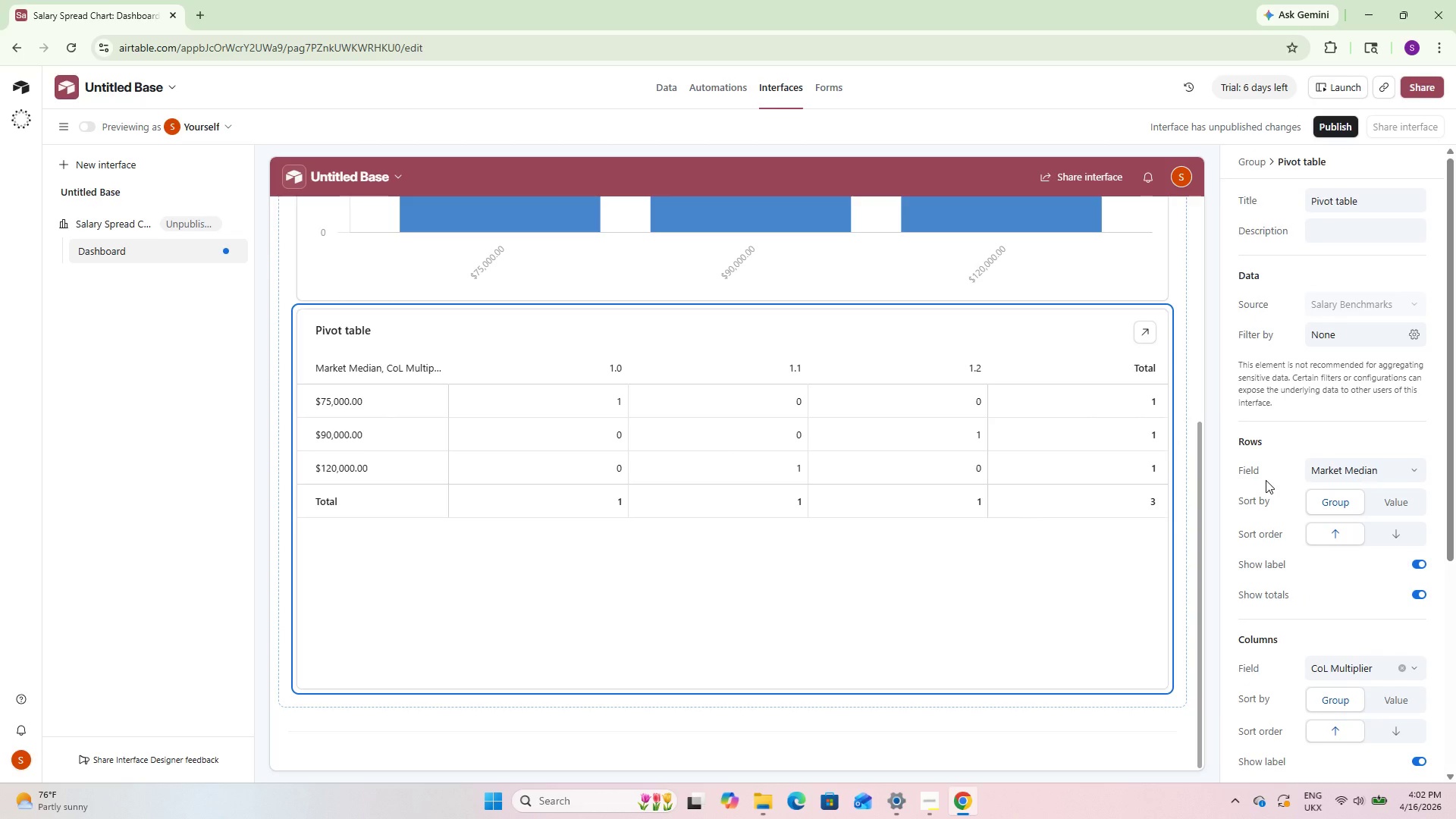 
wait(8.31)
 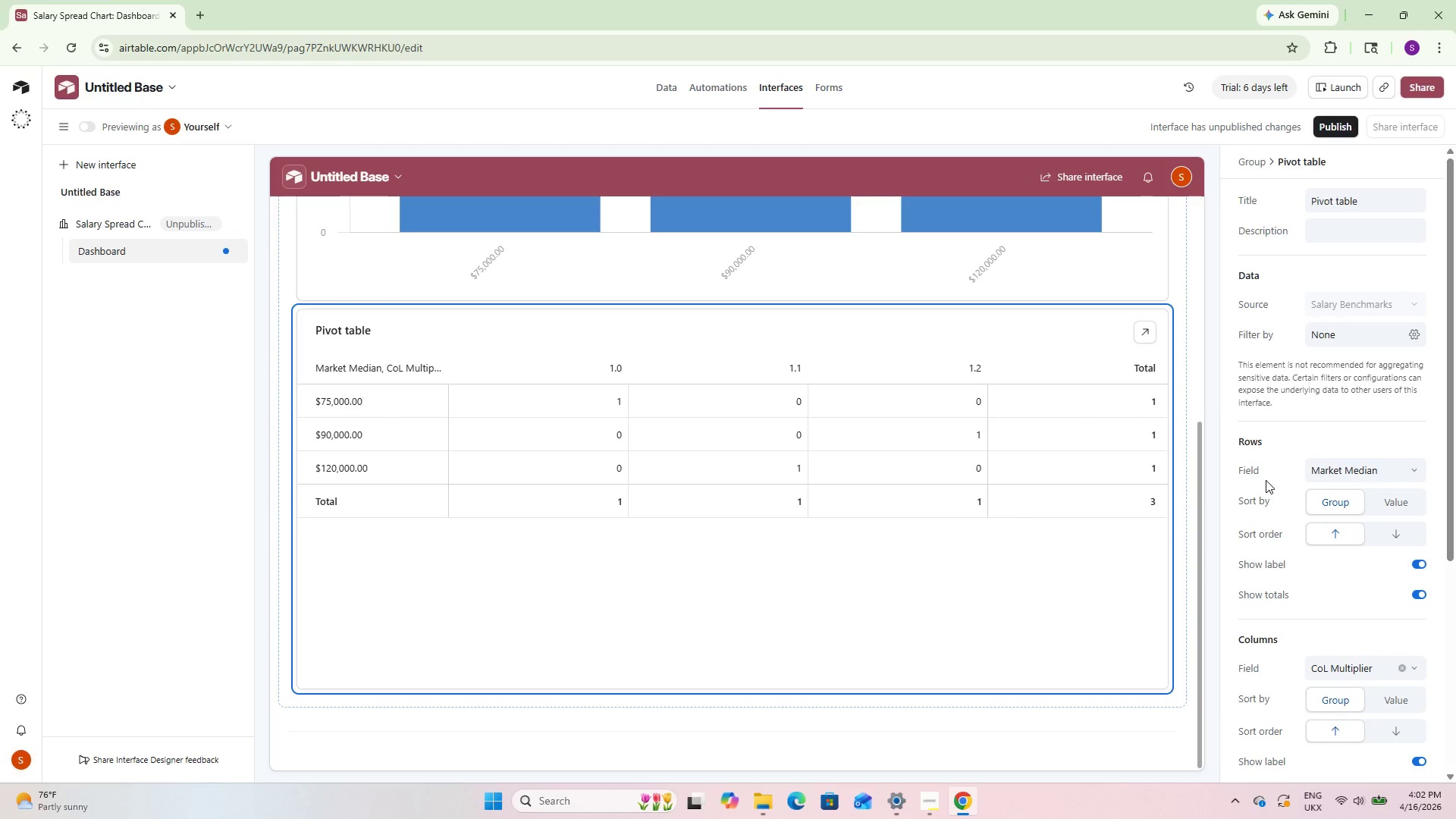 
scroll: coordinate [1269, 510], scroll_direction: down, amount: 12.0
 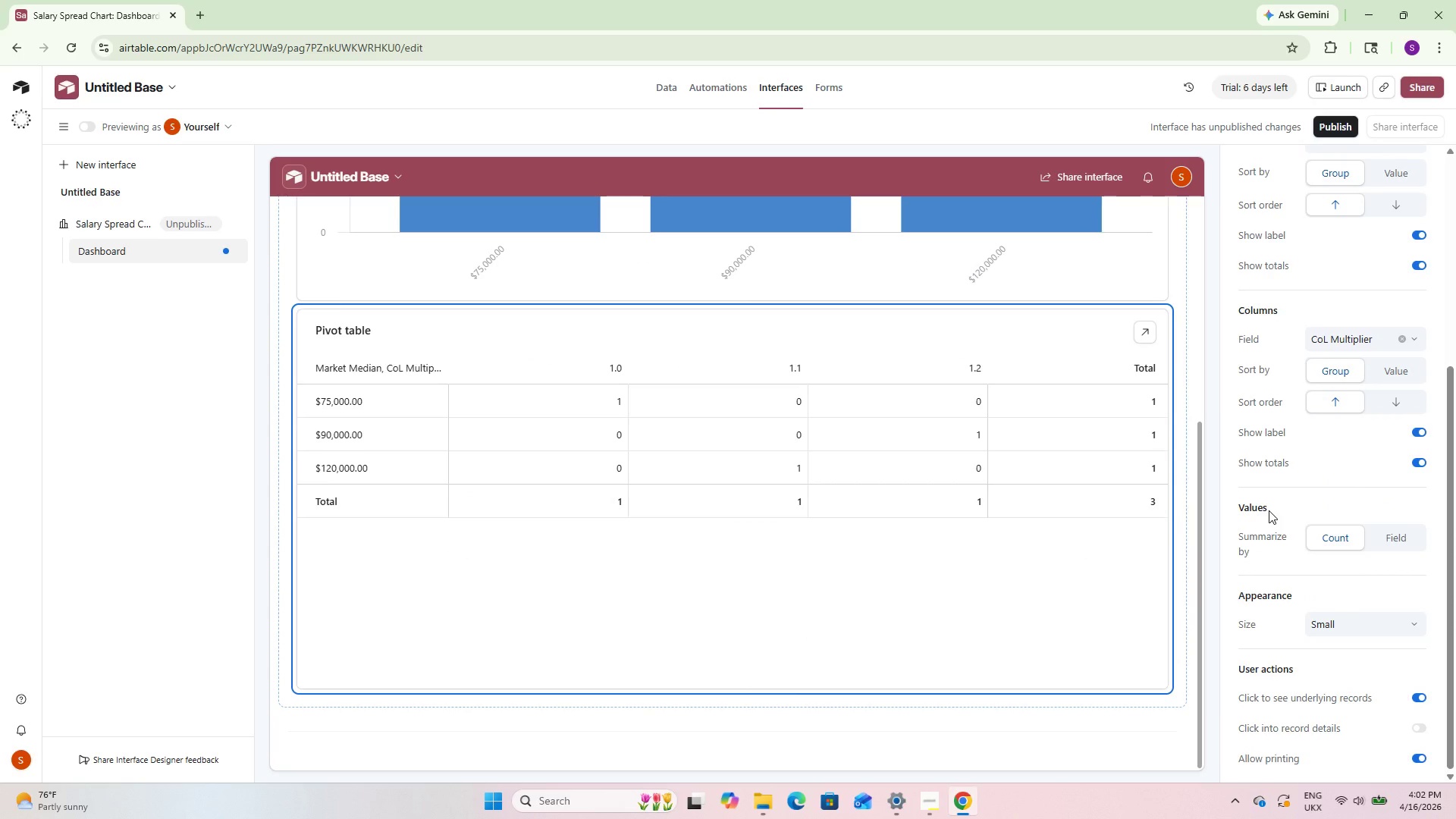 
scroll: coordinate [1269, 510], scroll_direction: up, amount: 7.0
 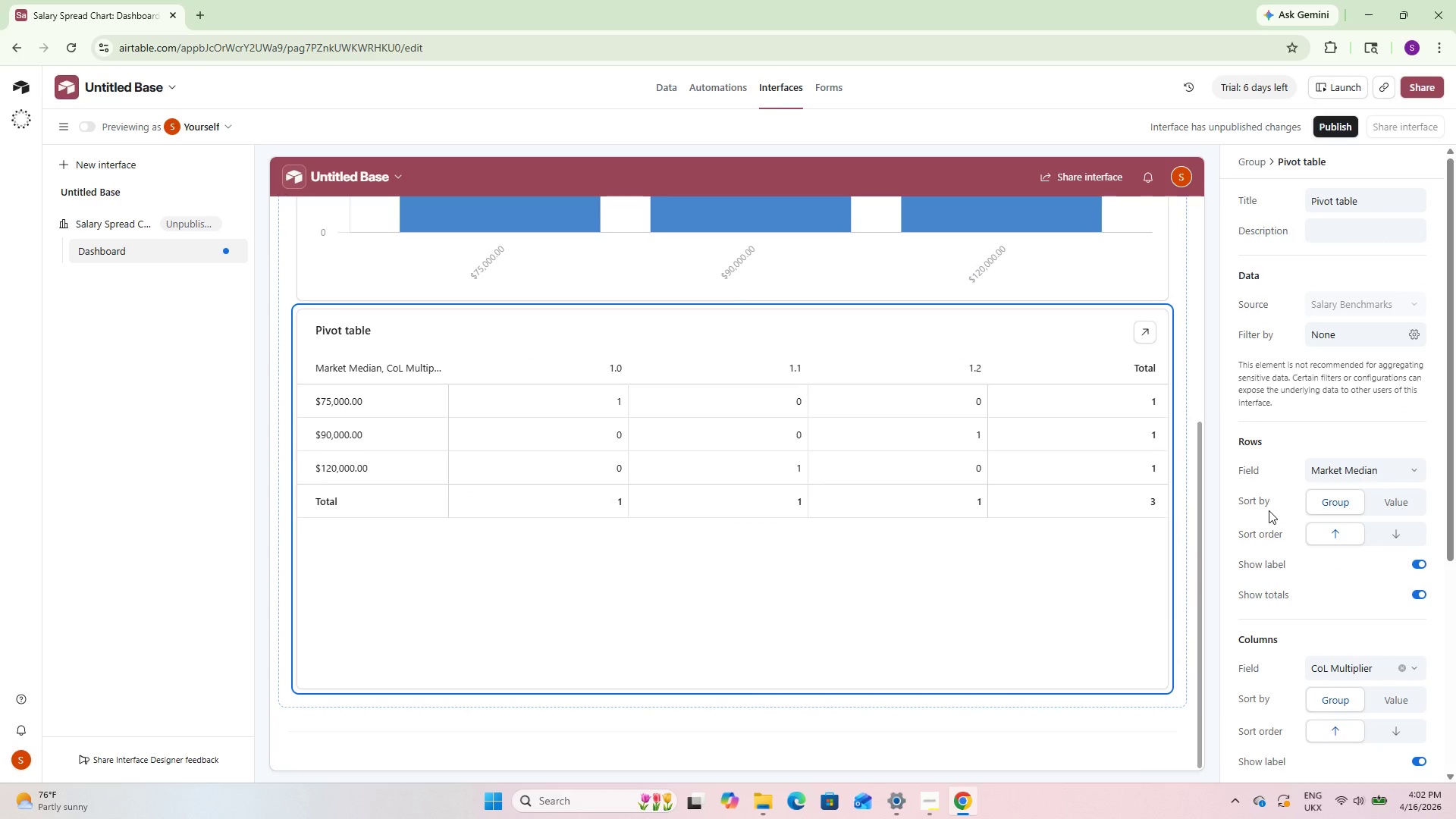 
wait(11.36)
 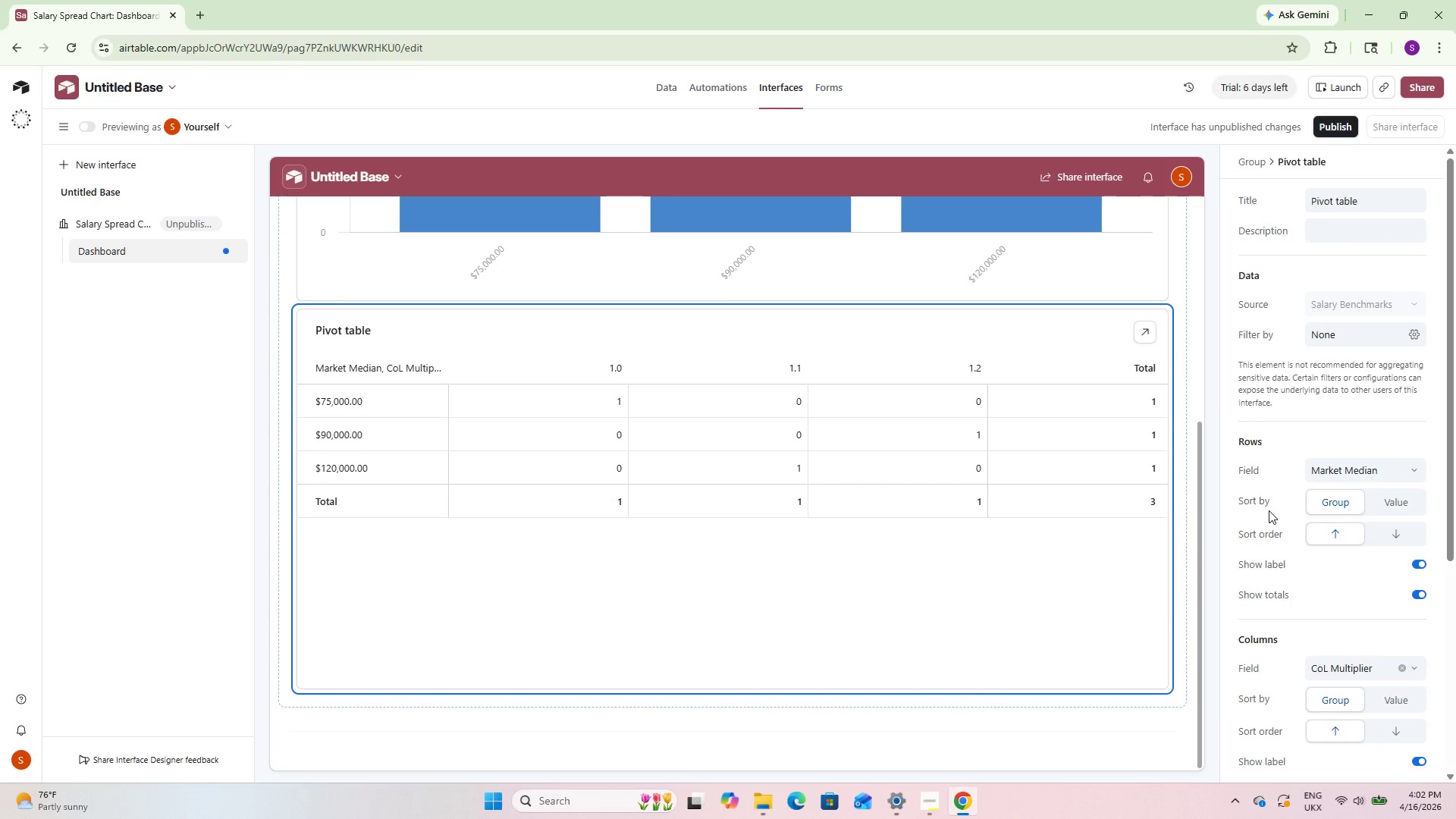 
left_click([1348, 666])
 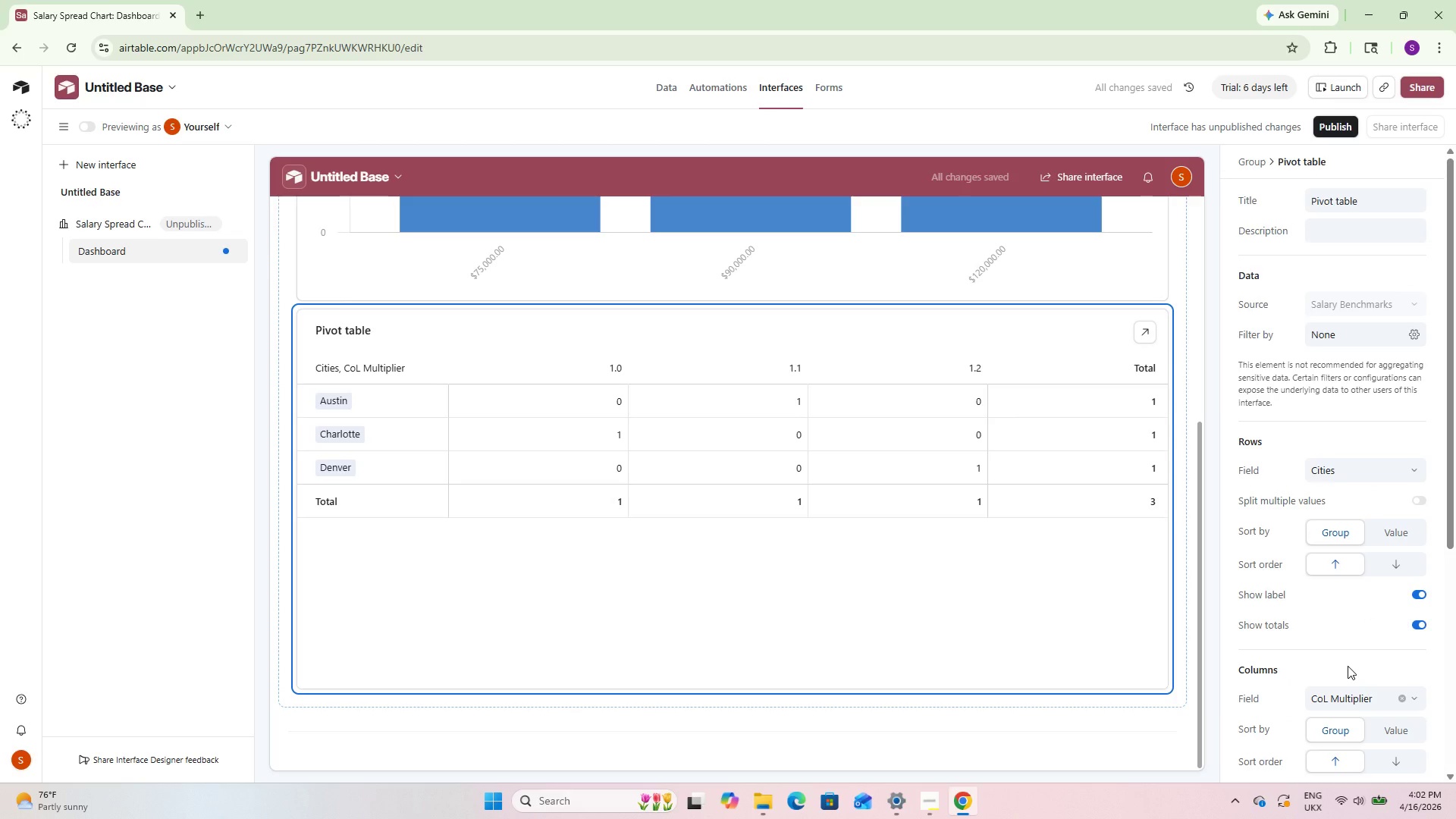 
wait(7.23)
 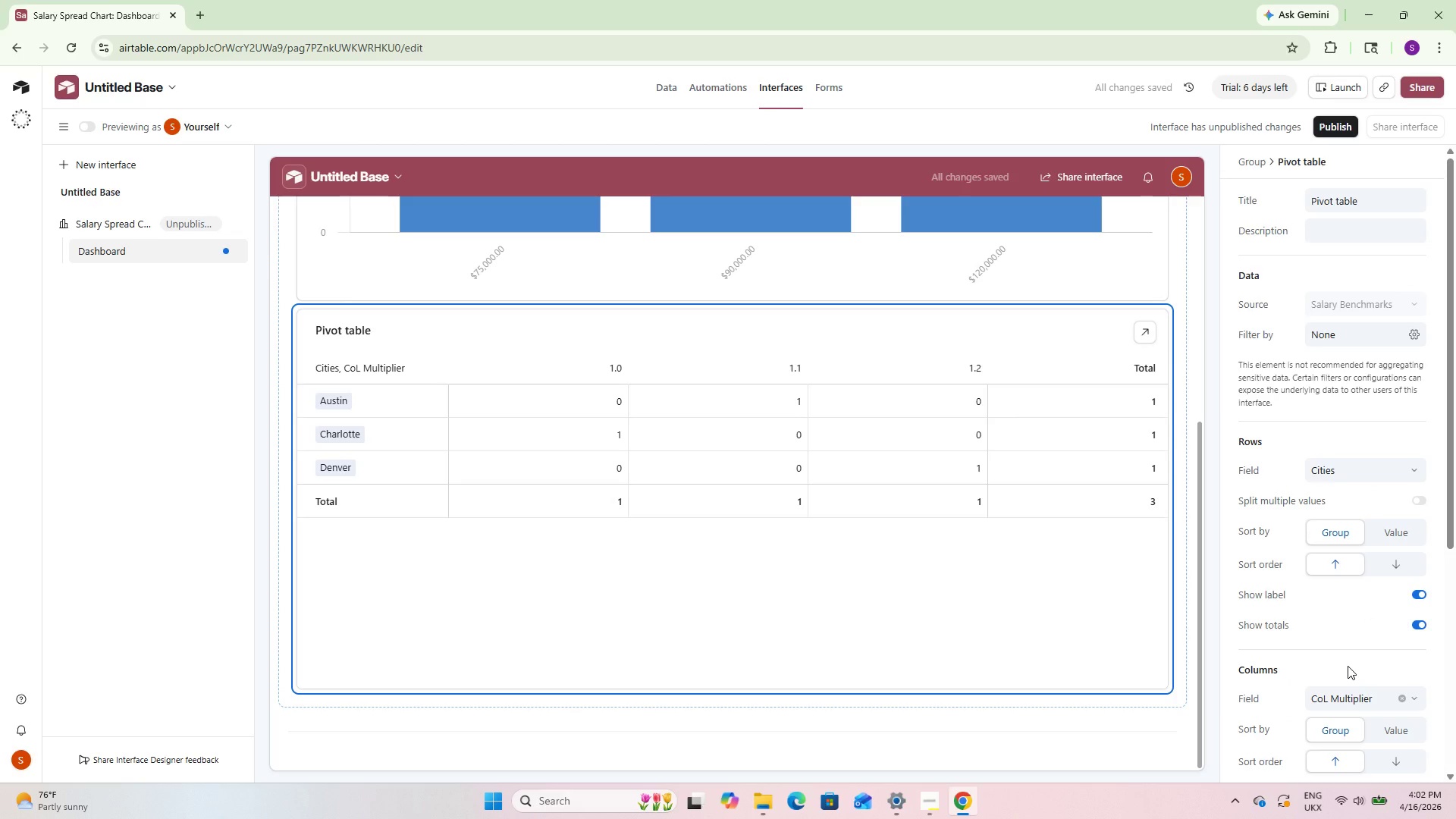 
scroll: coordinate [1274, 533], scroll_direction: down, amount: 2.0
 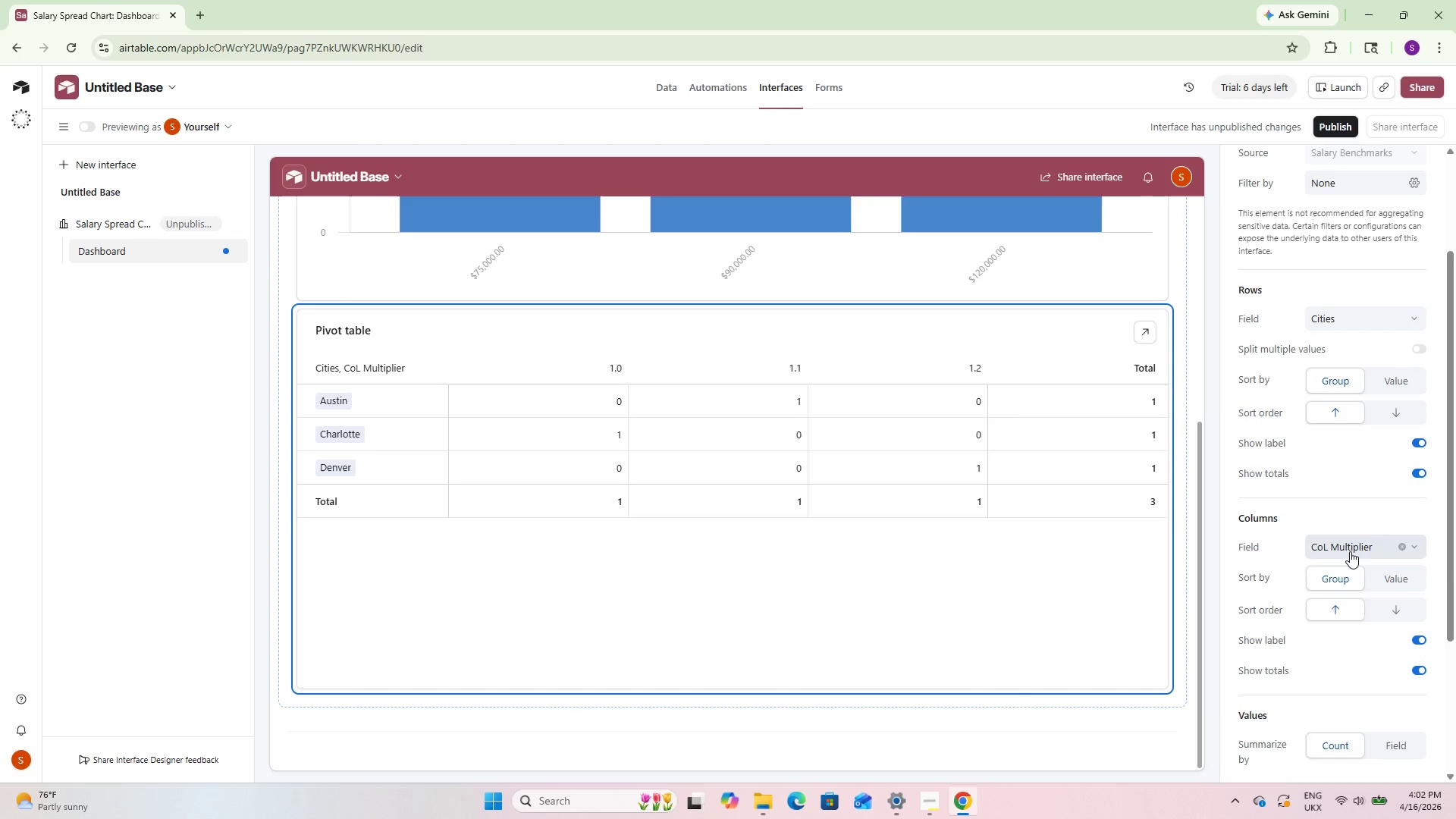 
left_click([1350, 551])
 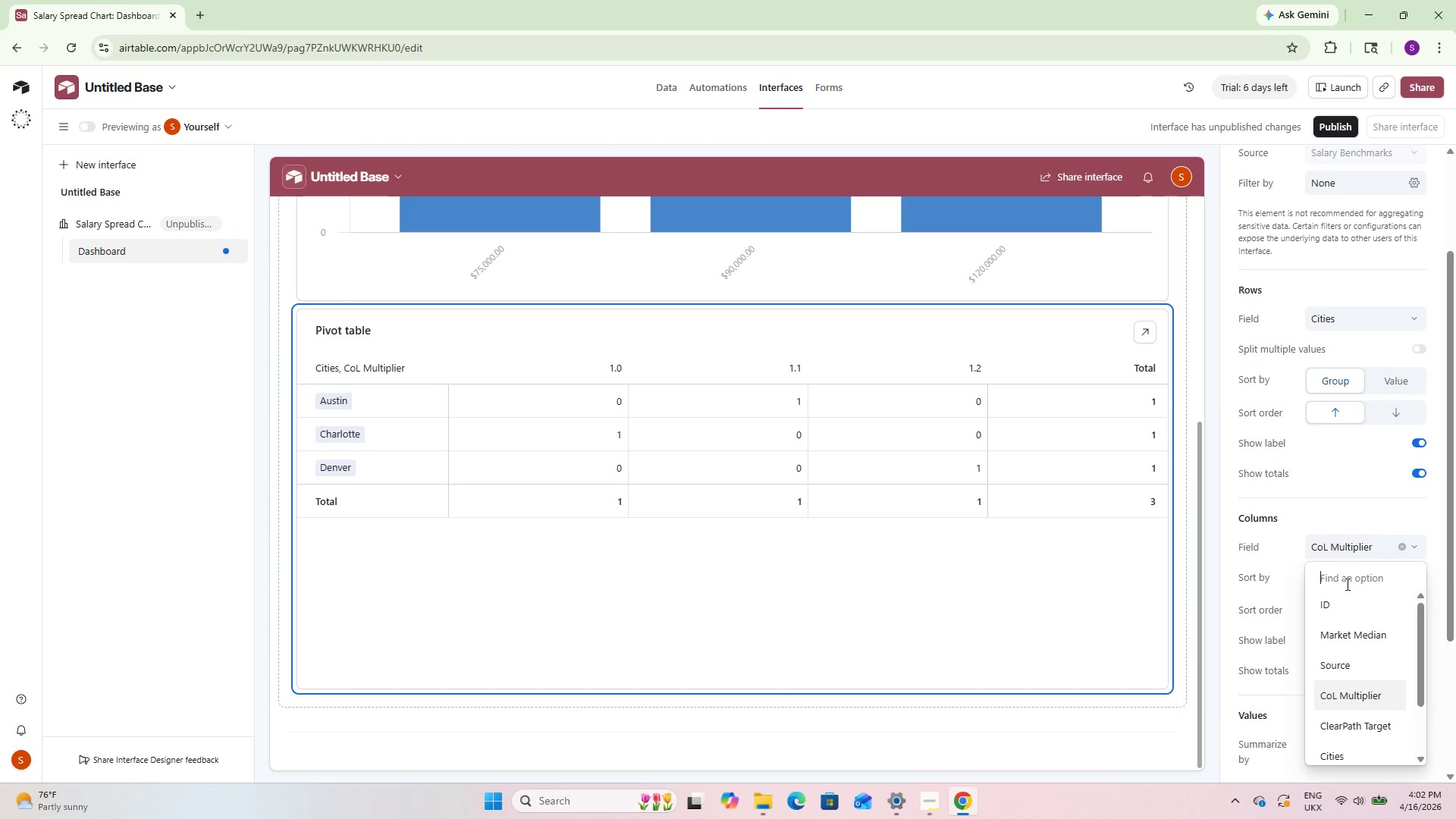 
scroll: coordinate [1345, 627], scroll_direction: down, amount: 2.0
 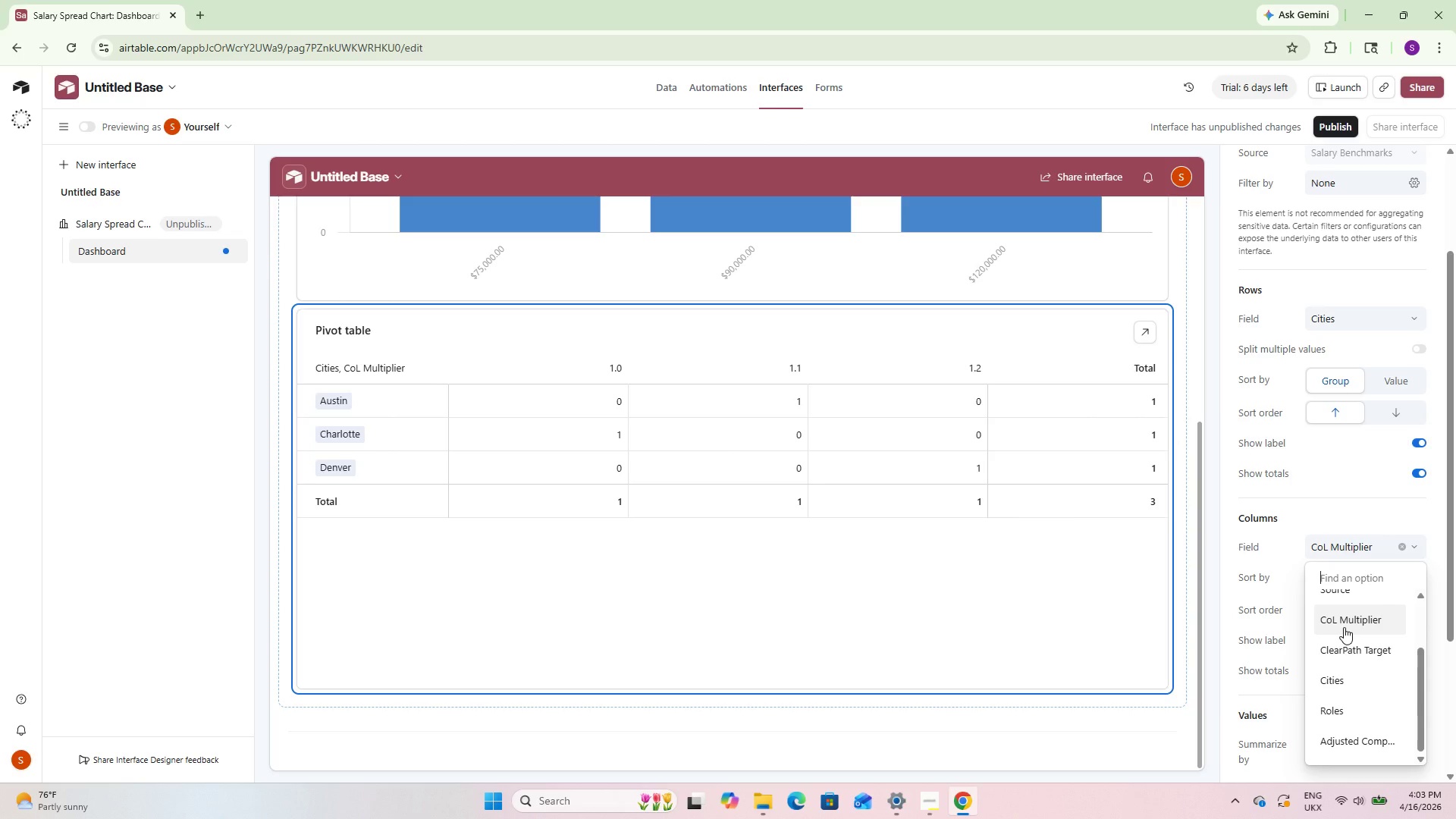 
wait(5.97)
 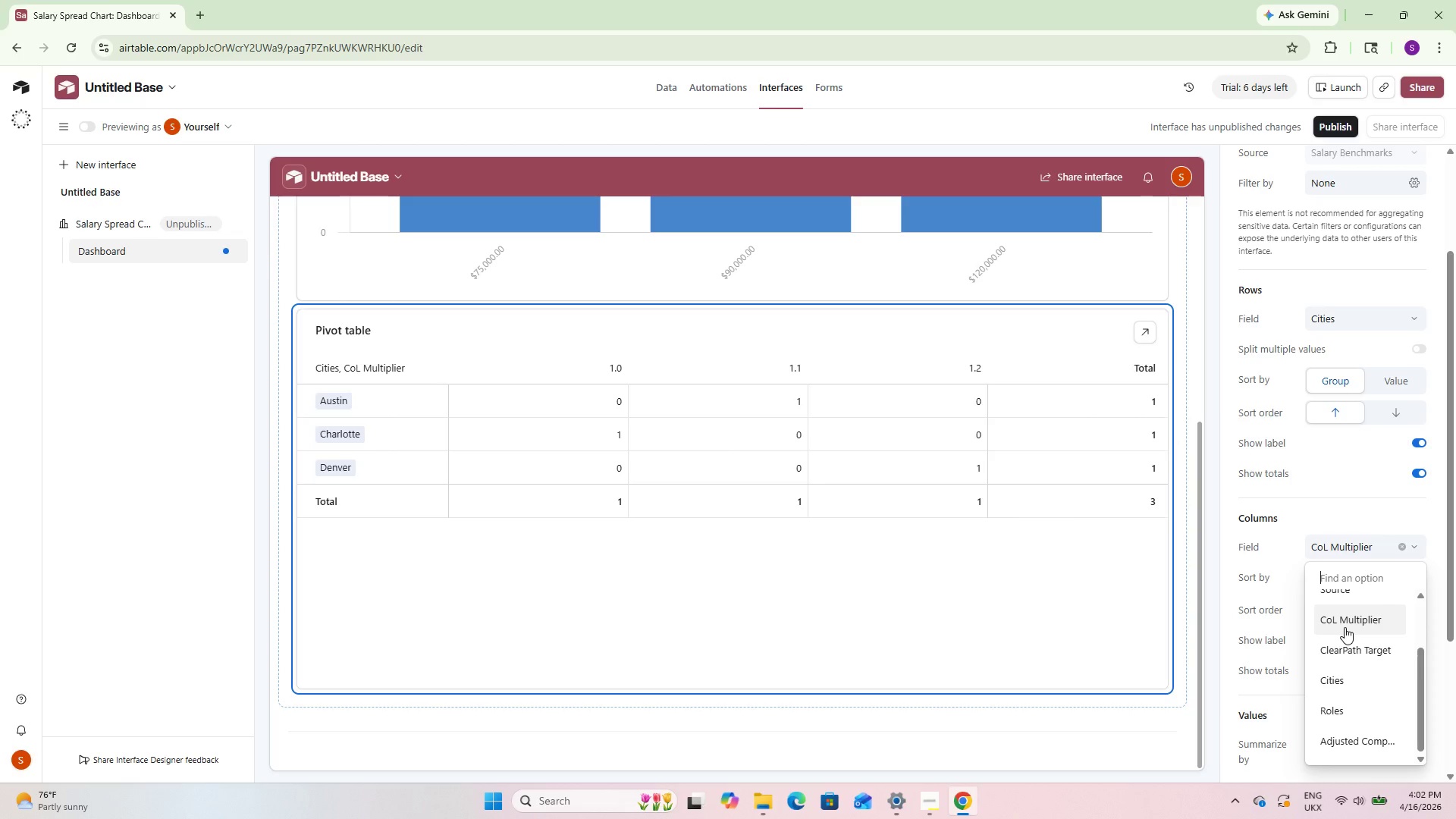 
scroll: coordinate [1345, 654], scroll_direction: none, amount: 0.0
 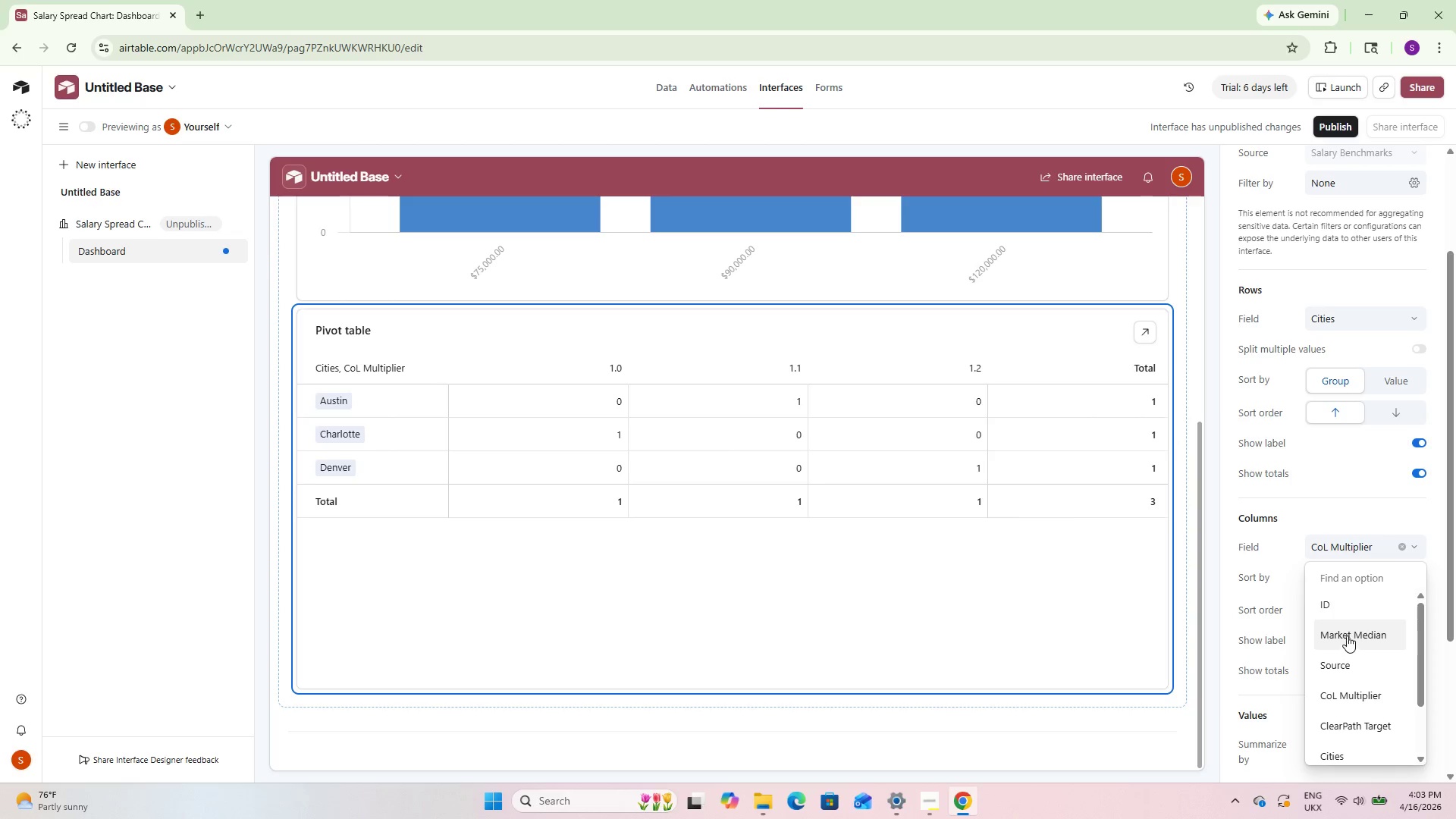 
left_click([1347, 635])
 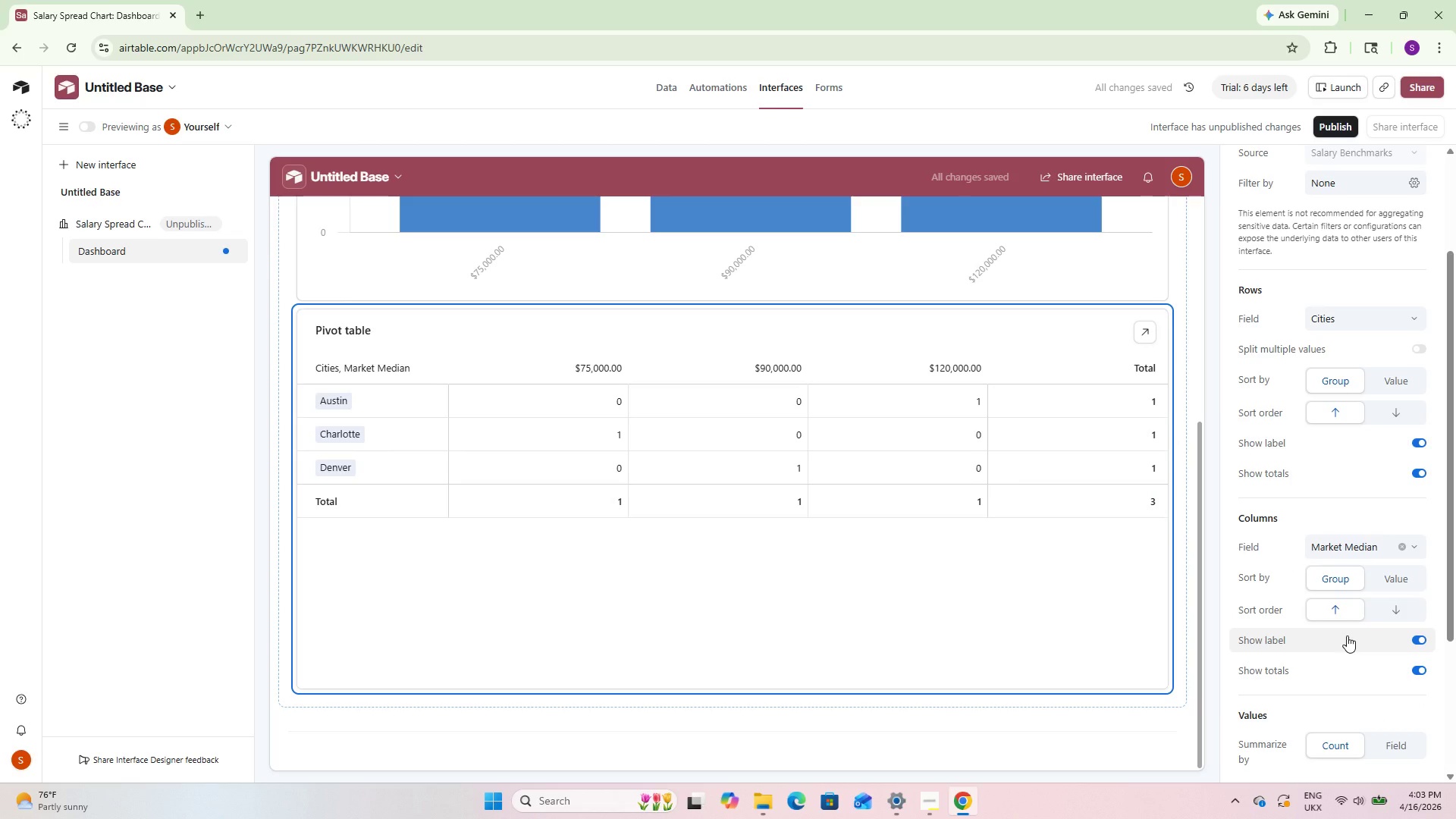 
scroll: coordinate [1345, 647], scroll_direction: down, amount: 2.0
 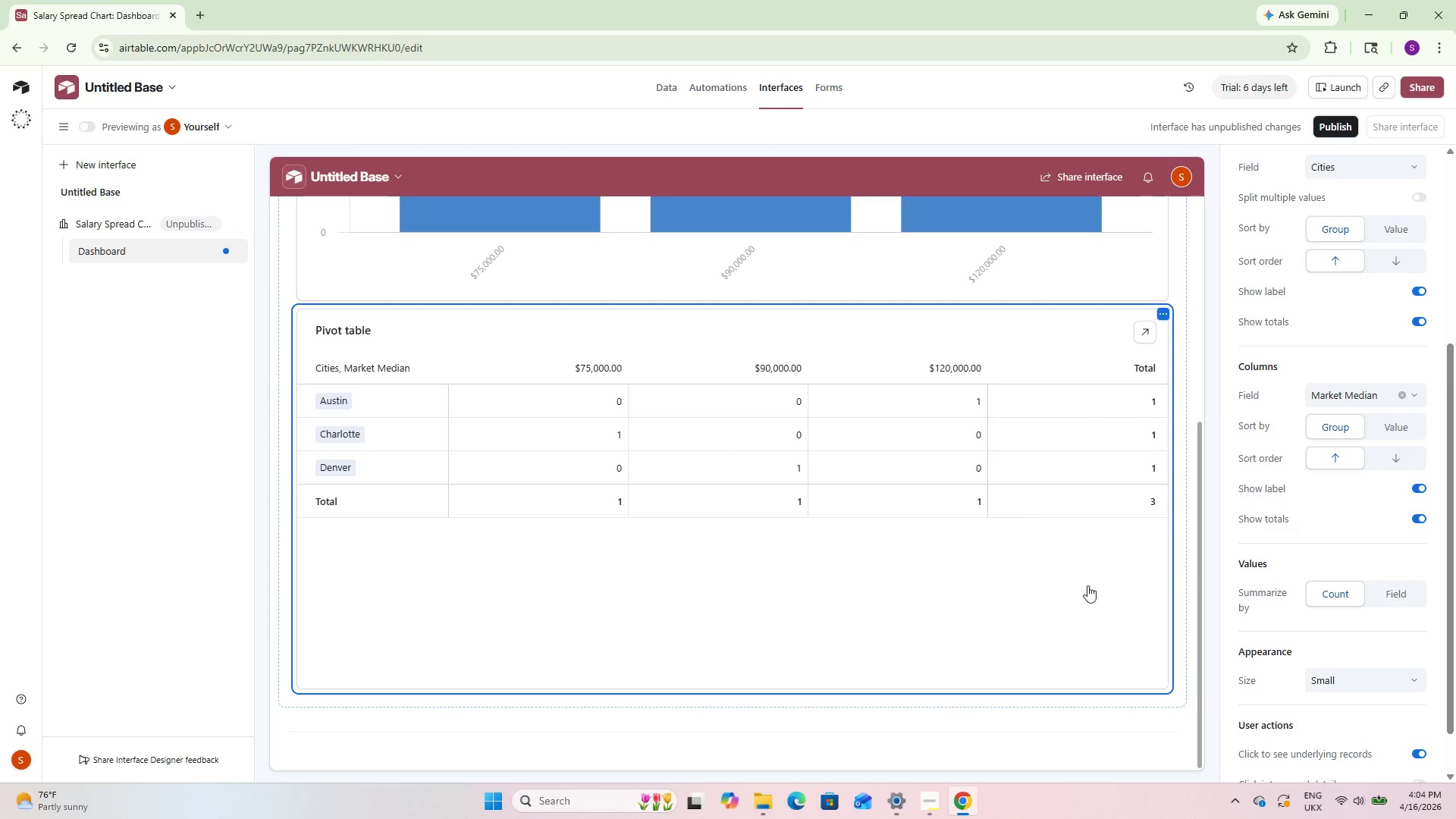 
wait(65.41)
 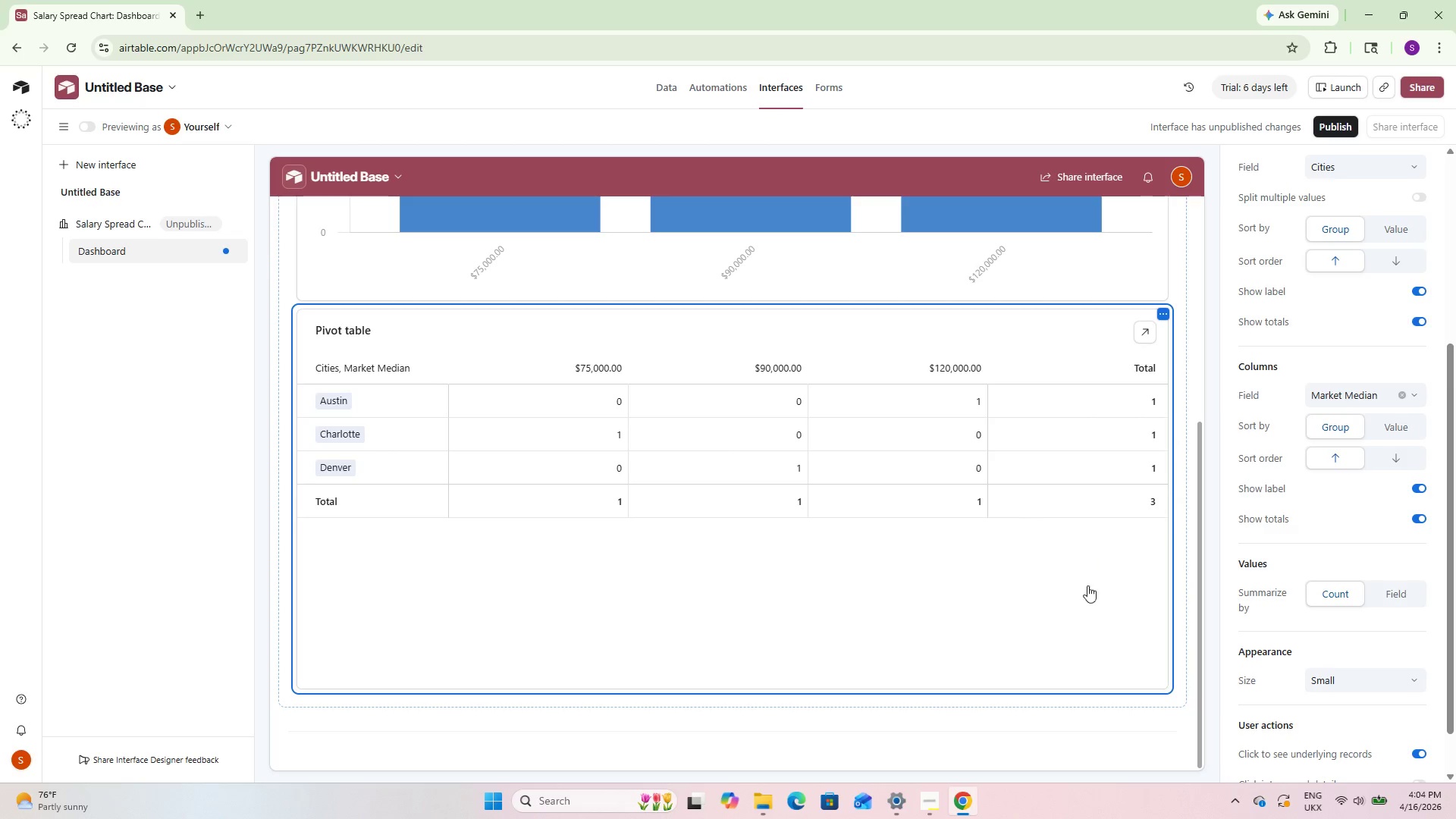 
scroll: coordinate [1266, 477], scroll_direction: down, amount: 3.0
 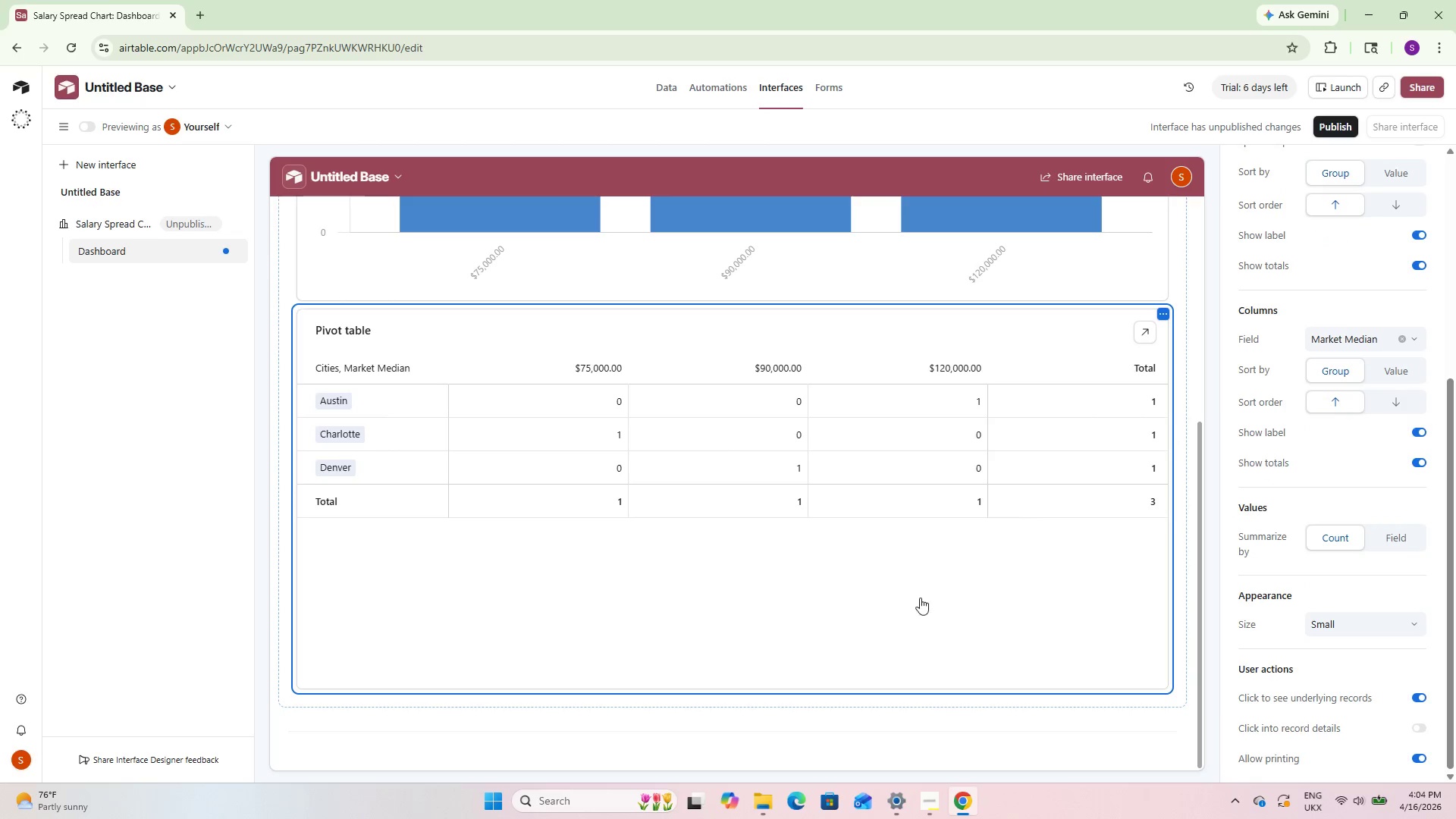 
scroll: coordinate [989, 528], scroll_direction: up, amount: 7.0
 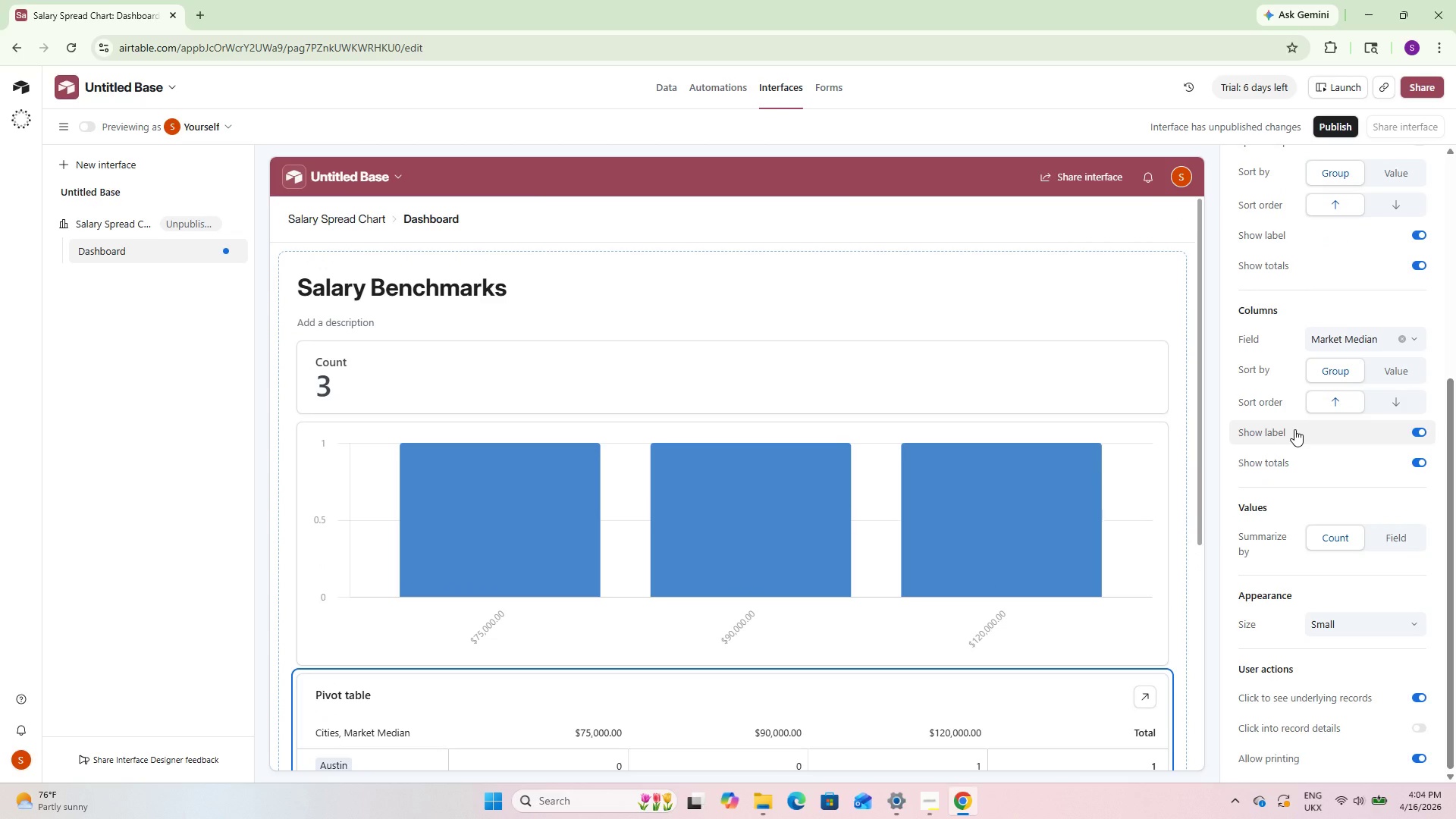 
scroll: coordinate [1304, 489], scroll_direction: down, amount: 4.0
 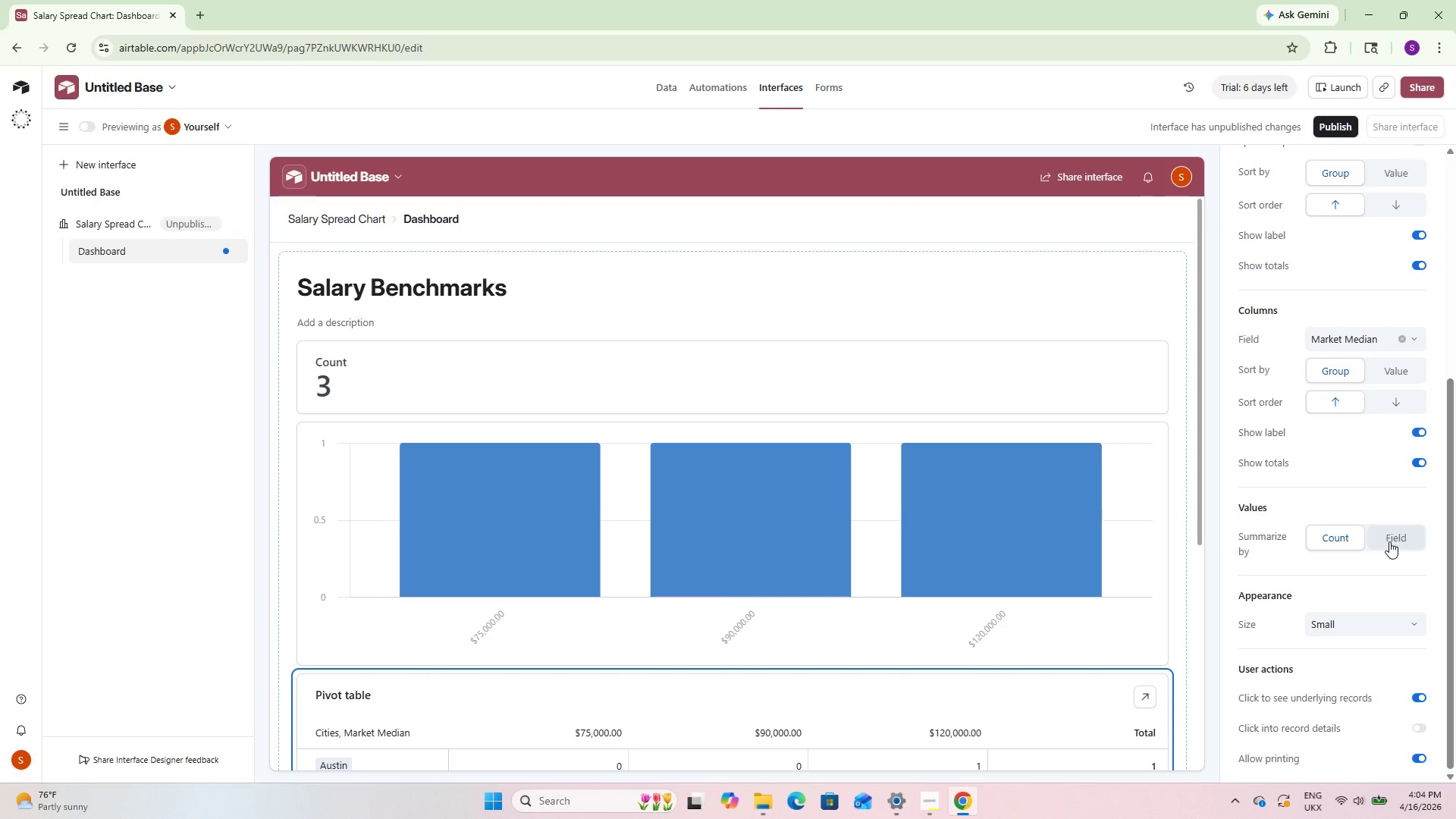 
left_click([1394, 536])
 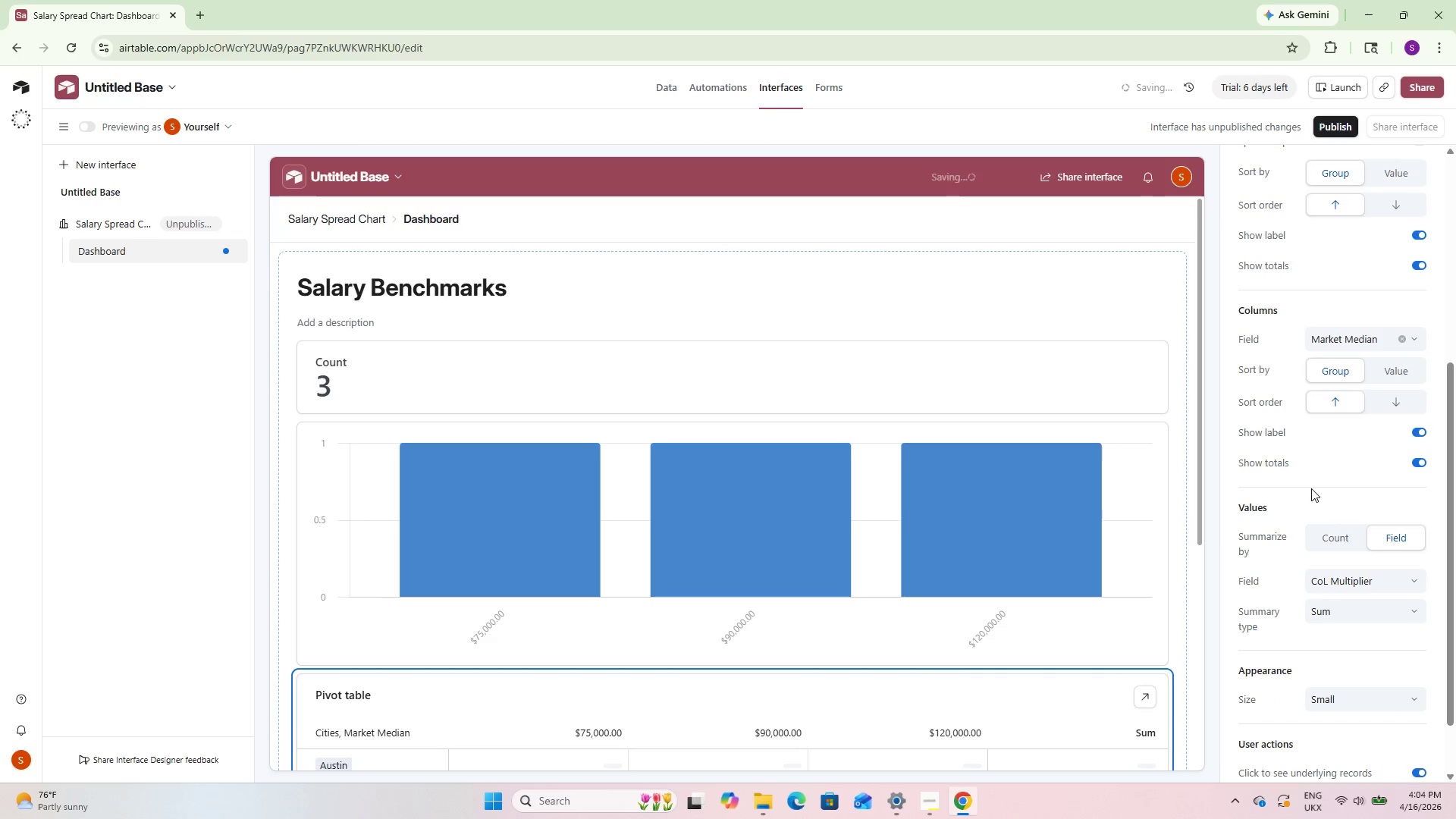 
scroll: coordinate [1311, 488], scroll_direction: down, amount: 2.0
 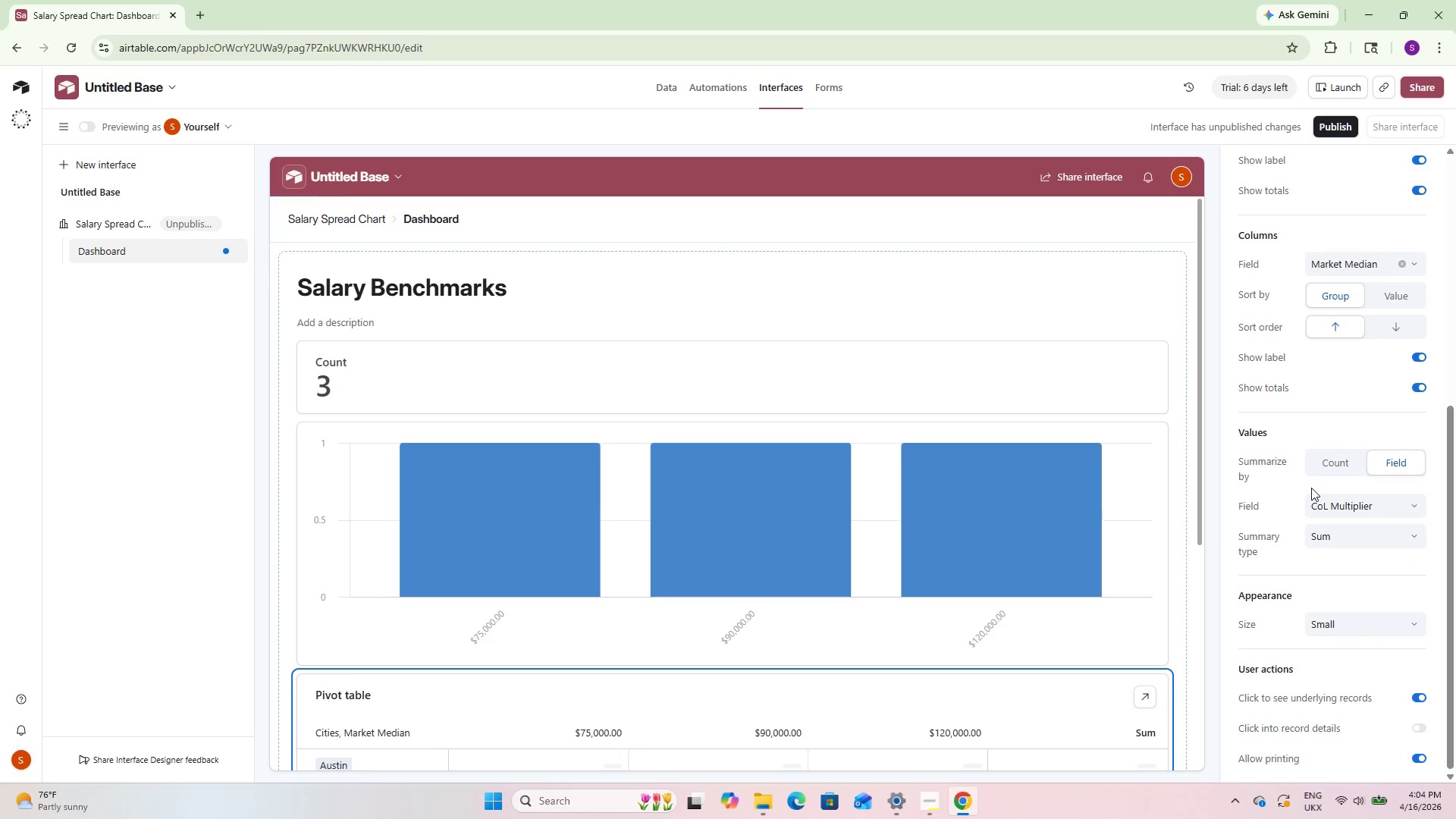 
wait(5.66)
 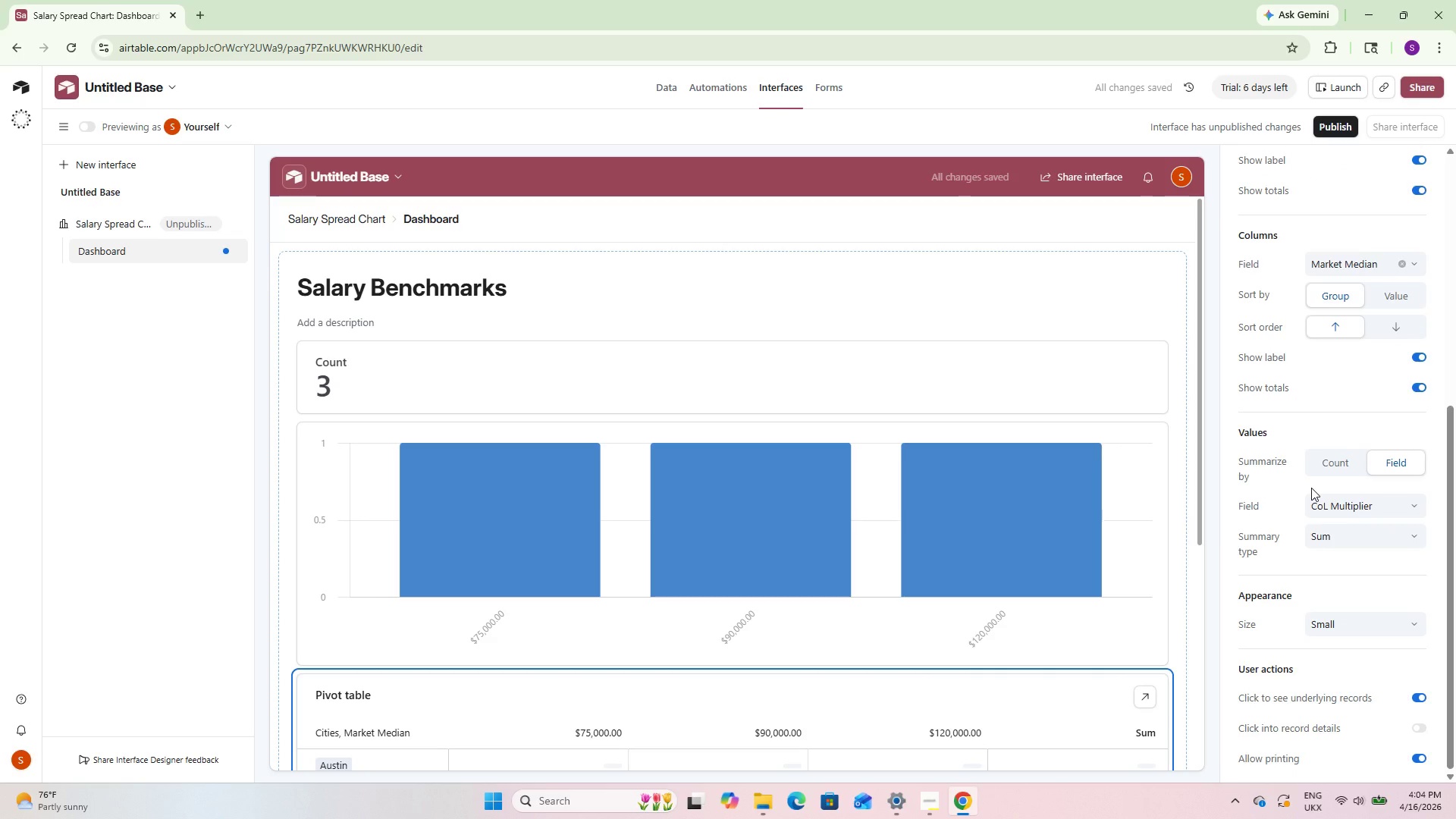 
left_click([1338, 500])
 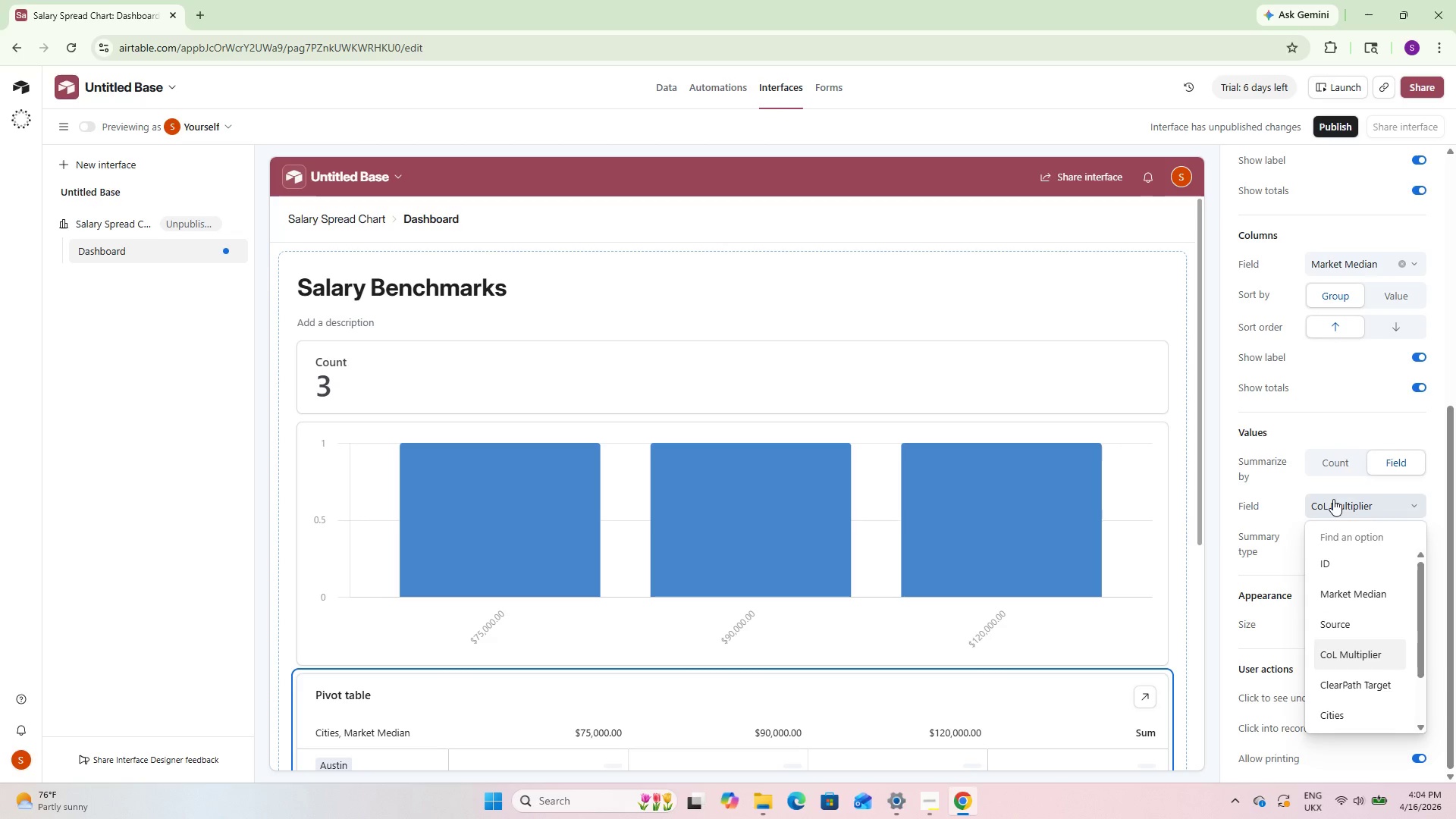 
left_click([1333, 499])
 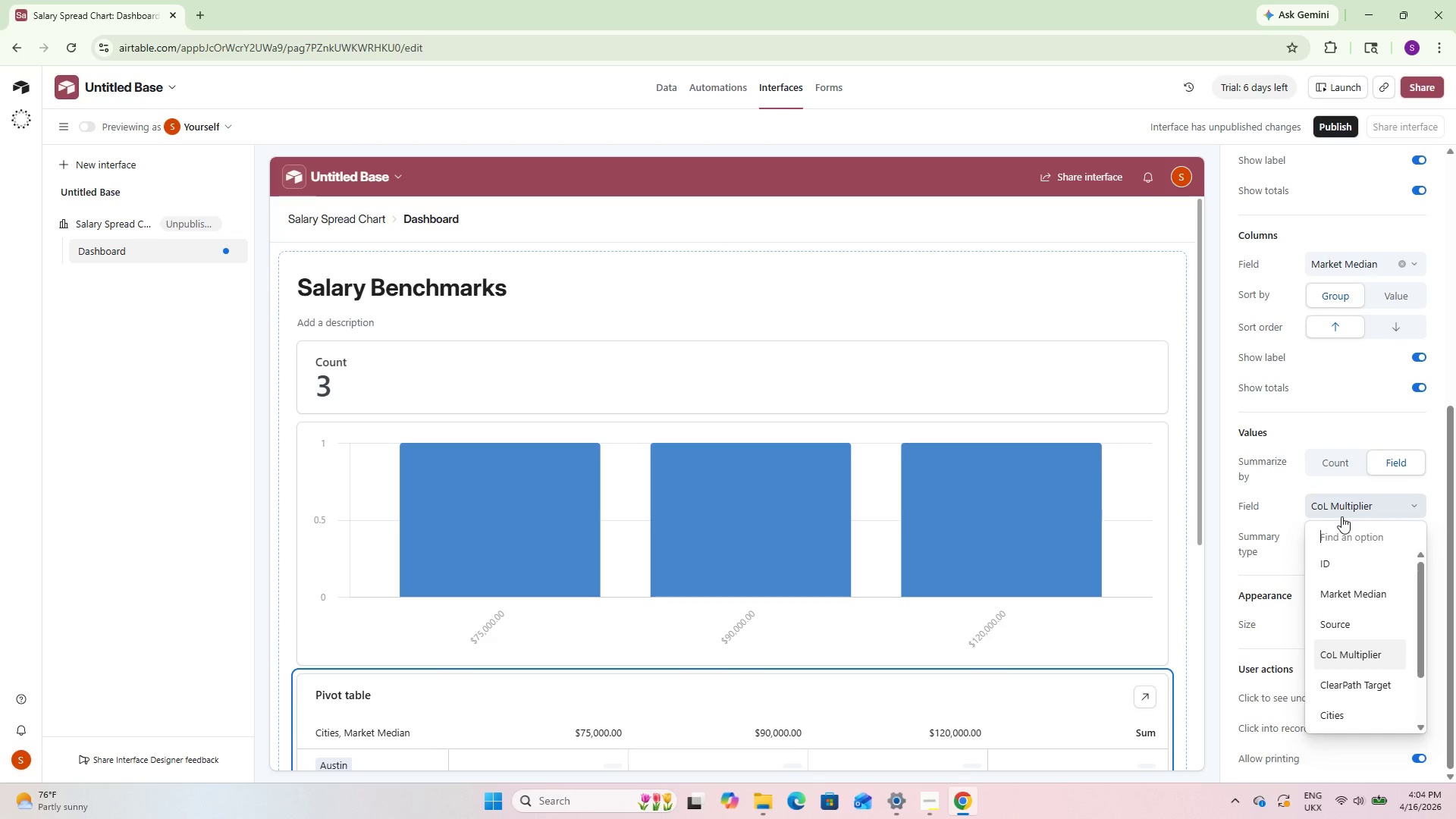 
double_click([1344, 528])
 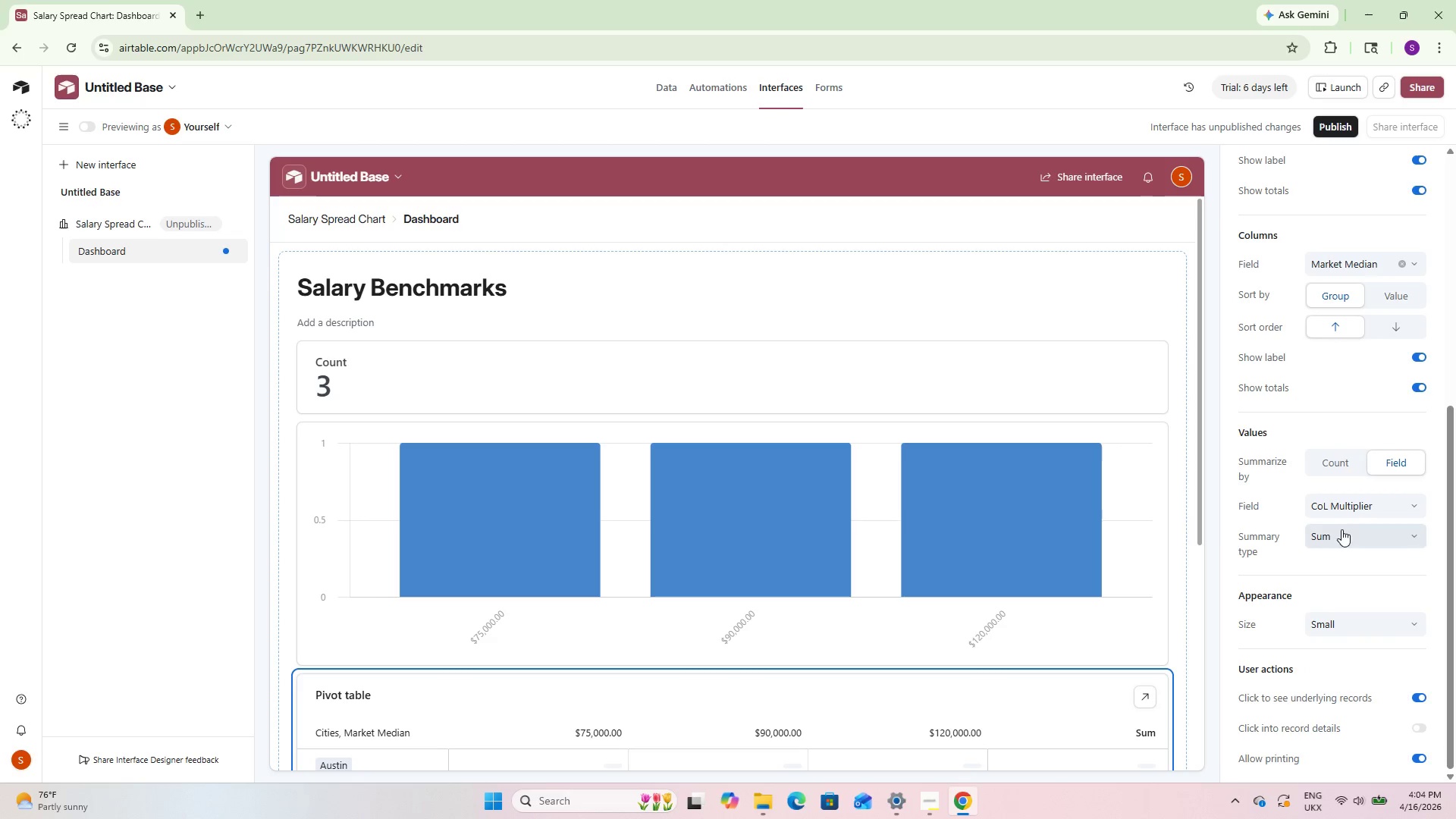 
double_click([1341, 532])
 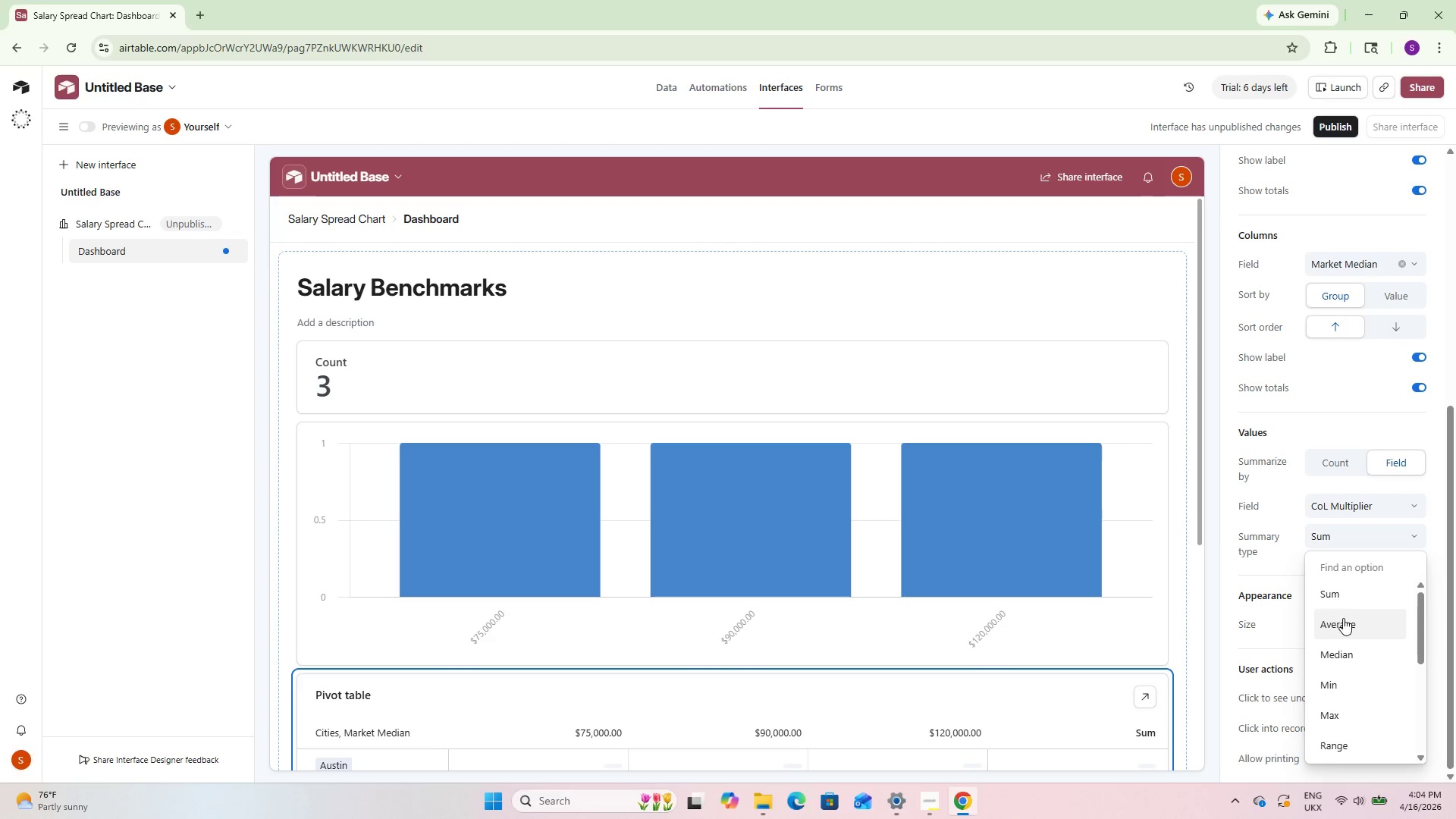 
left_click([1345, 626])
 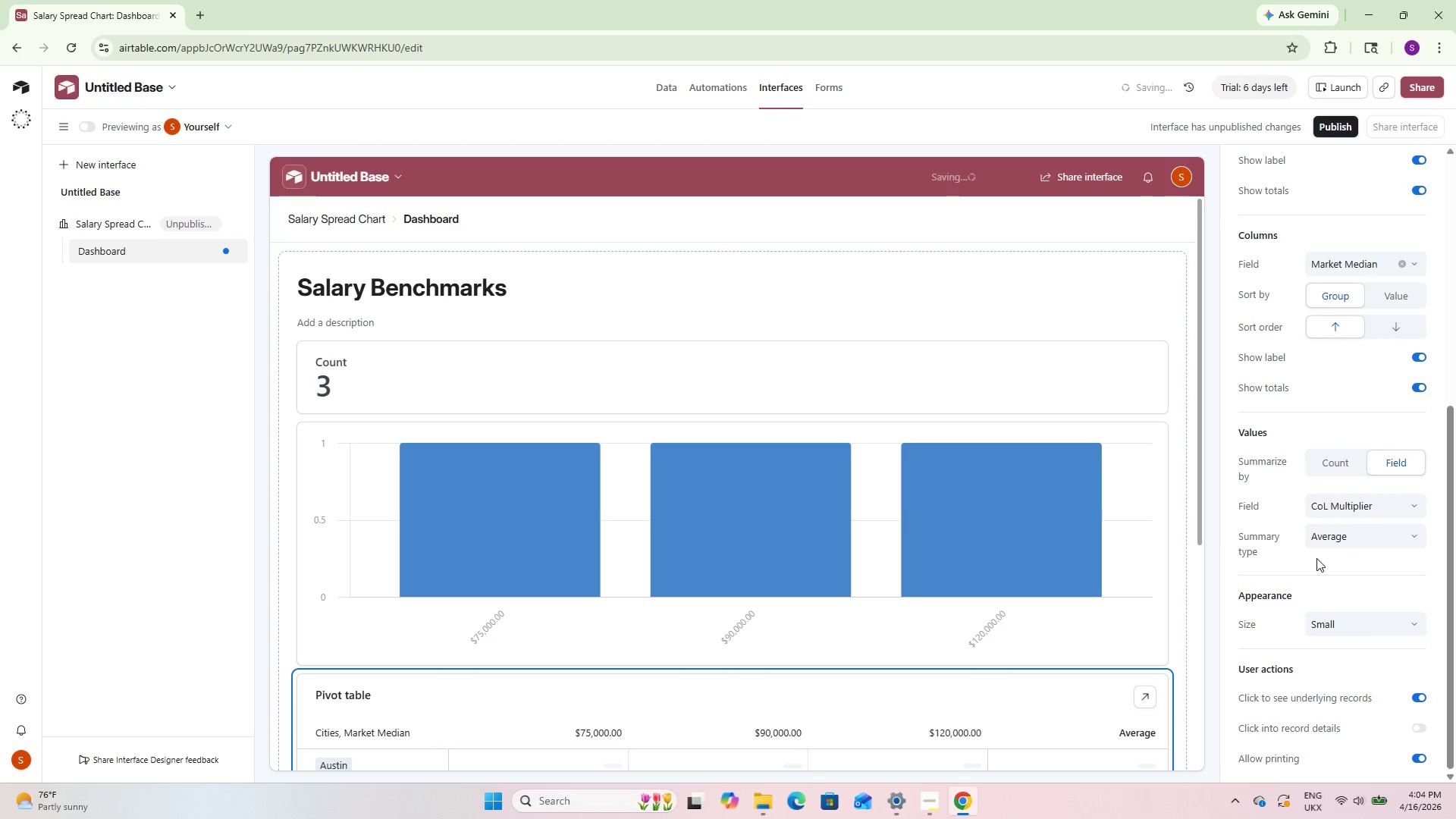 
scroll: coordinate [1316, 557], scroll_direction: down, amount: 2.0
 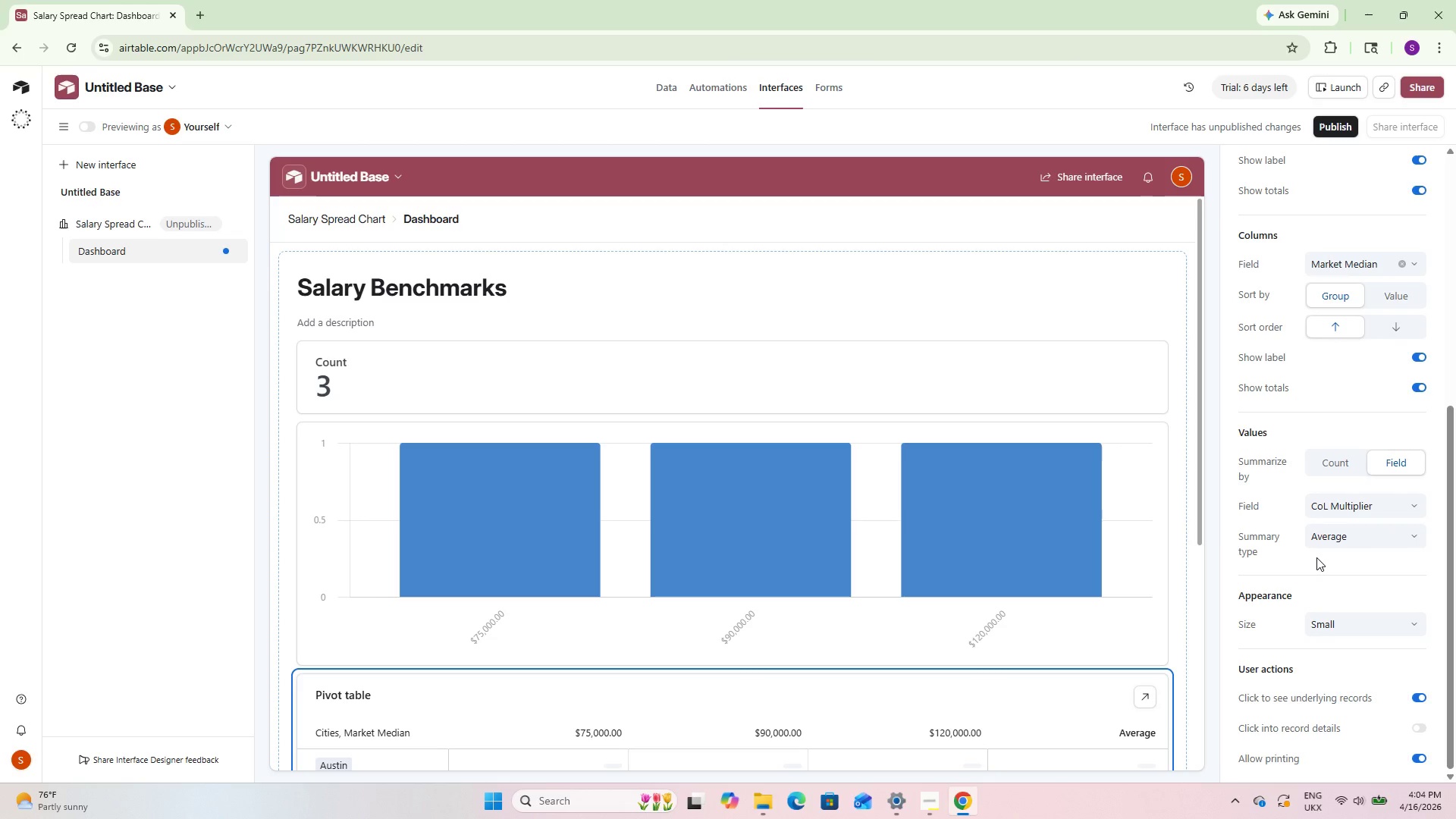 
wait(17.95)
 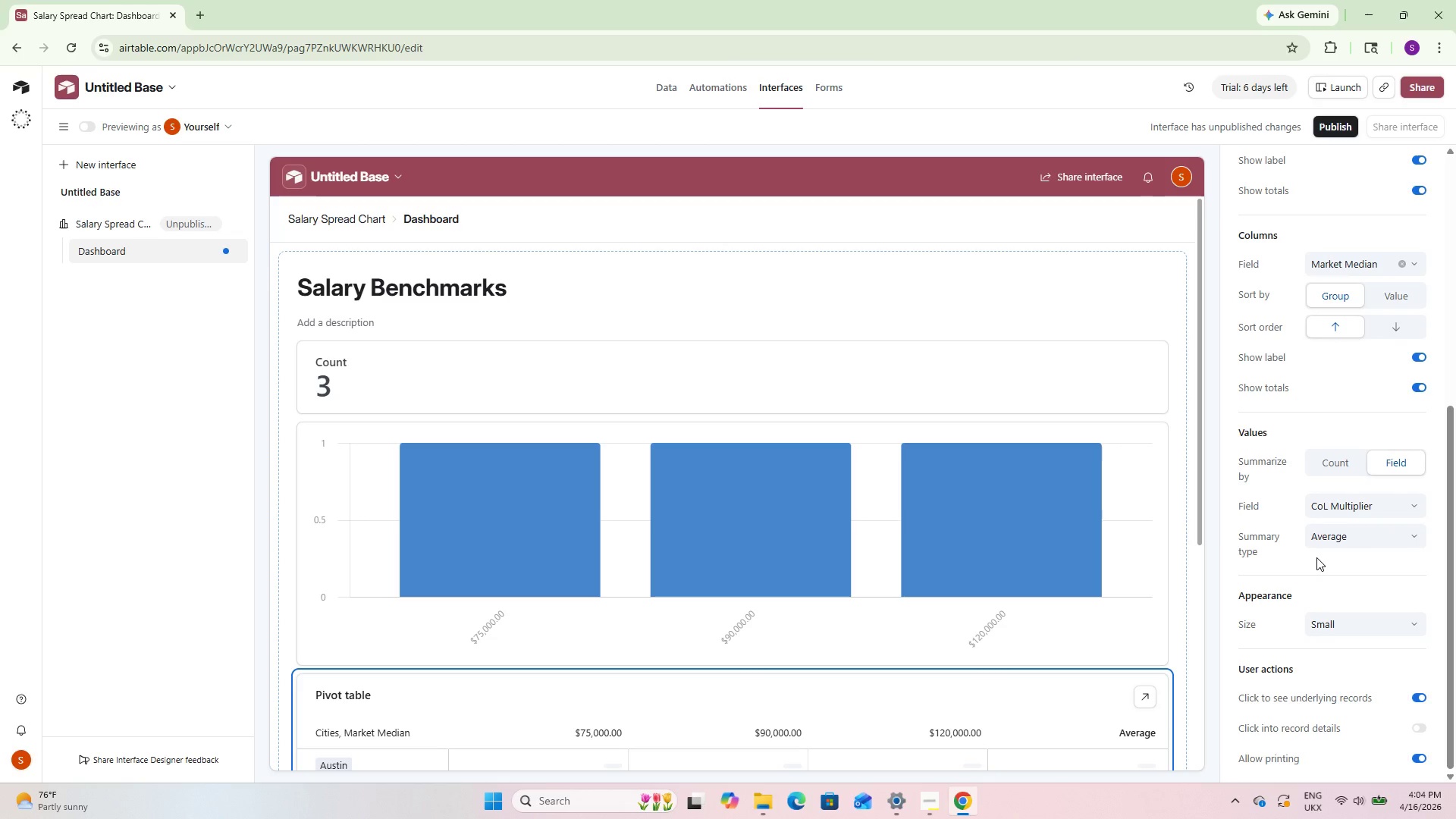 
scroll: coordinate [1277, 585], scroll_direction: down, amount: 3.0
 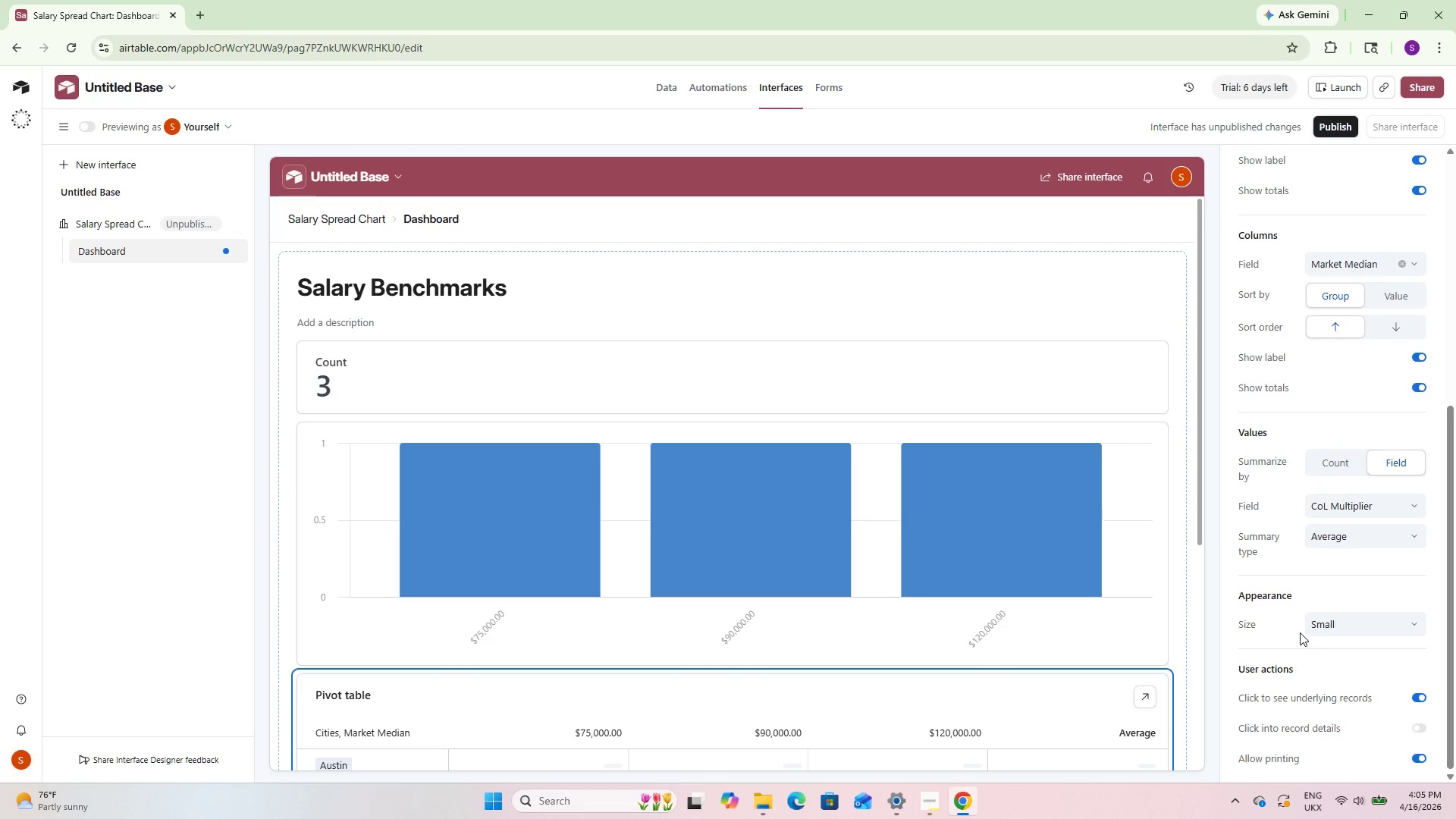 
scroll: coordinate [1301, 456], scroll_direction: up, amount: 4.0
 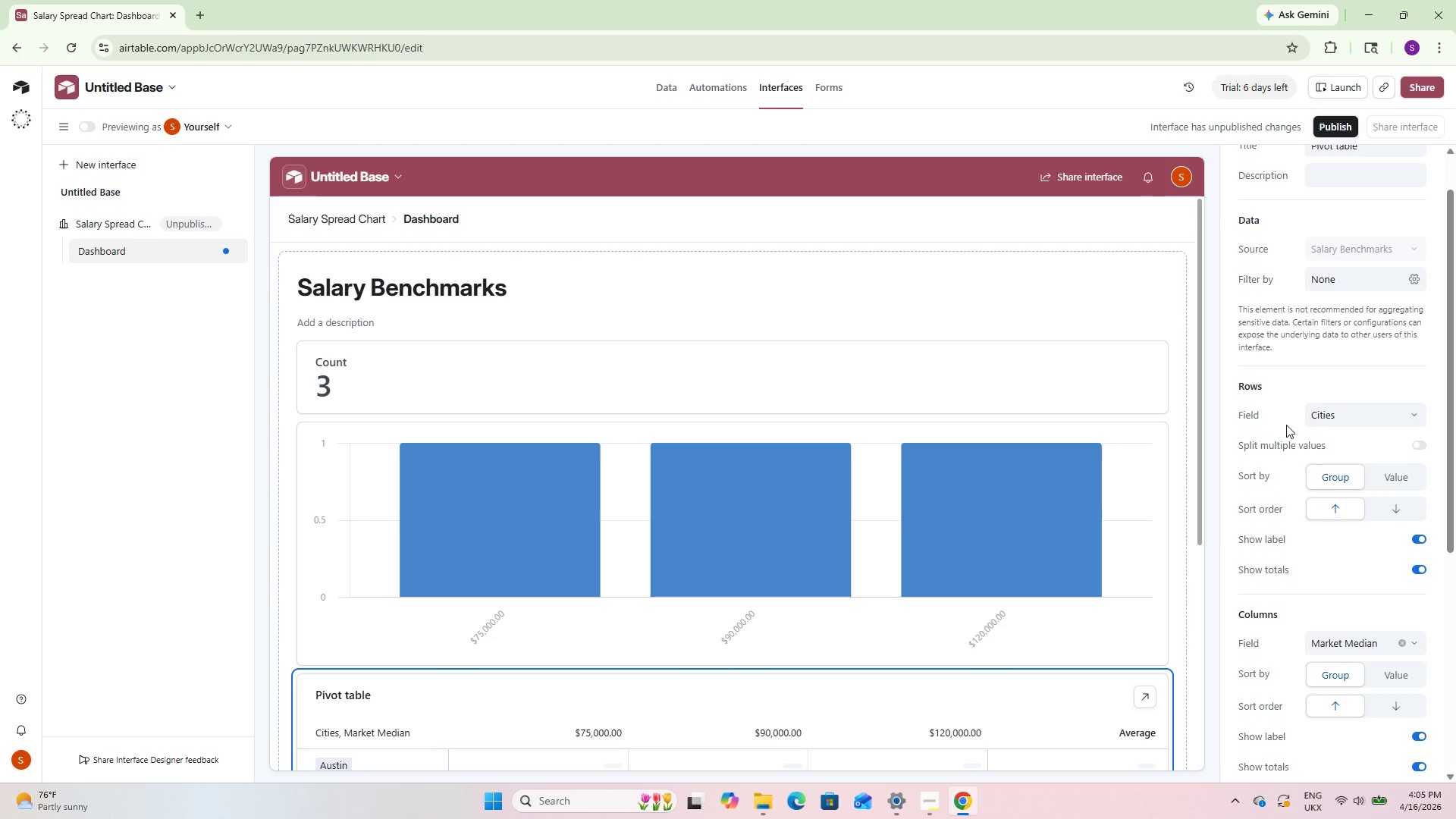 
wait(10.43)
 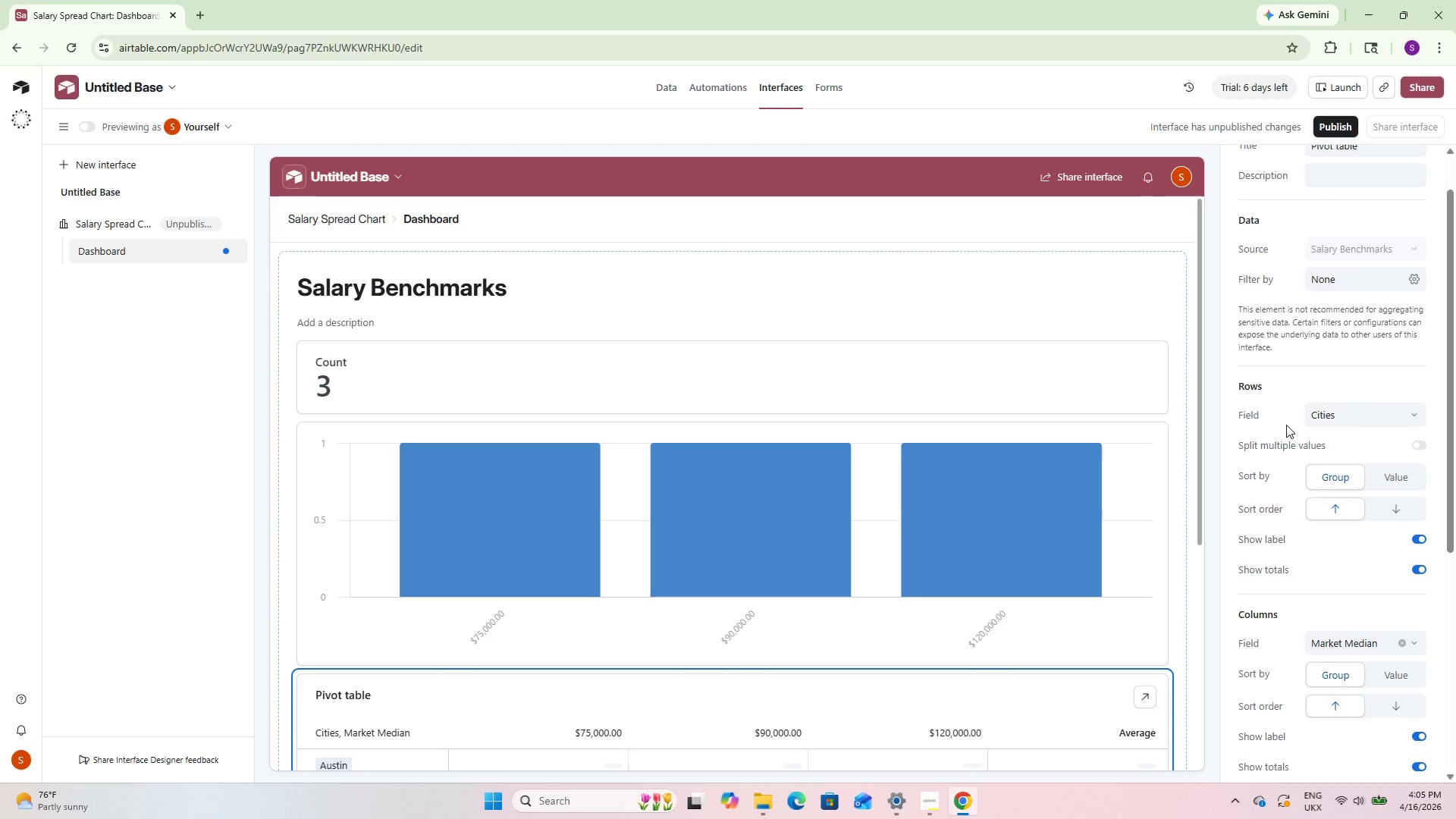 
scroll: coordinate [1290, 529], scroll_direction: down, amount: 8.0
 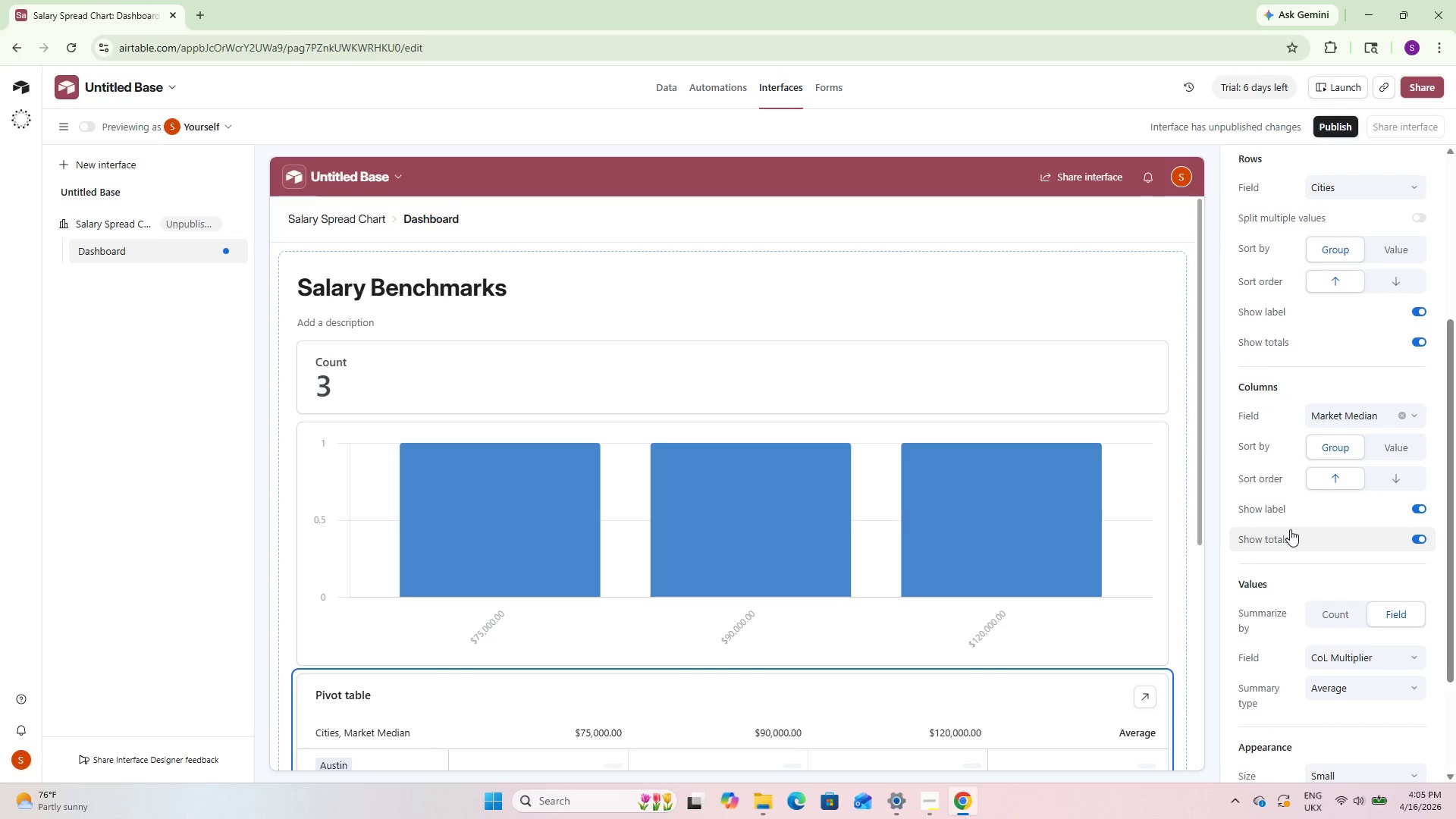 
scroll: coordinate [1290, 529], scroll_direction: up, amount: 9.0
 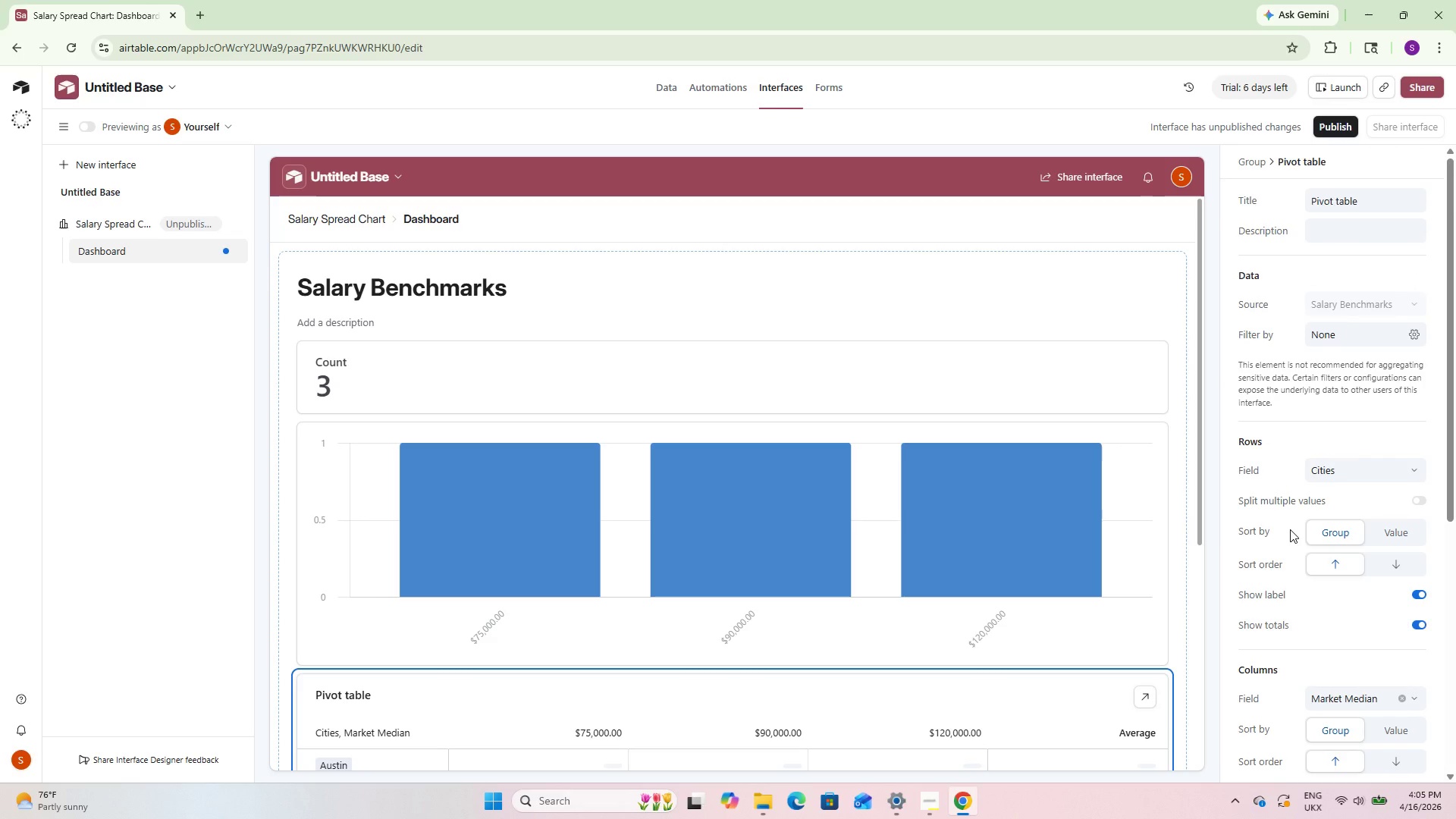 
wait(6.11)
 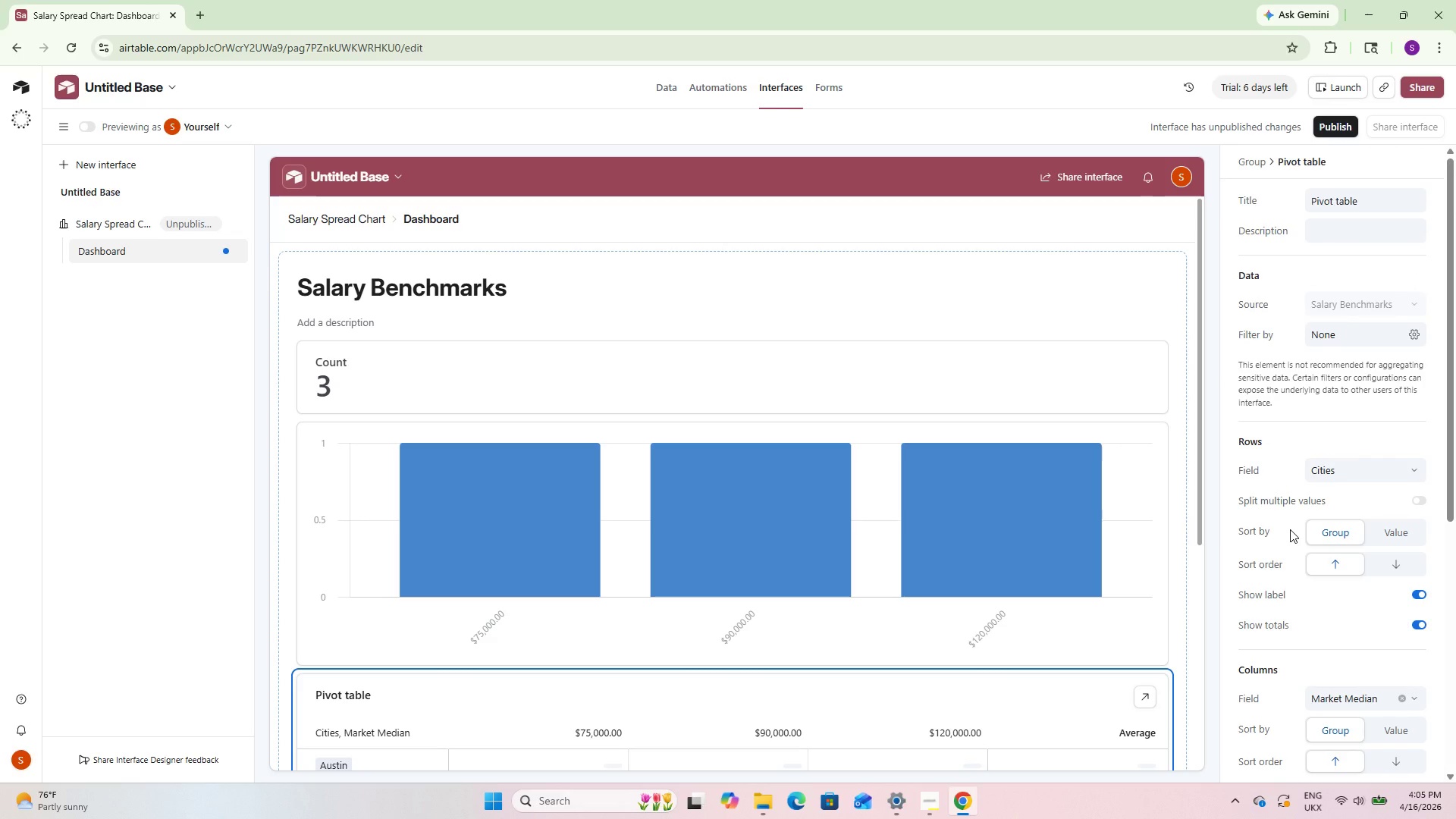 
scroll: coordinate [1290, 529], scroll_direction: down, amount: 5.0
 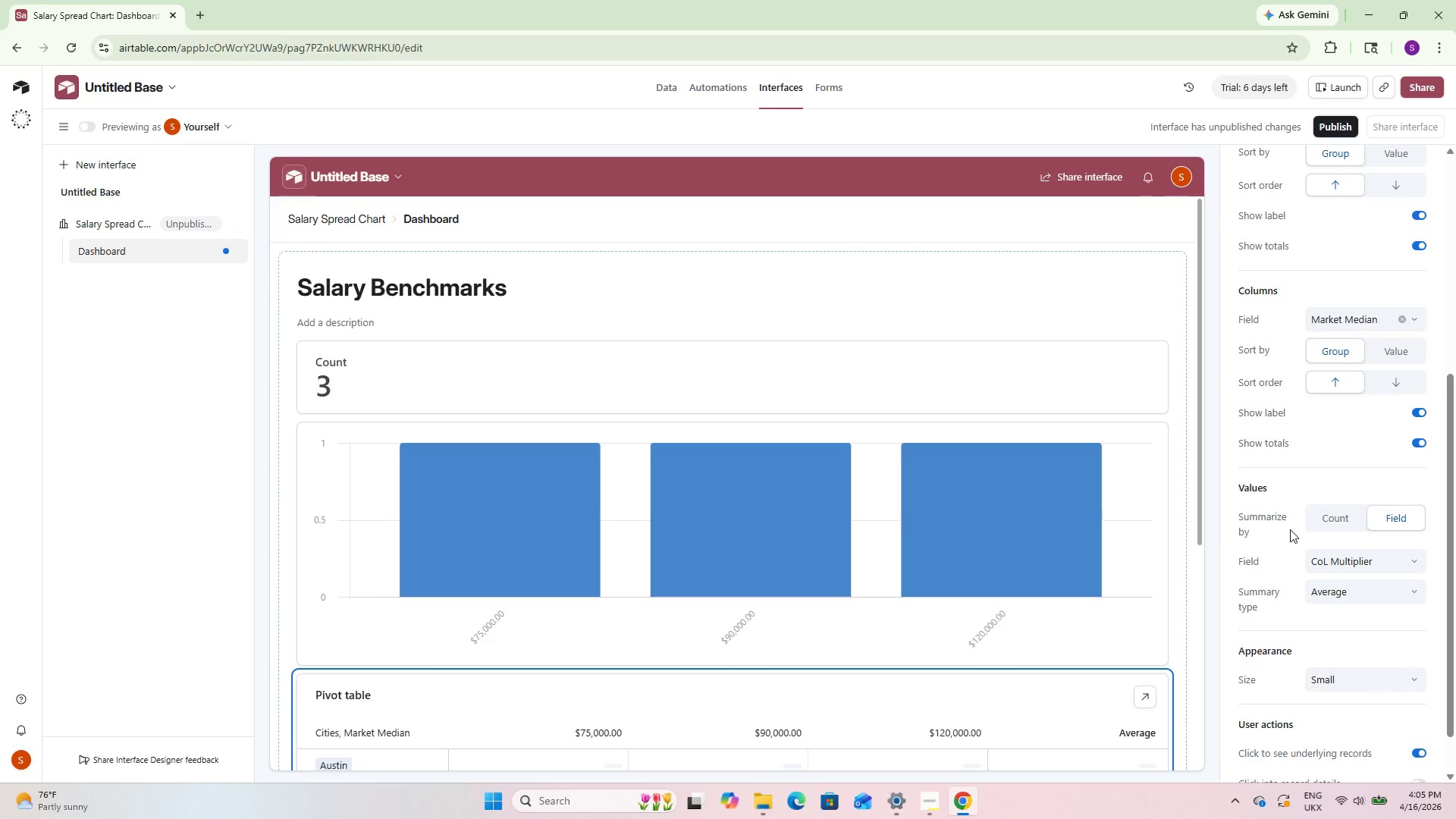 
wait(6.43)
 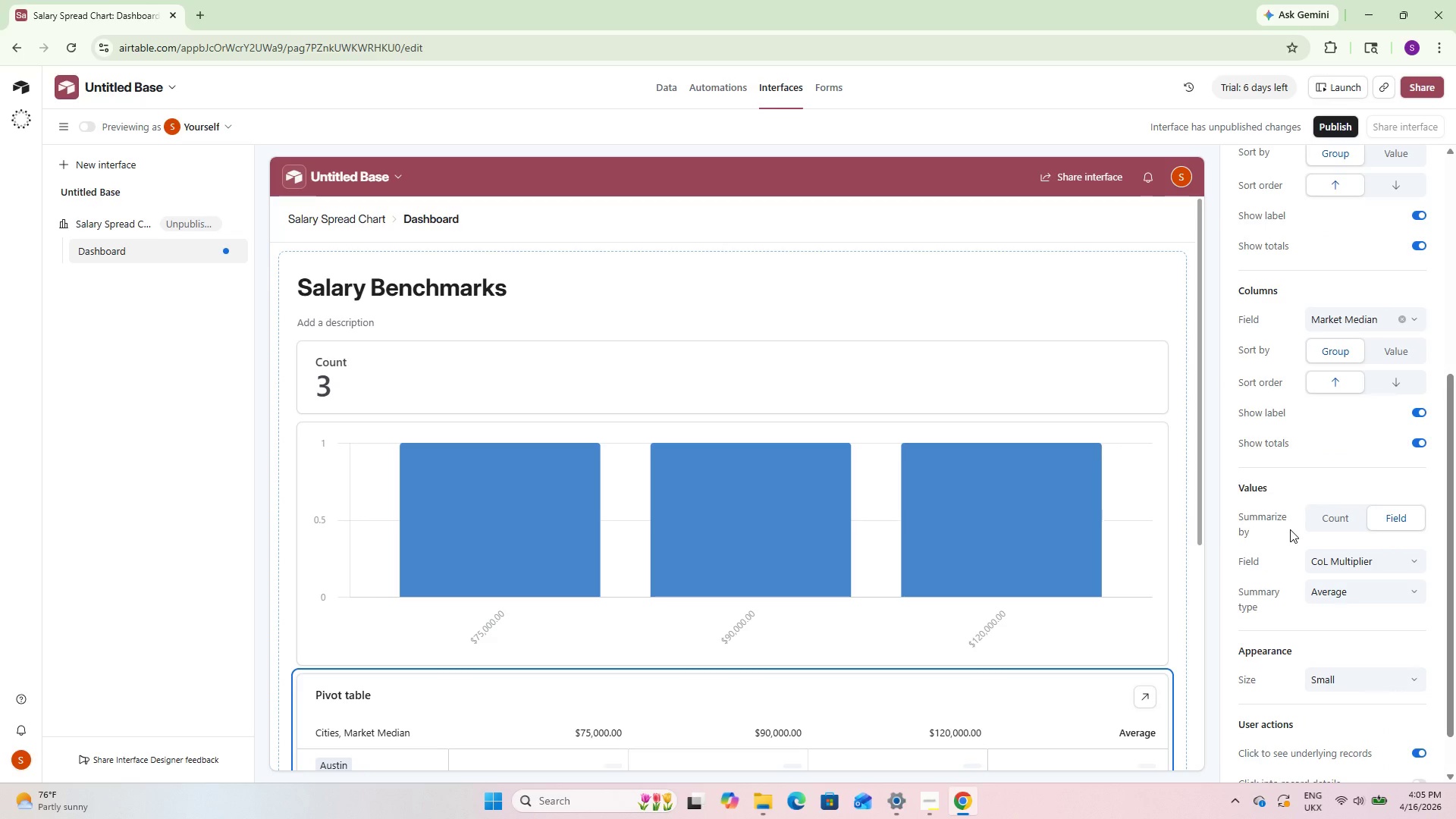 
scroll: coordinate [704, 438], scroll_direction: up, amount: 9.0
 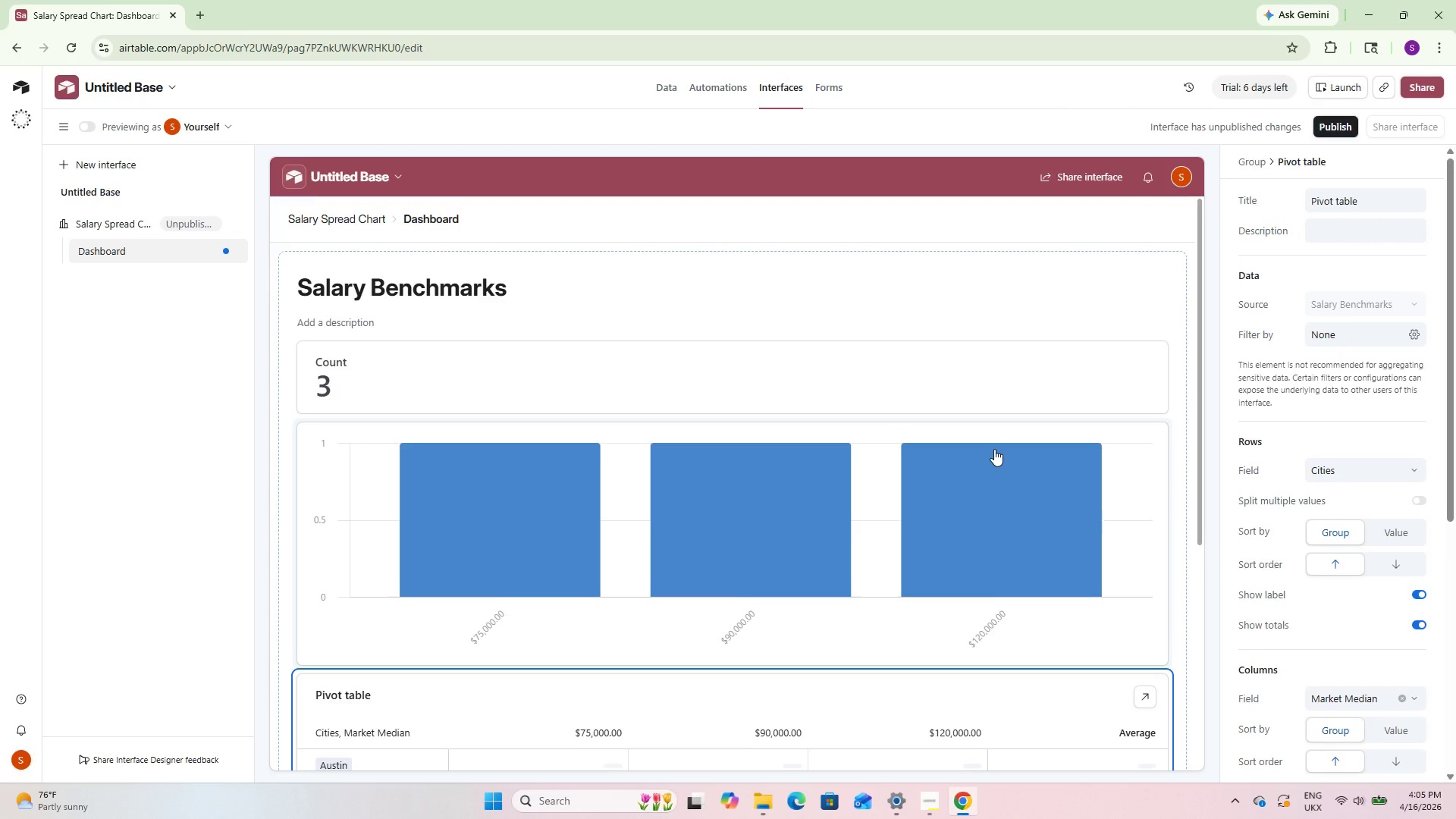 
scroll: coordinate [1268, 437], scroll_direction: down, amount: 16.0
 